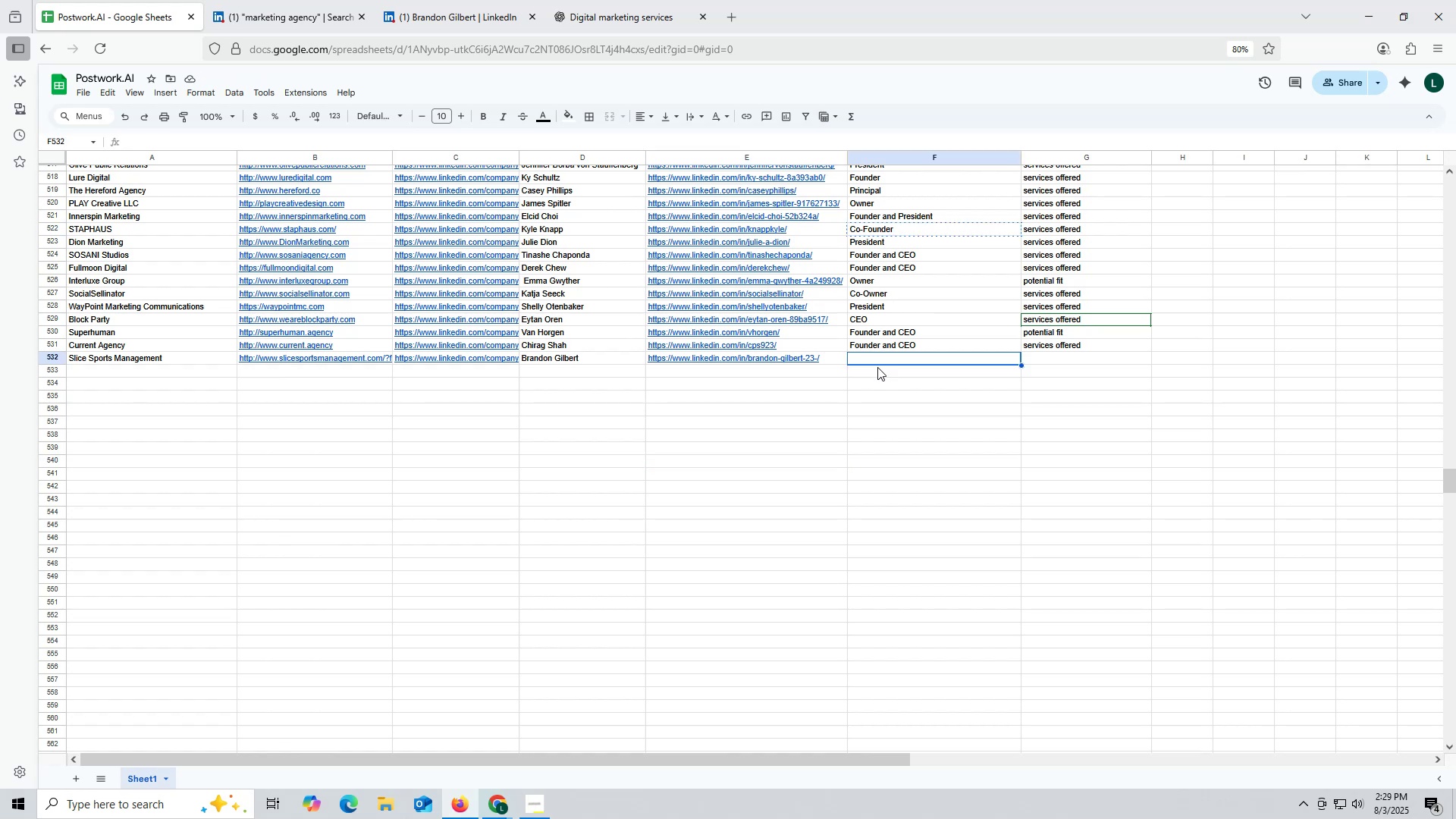 
key(Control+V)
 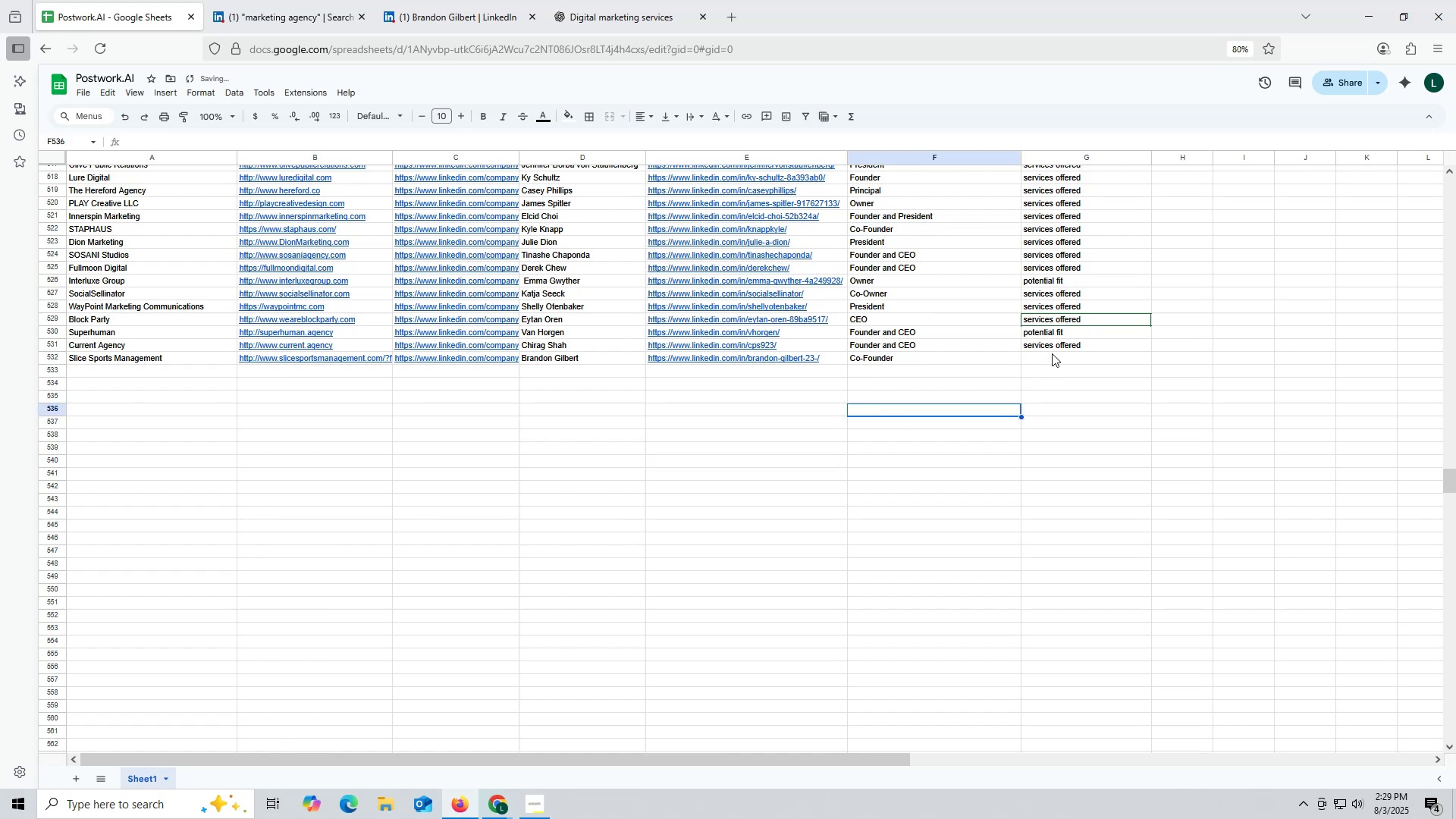 
key(Control+ControlLeft)
 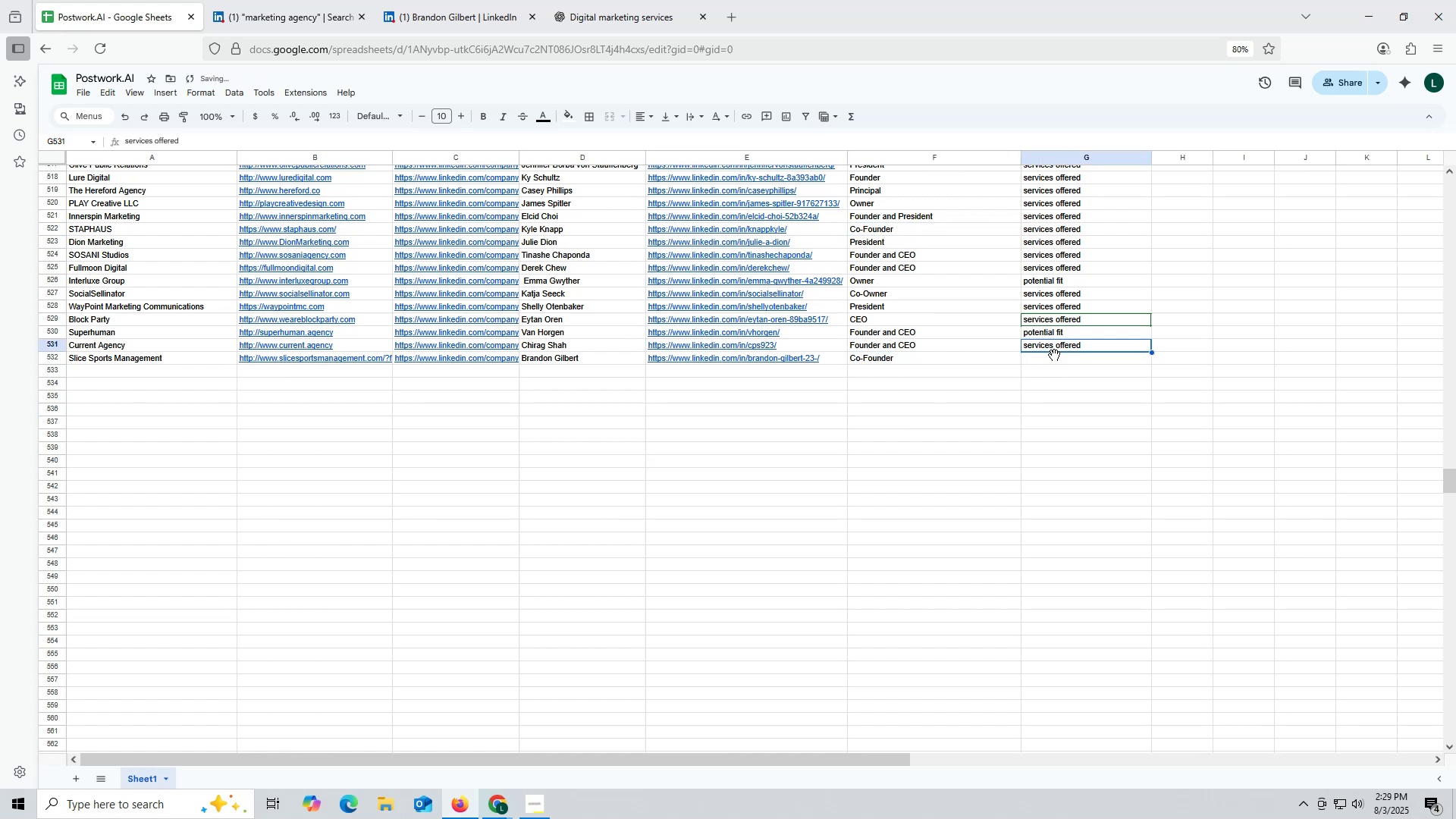 
key(Control+C)
 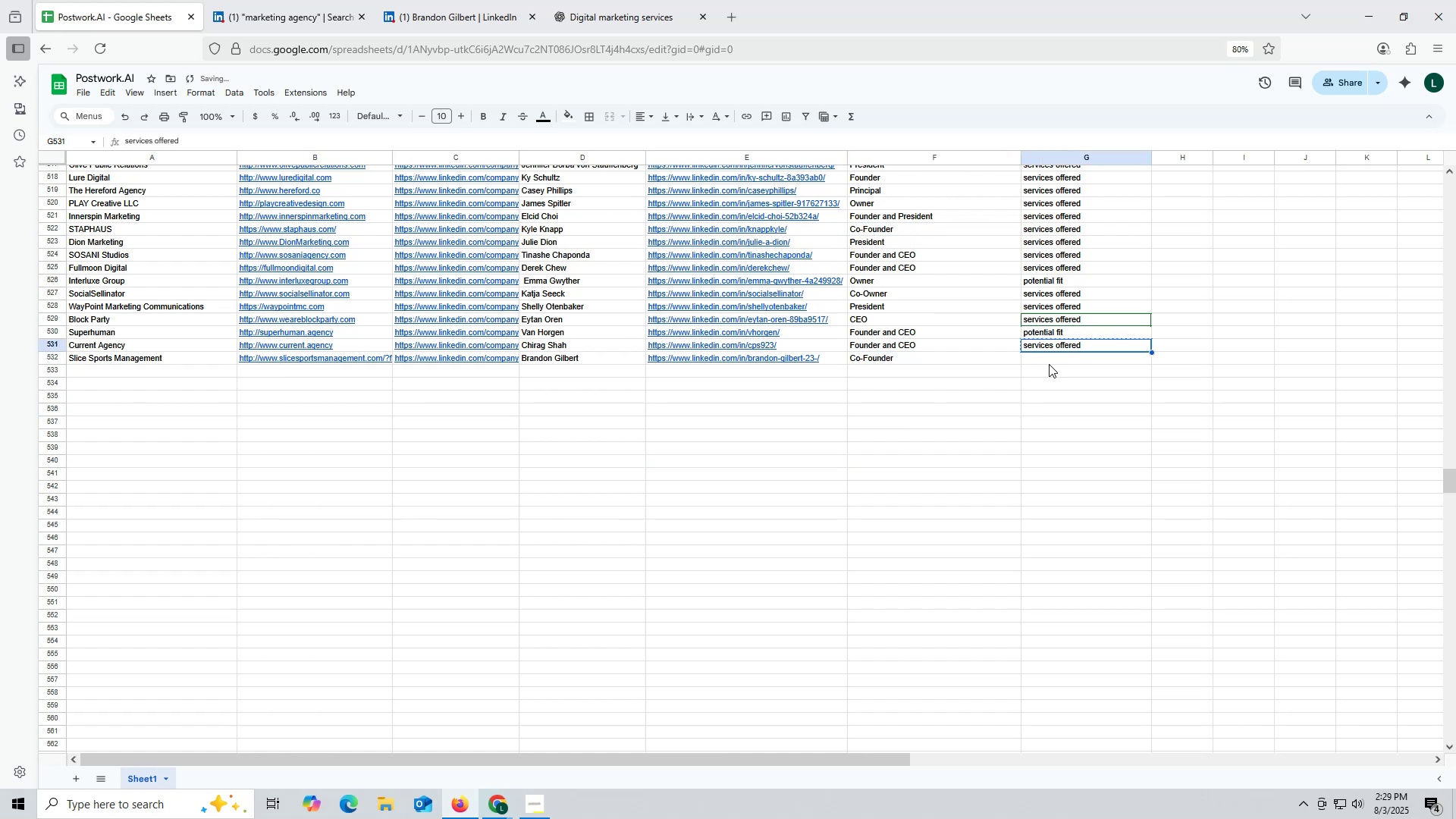 
key(Control+ControlLeft)
 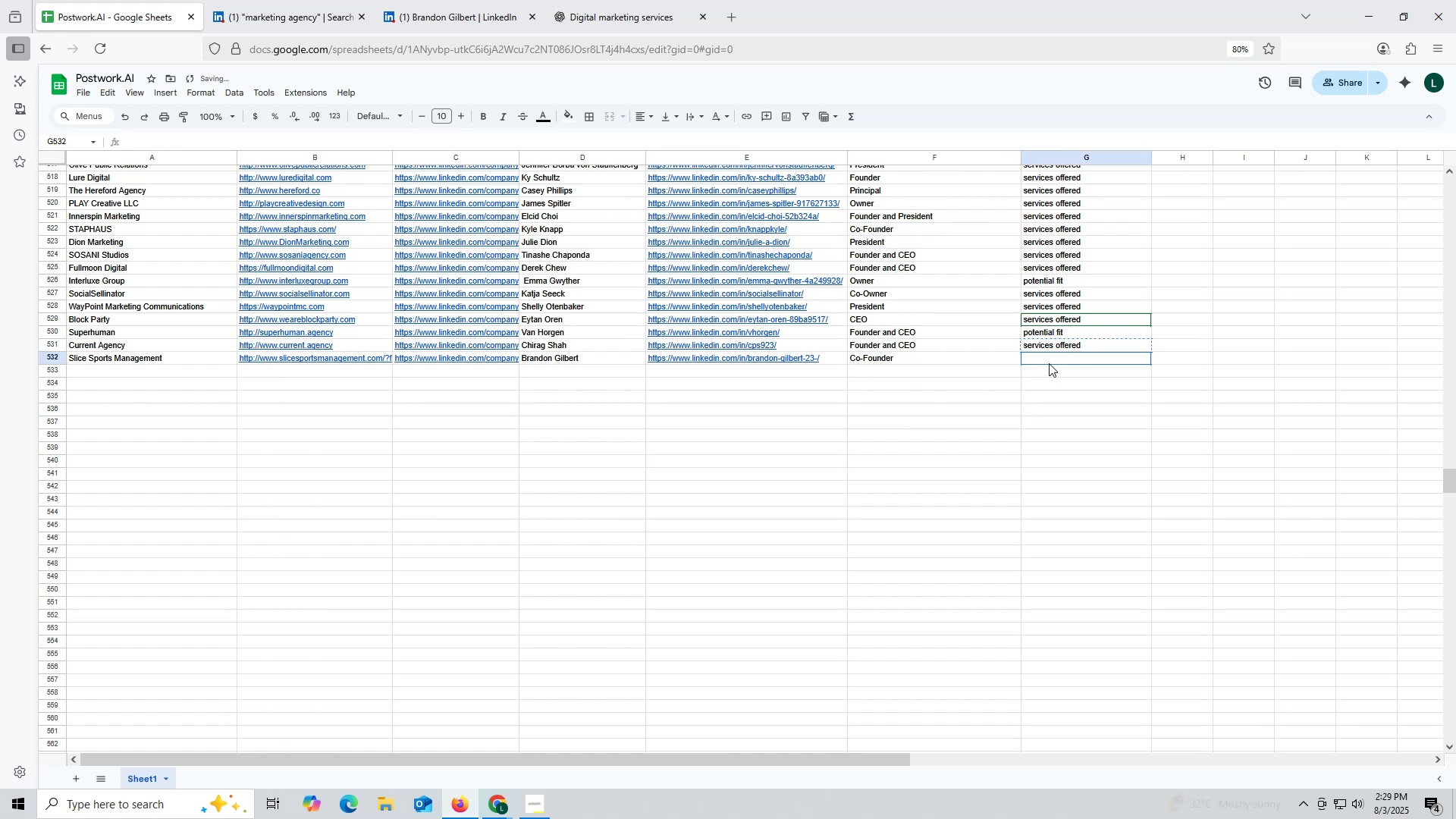 
left_click([1049, 363])
 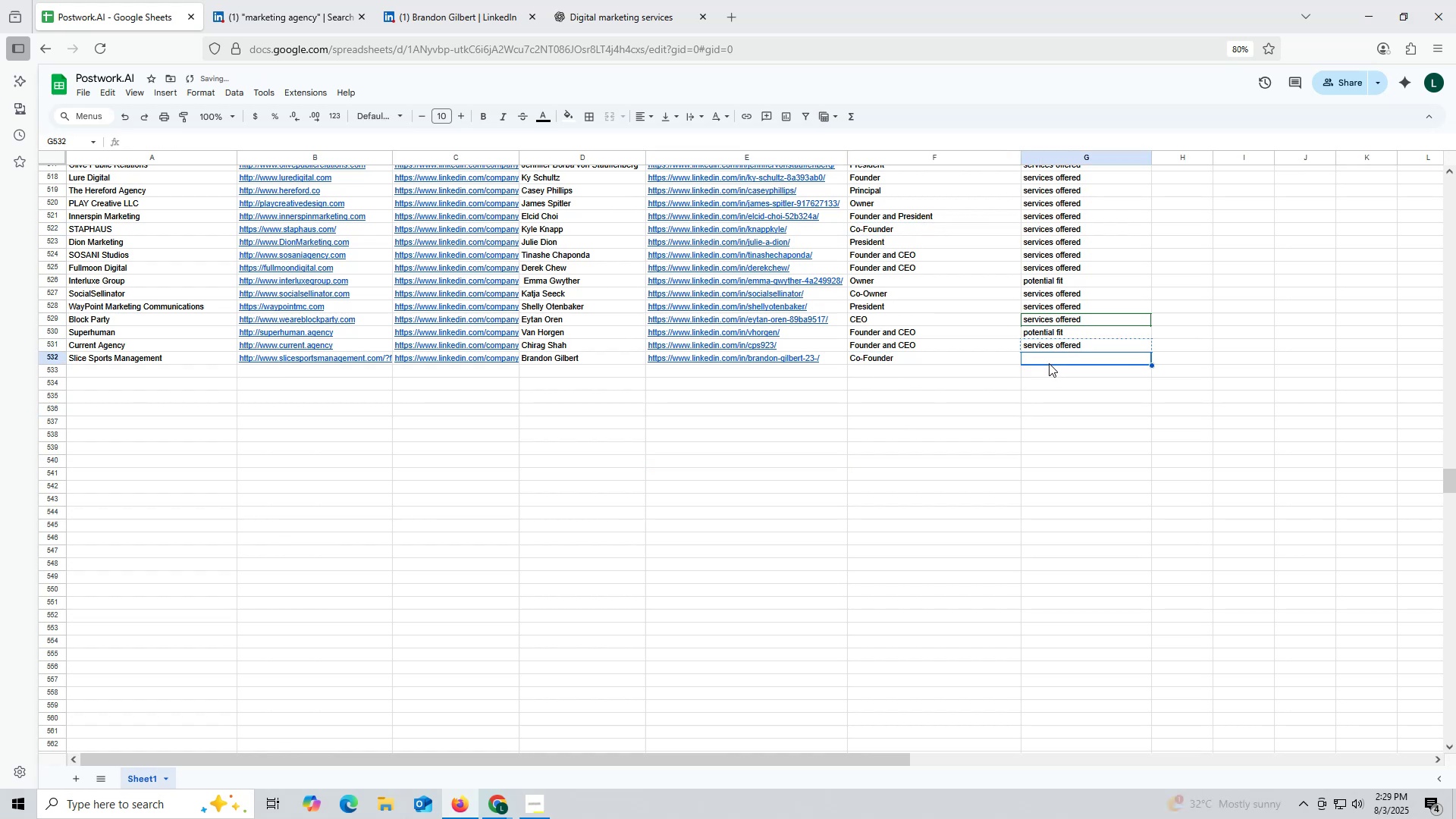 
key(Control+V)
 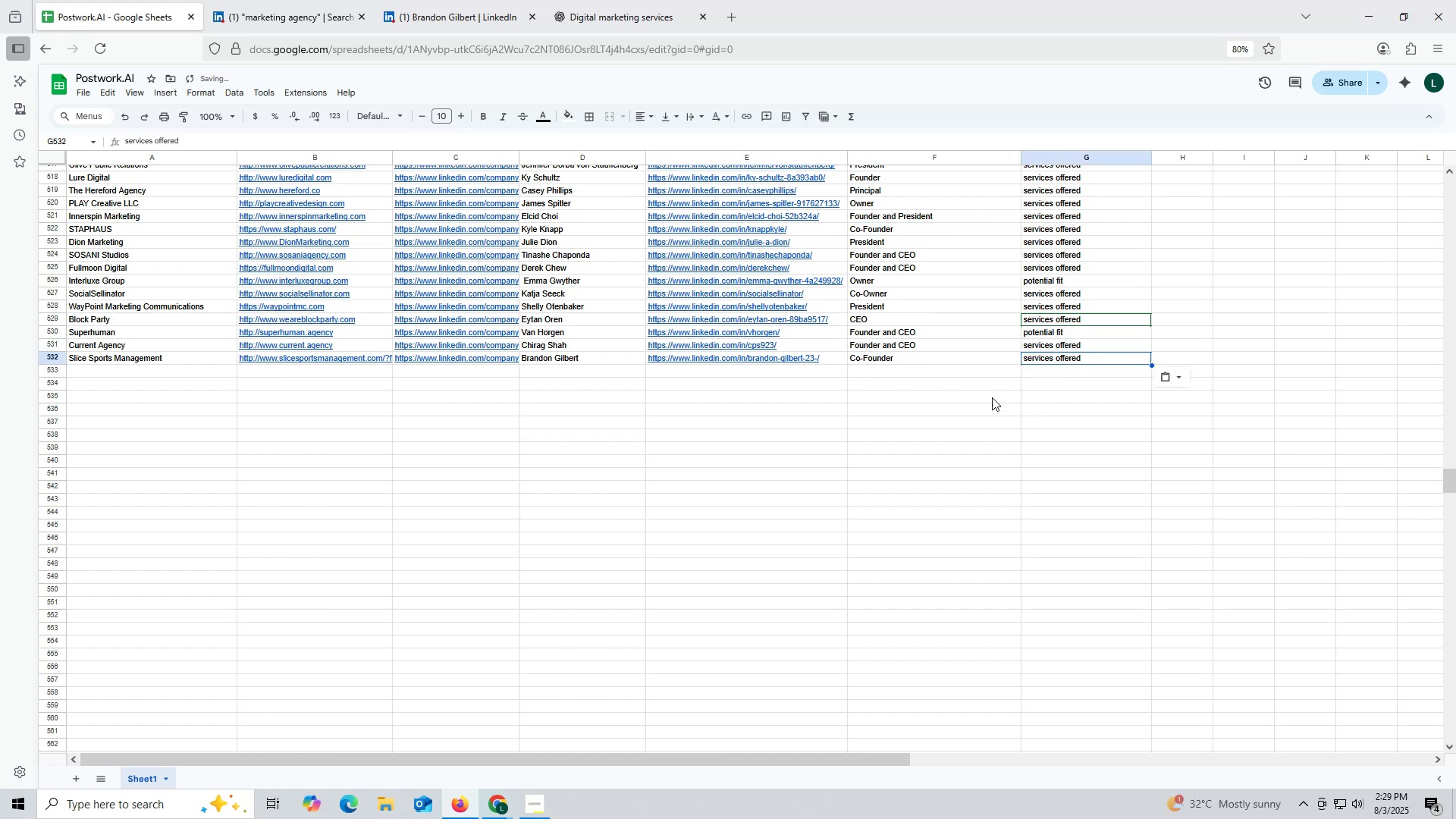 
left_click_drag(start_coordinate=[962, 405], to_coordinate=[958, 404])
 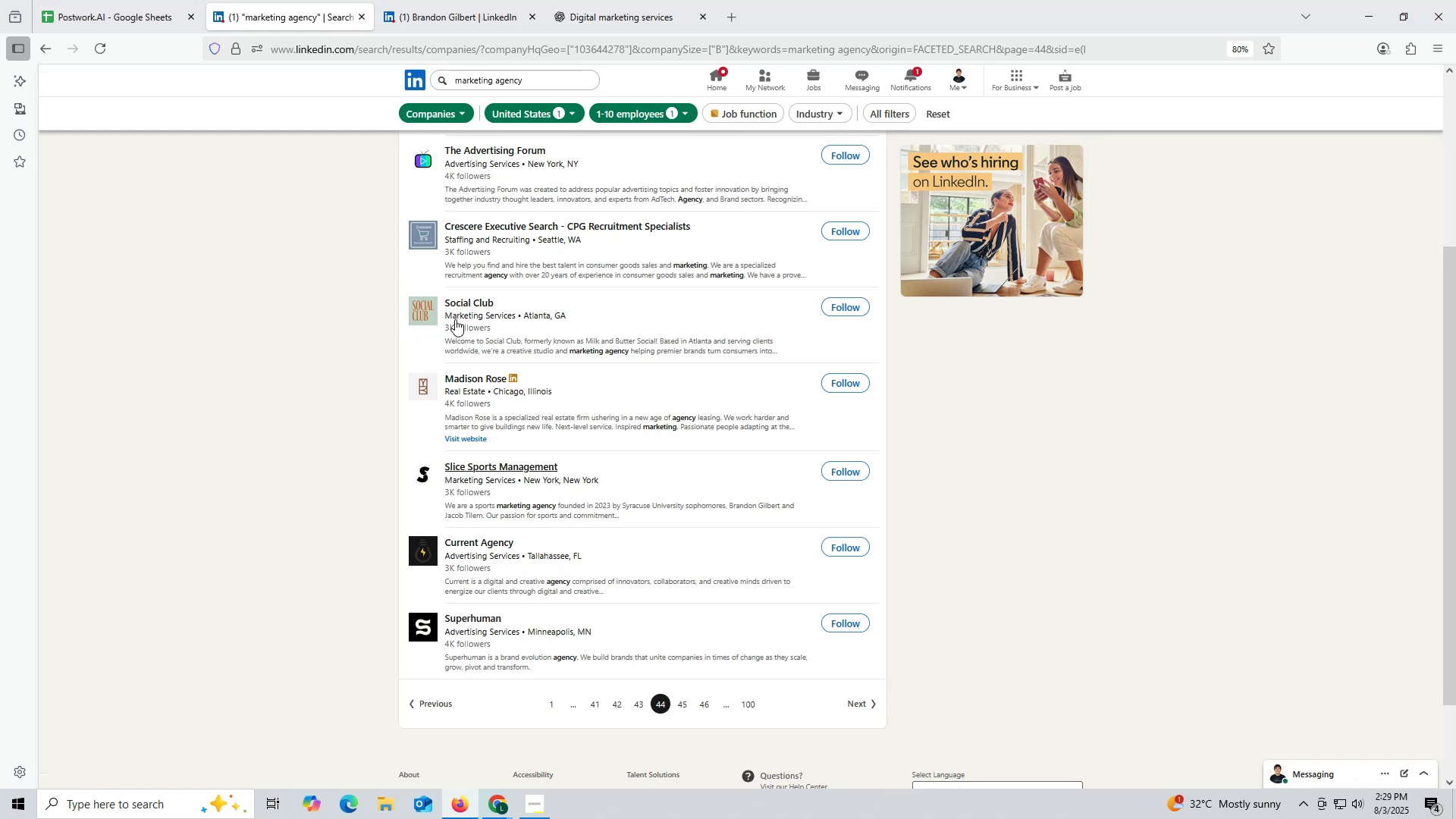 
wait(40.16)
 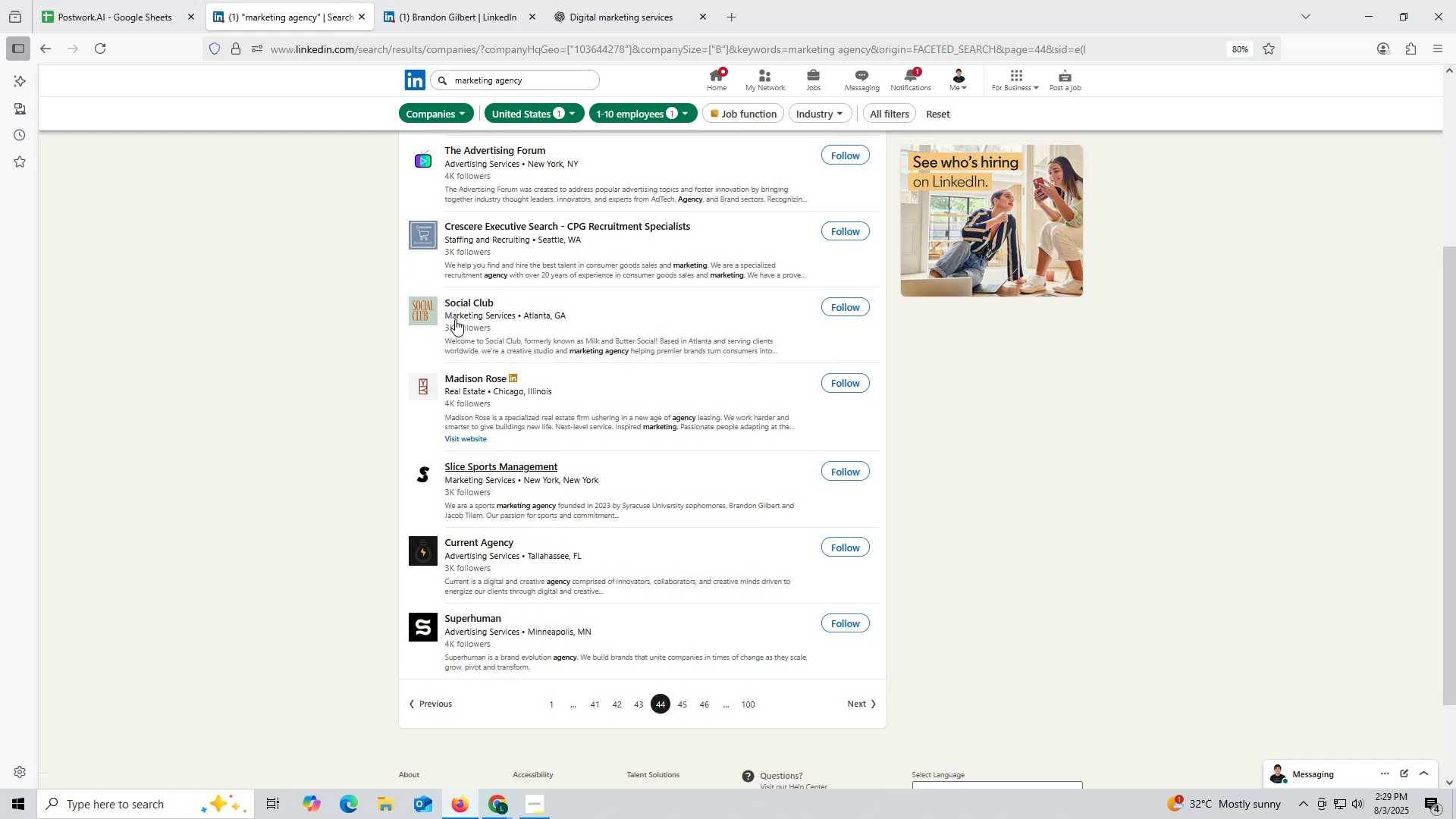 
scroll: coordinate [468, 372], scroll_direction: up, amount: 1.0
 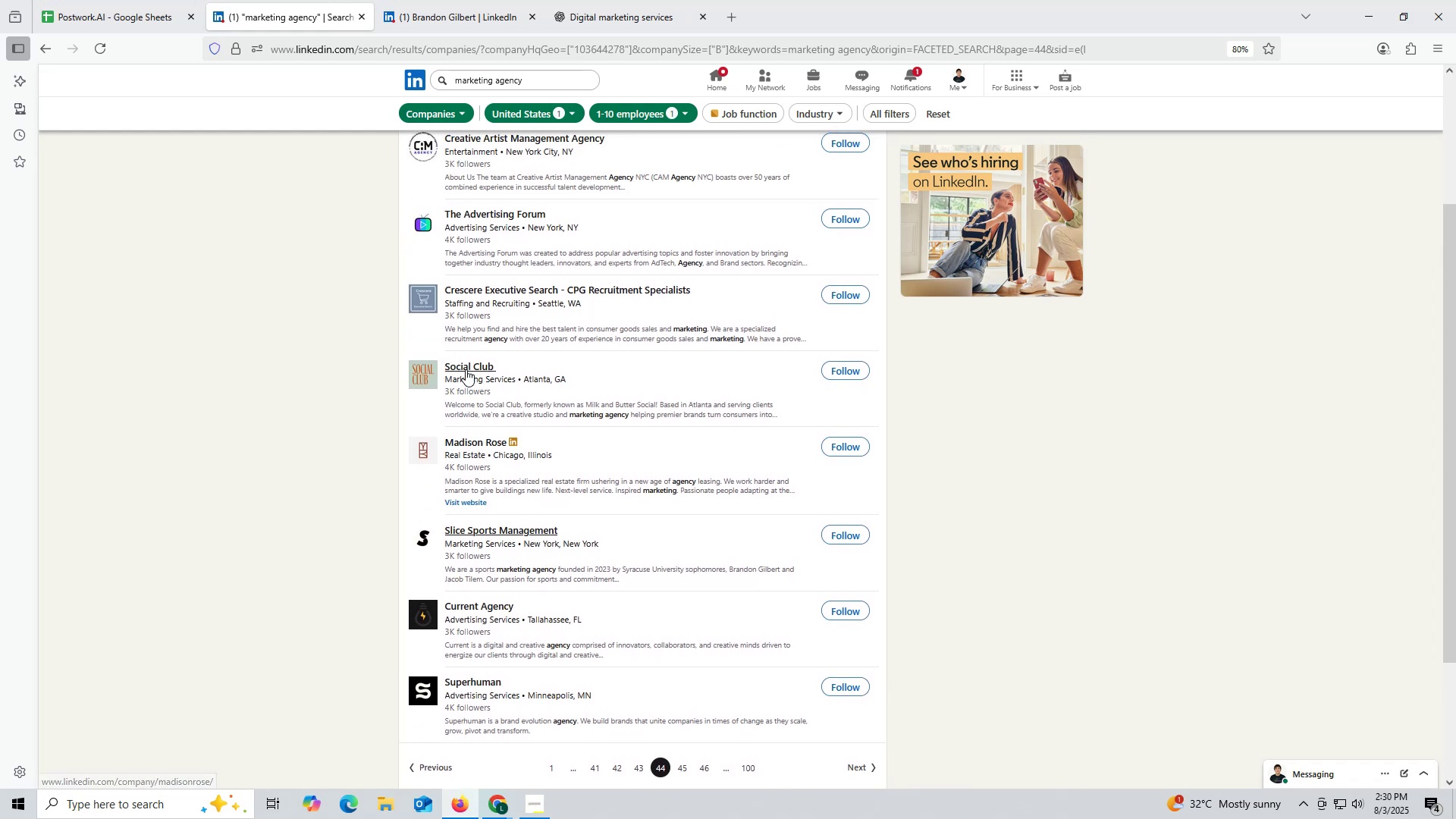 
right_click([465, 366])
 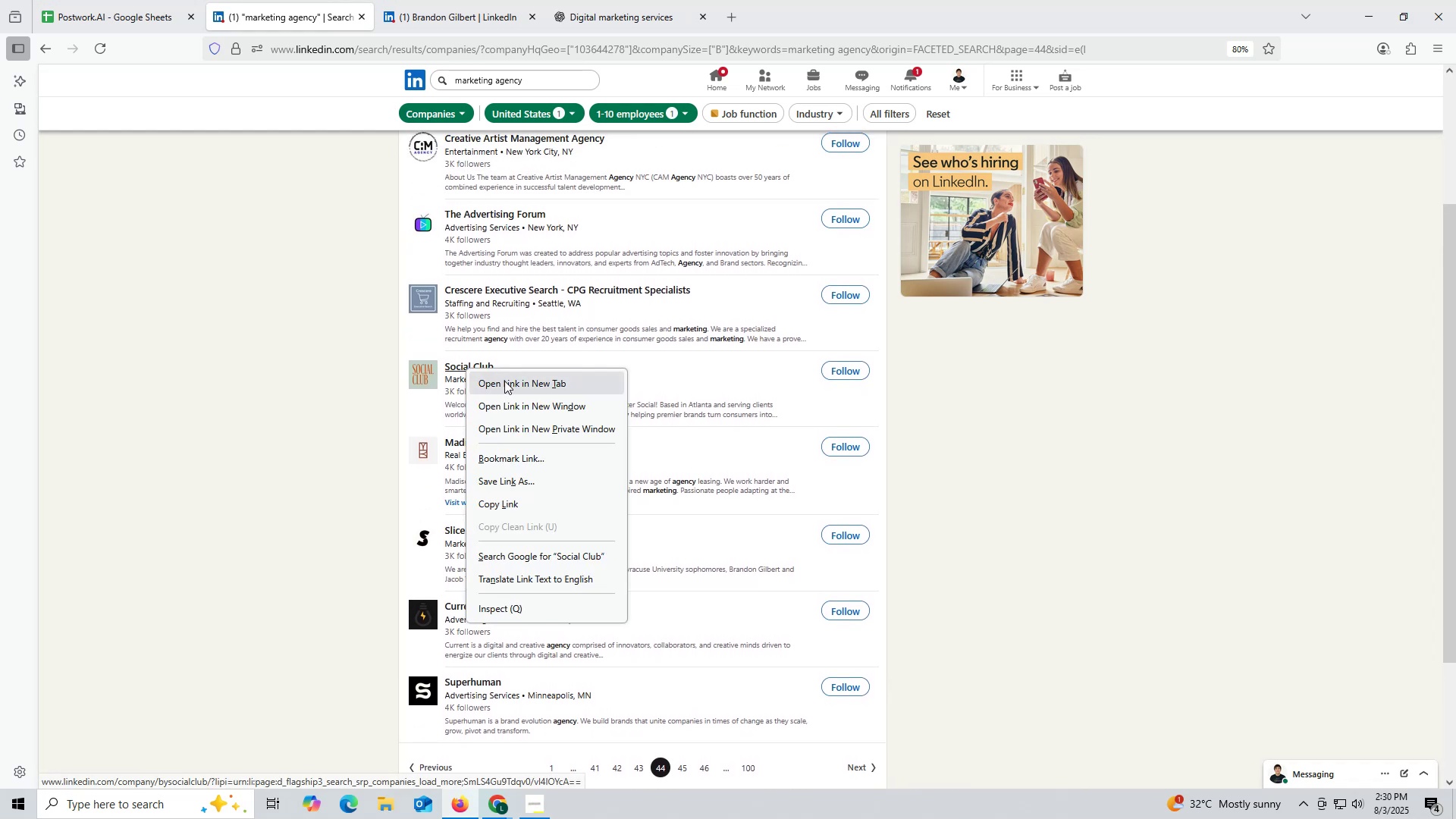 
left_click([504, 381])
 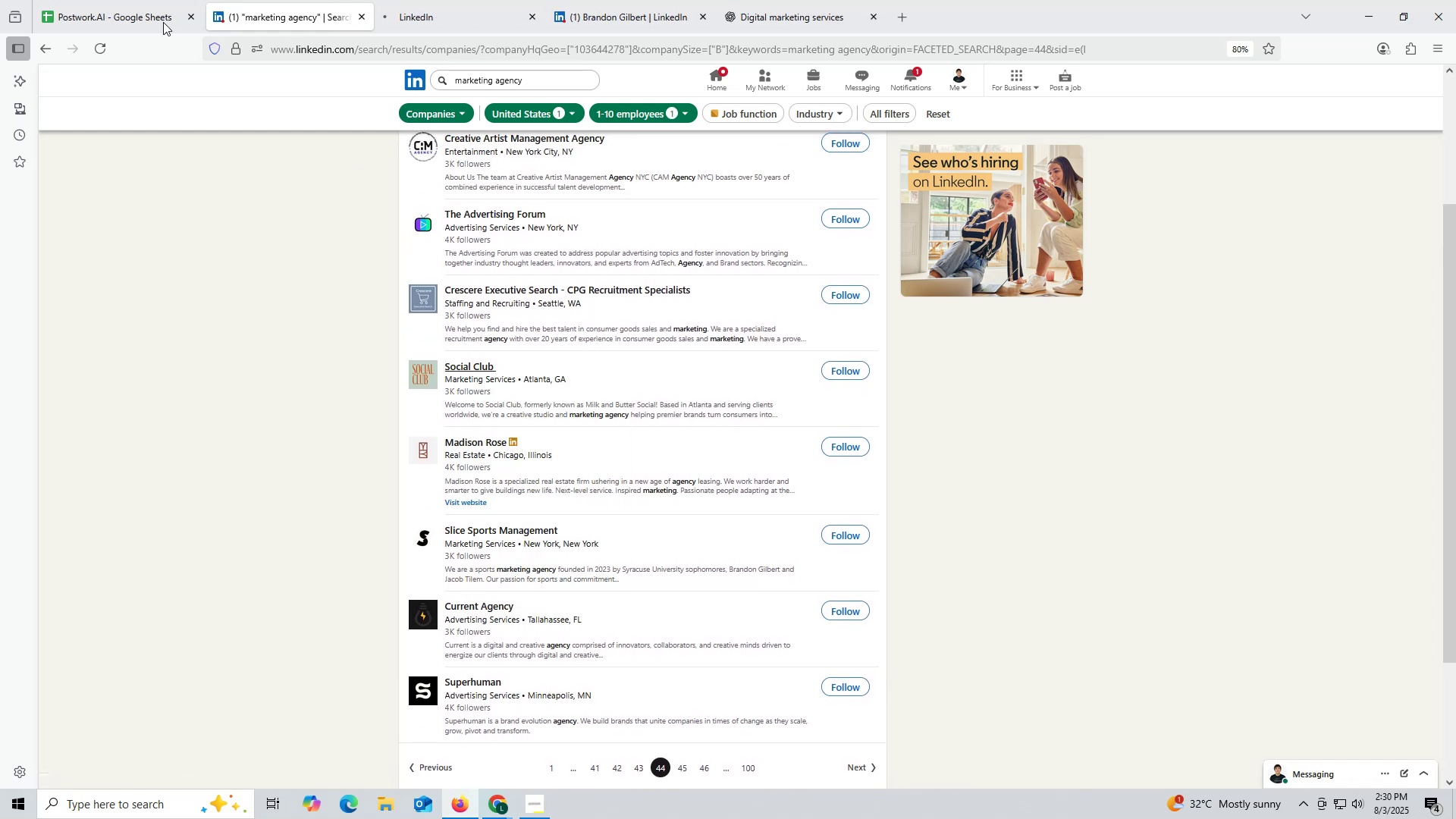 
left_click([112, 20])
 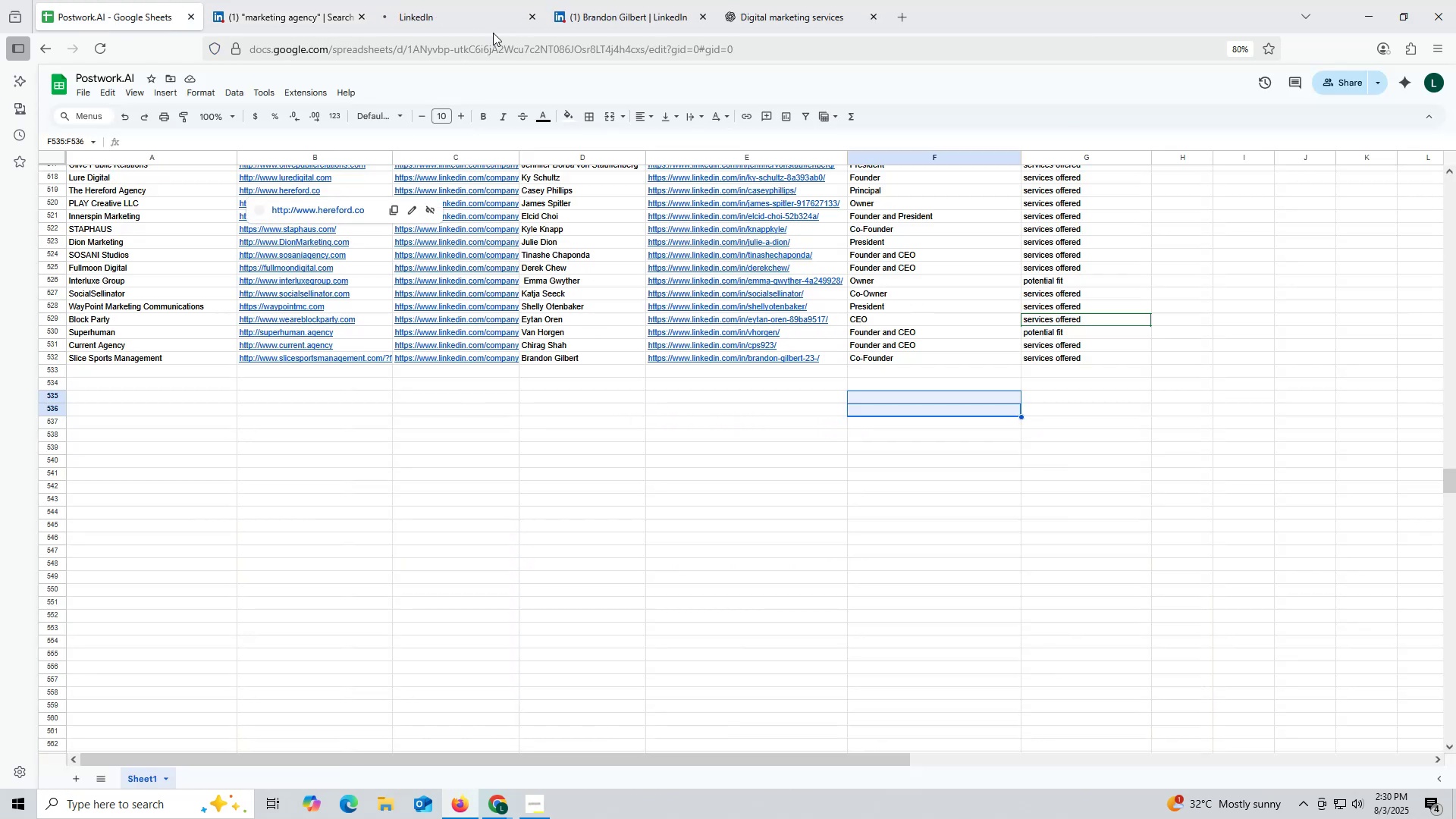 
left_click([455, 26])
 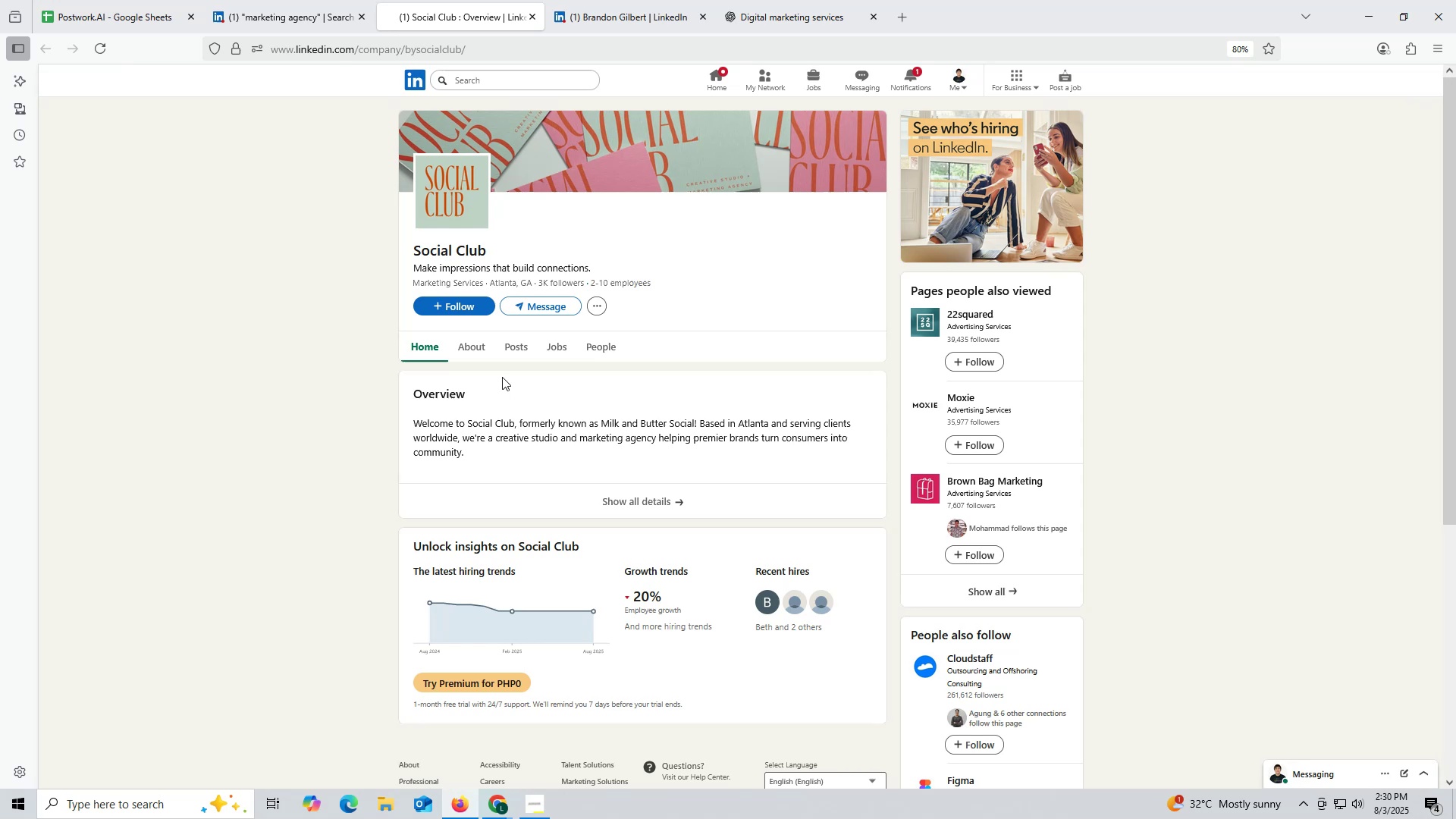 
left_click([518, 353])
 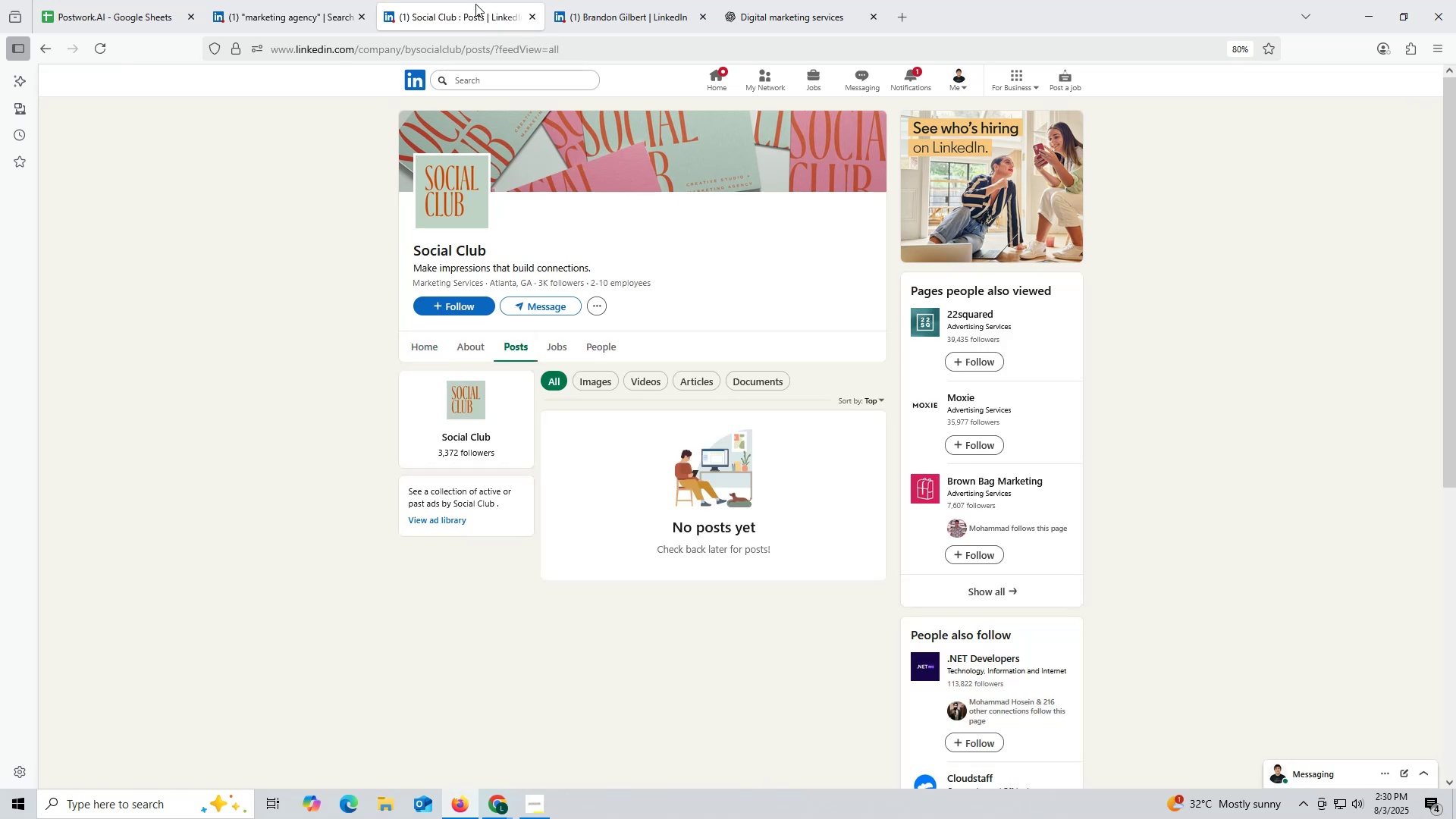 
left_click([533, 16])
 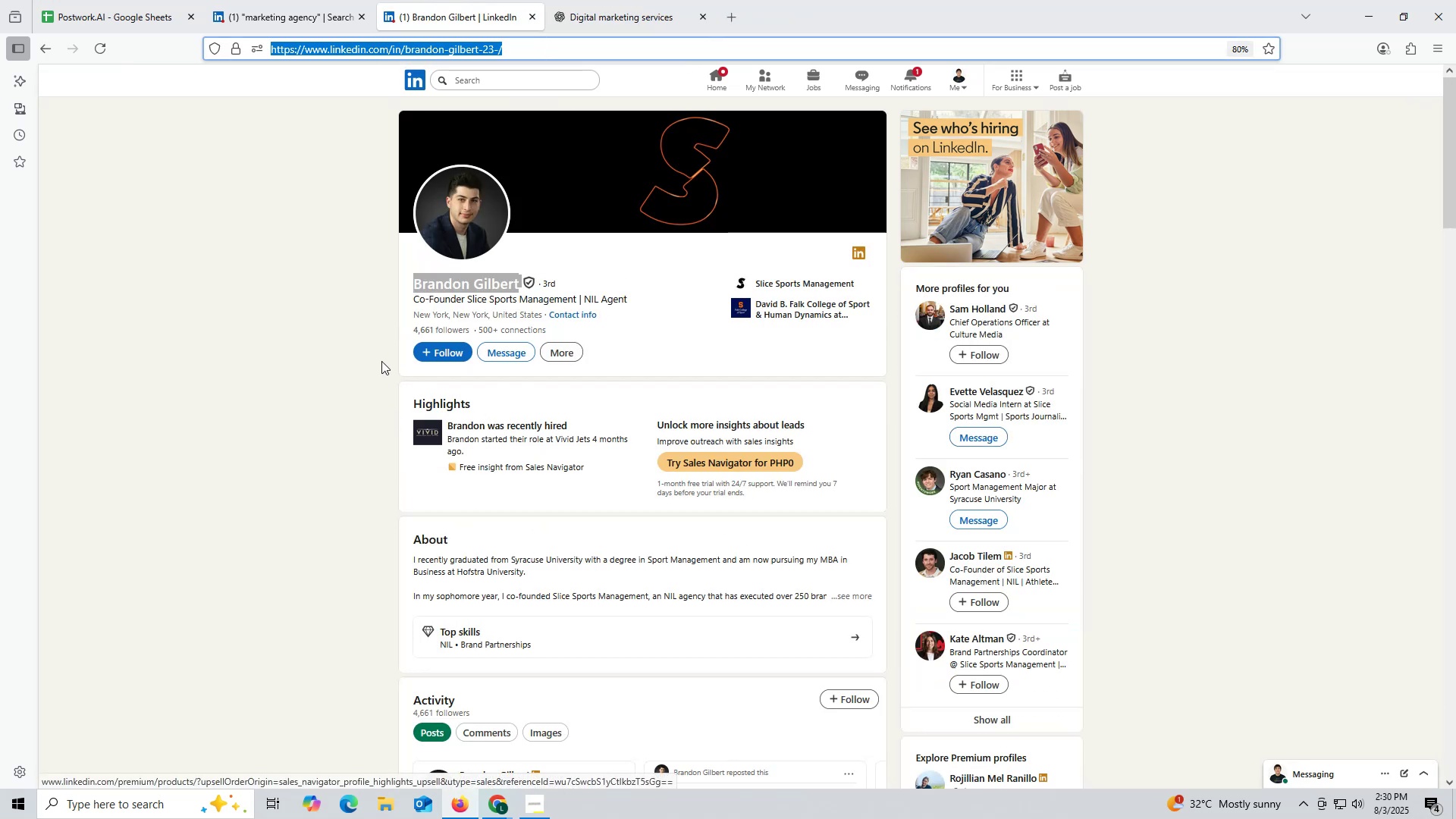 
left_click([289, 9])
 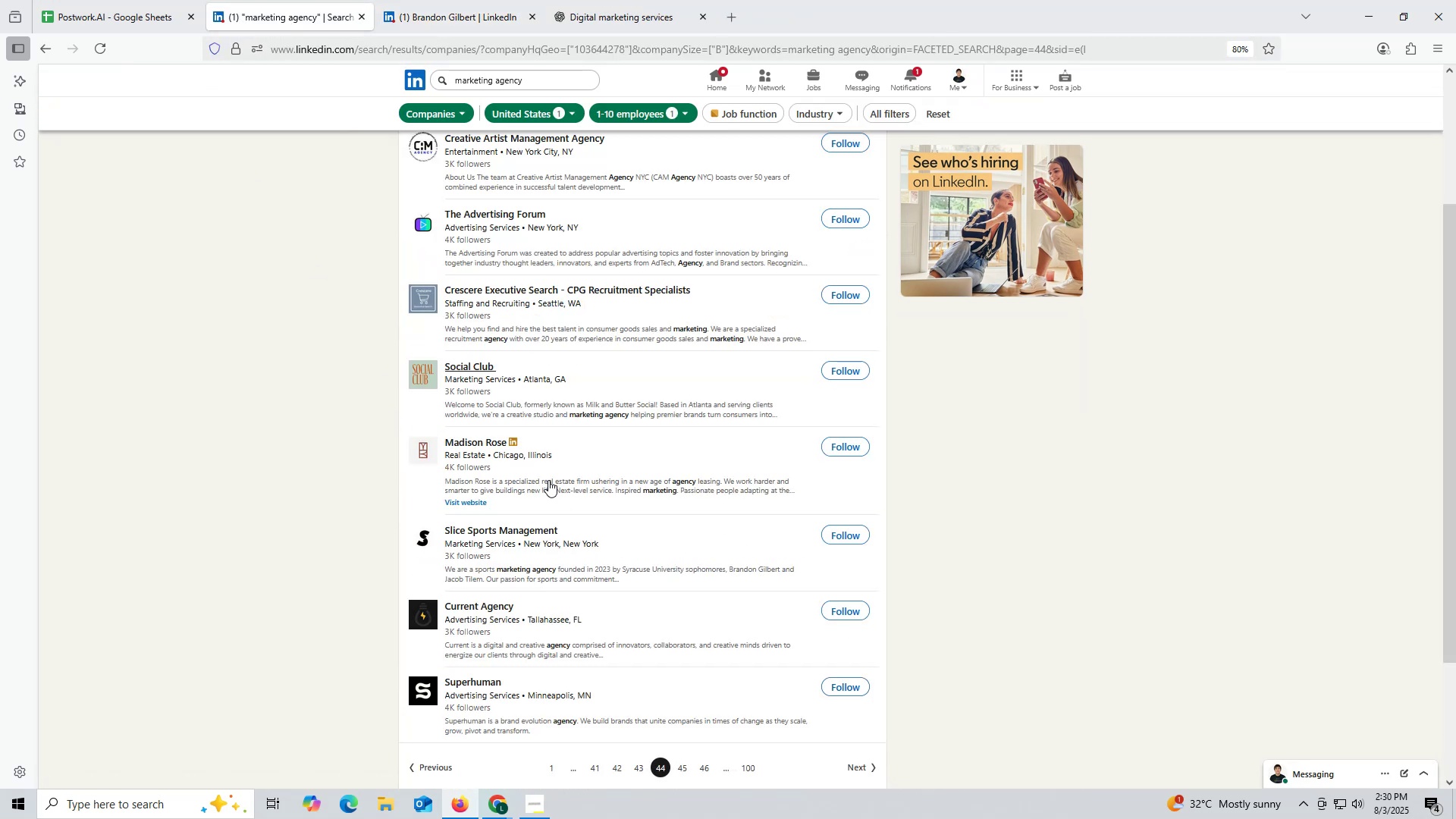 
scroll: coordinate [566, 448], scroll_direction: up, amount: 1.0
 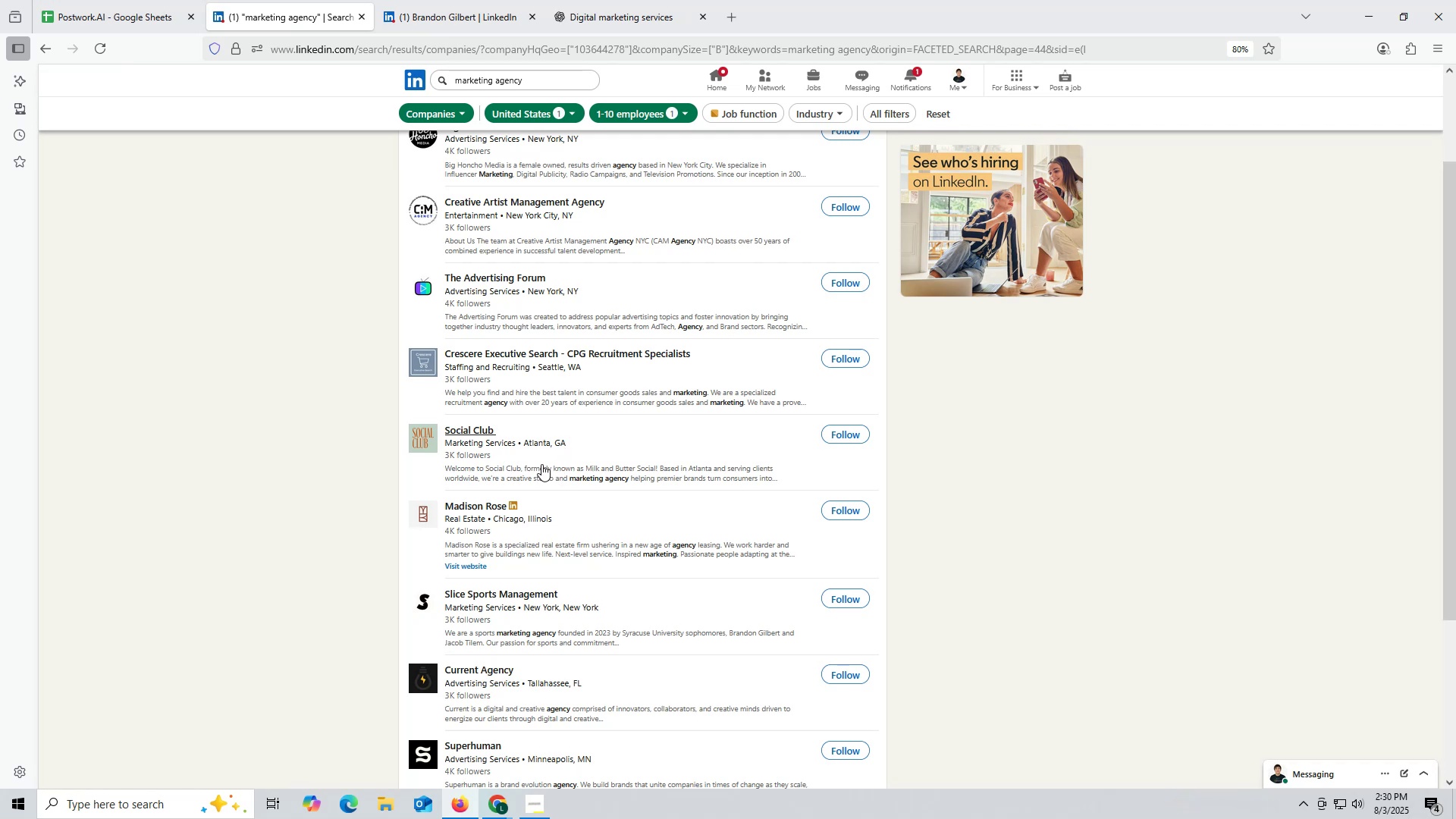 
wait(9.9)
 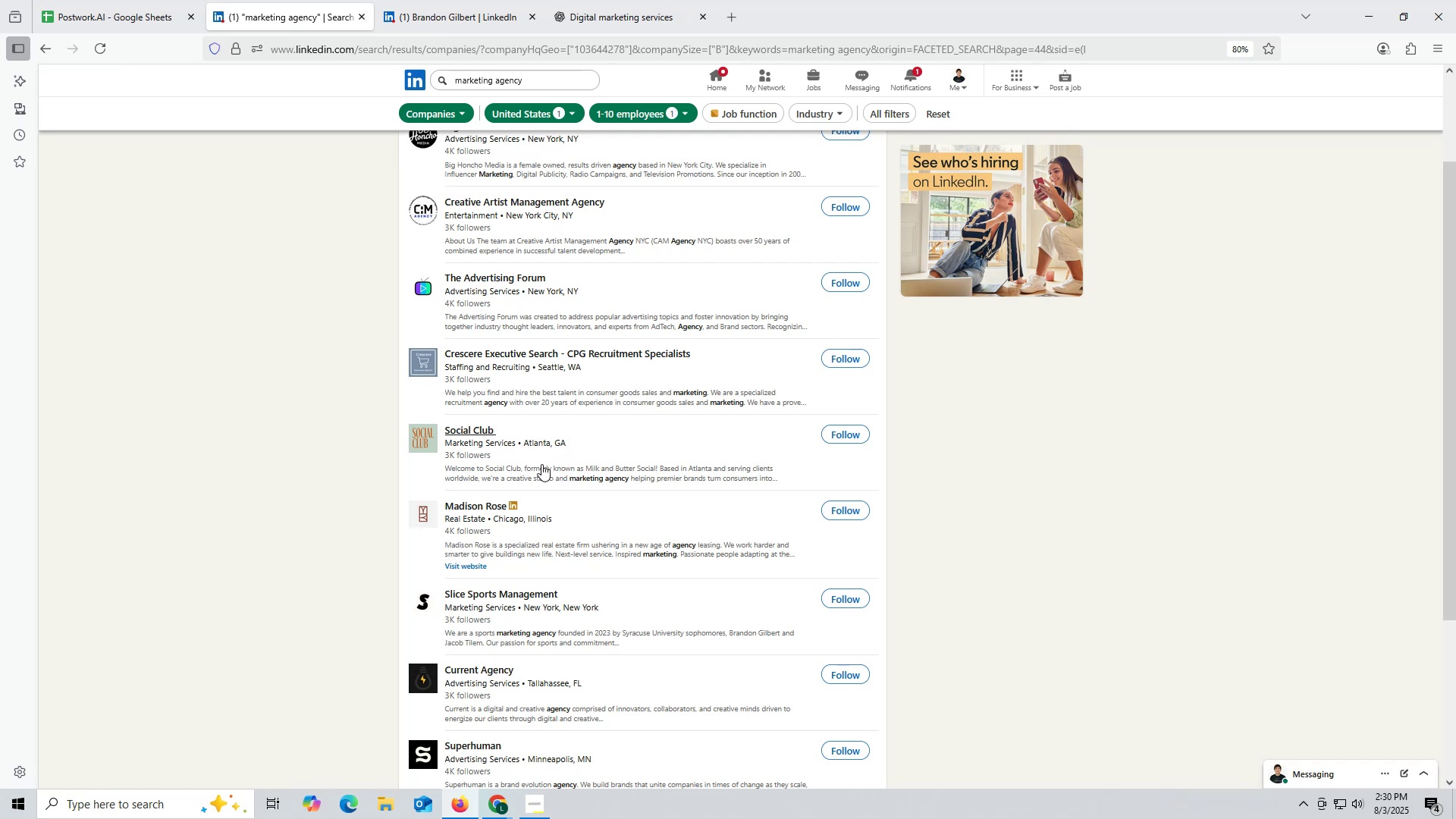 
scroll: coordinate [506, 417], scroll_direction: up, amount: 2.0
 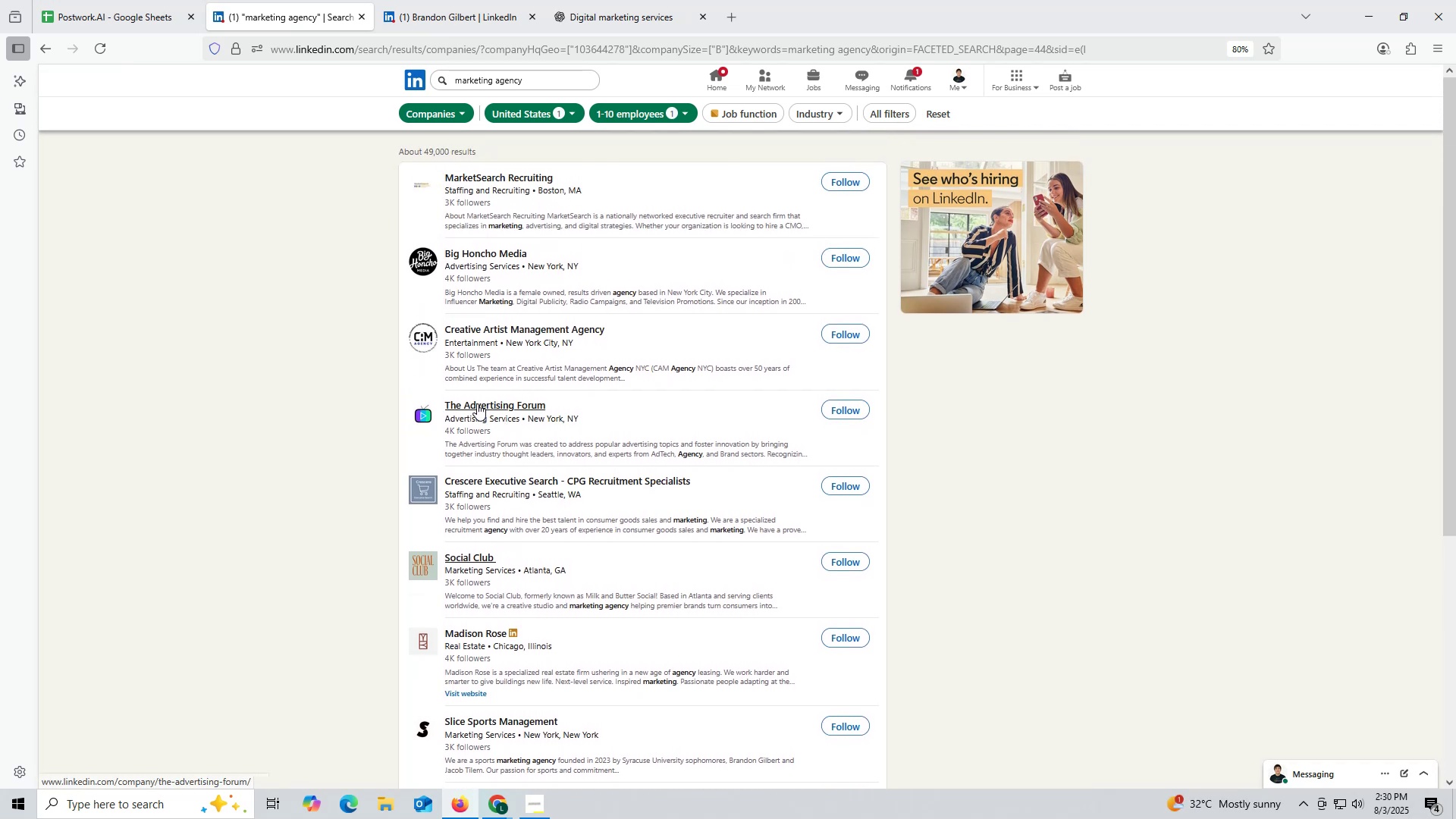 
right_click([477, 403])
 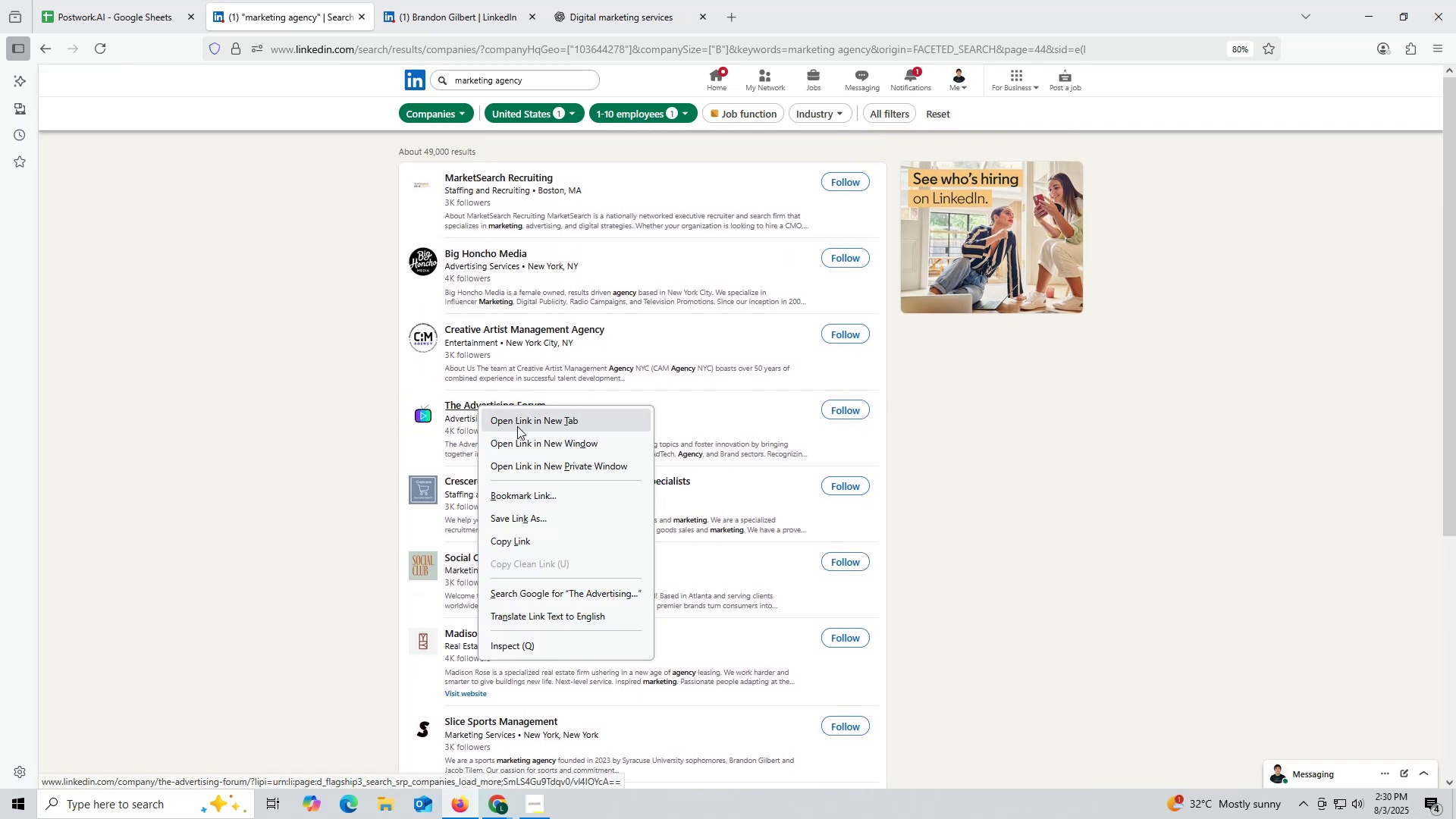 
left_click([517, 426])
 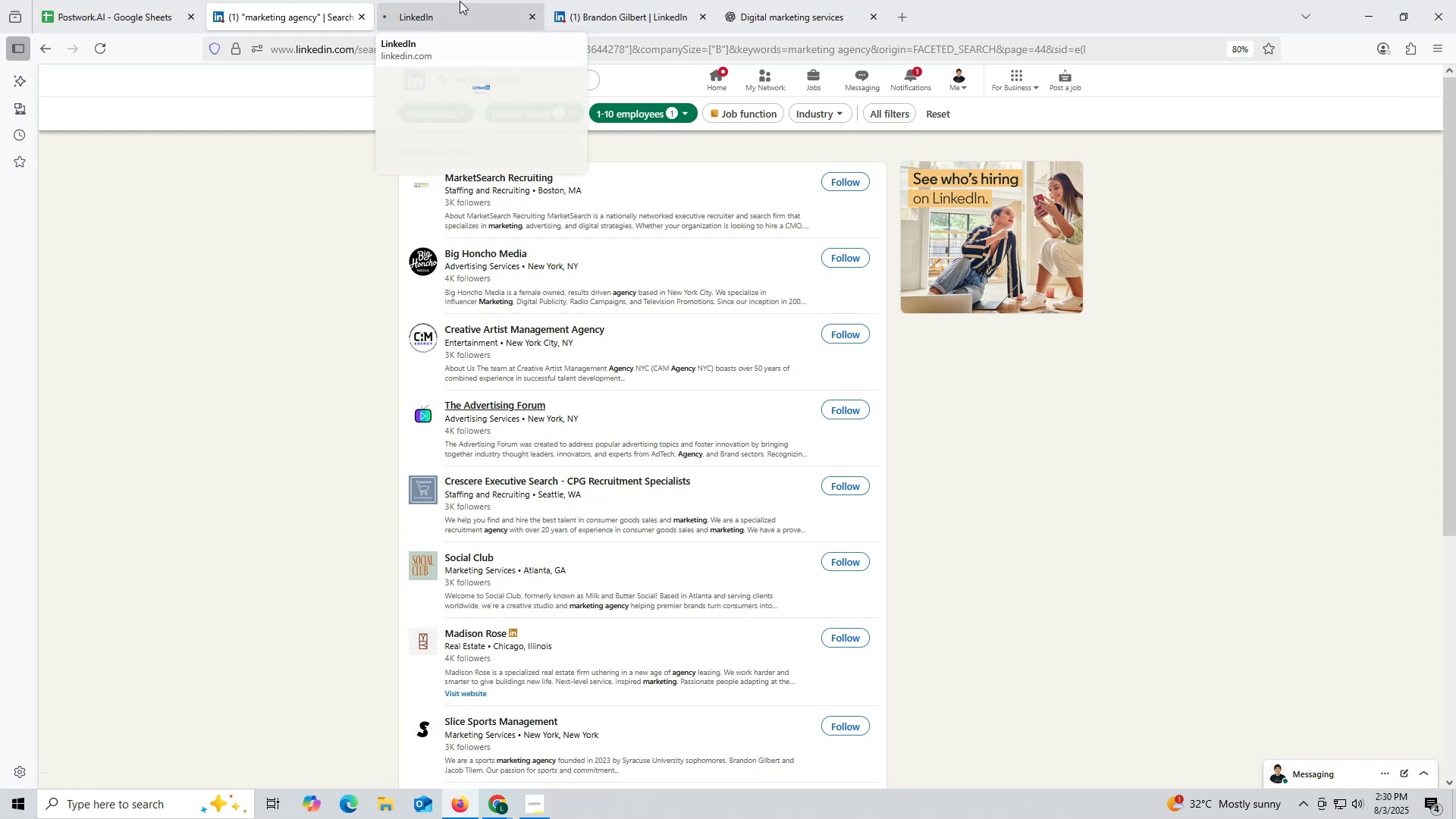 
left_click([460, 1])
 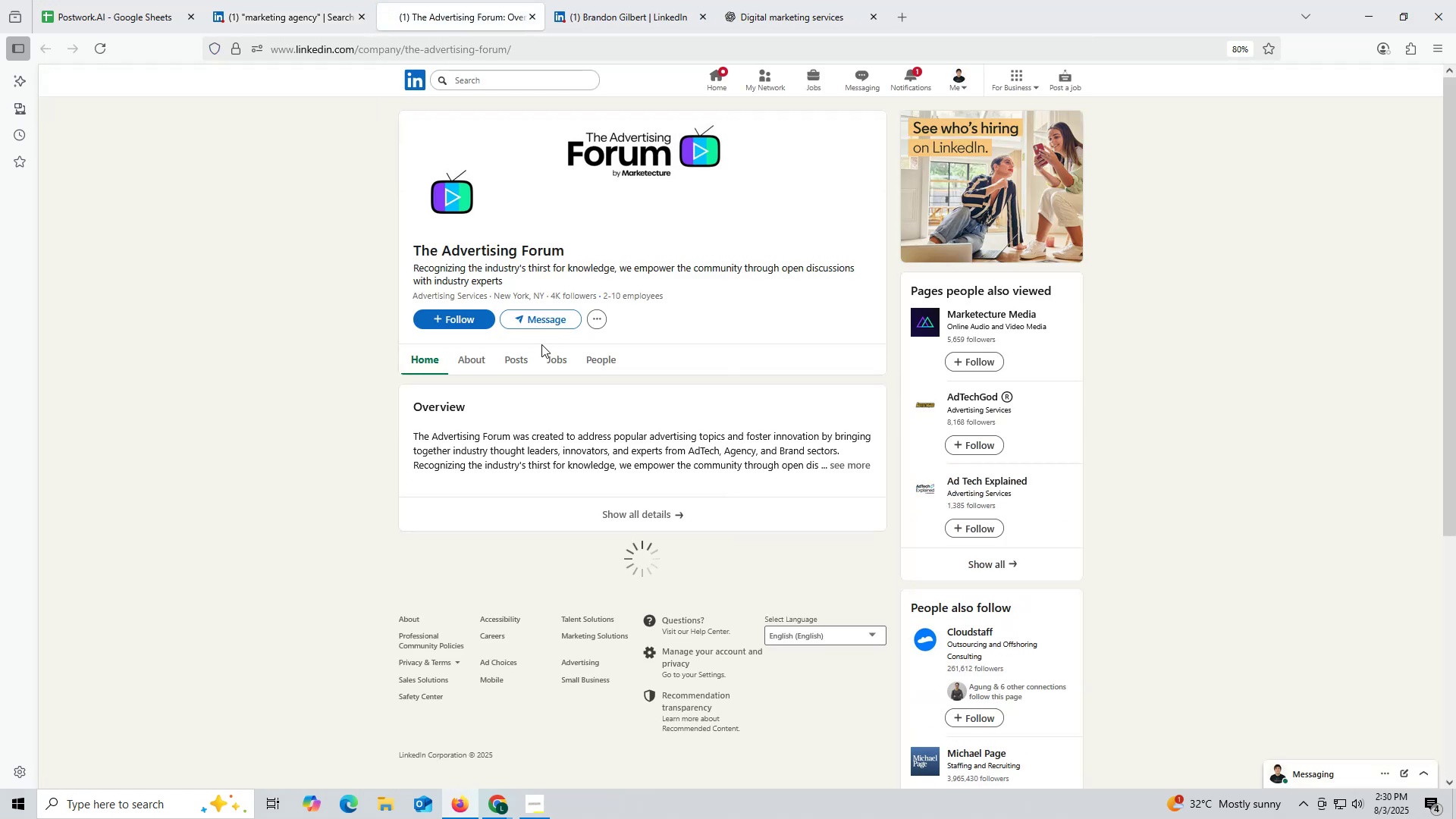 
left_click([515, 360])
 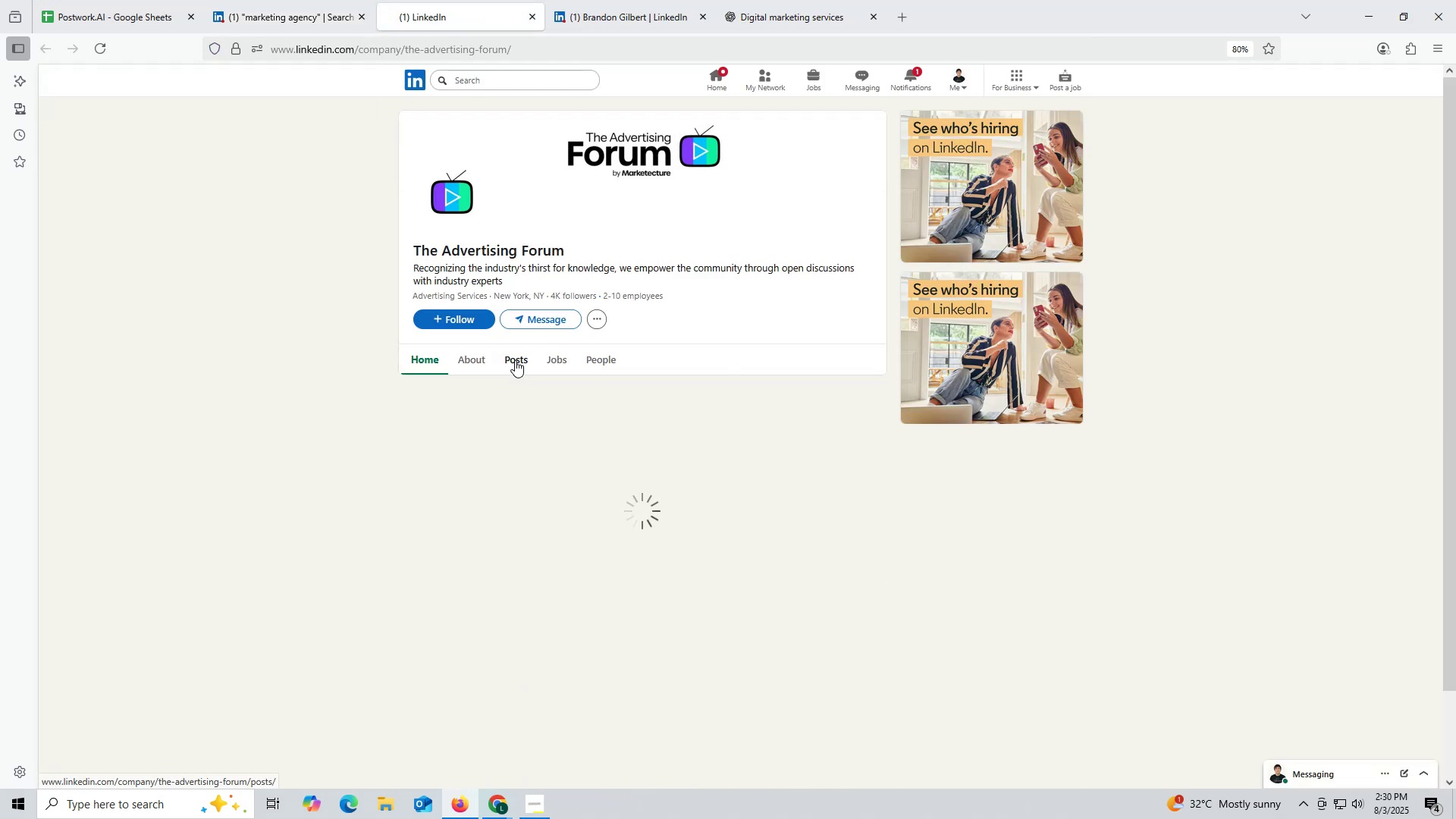 
mouse_move([484, 322])
 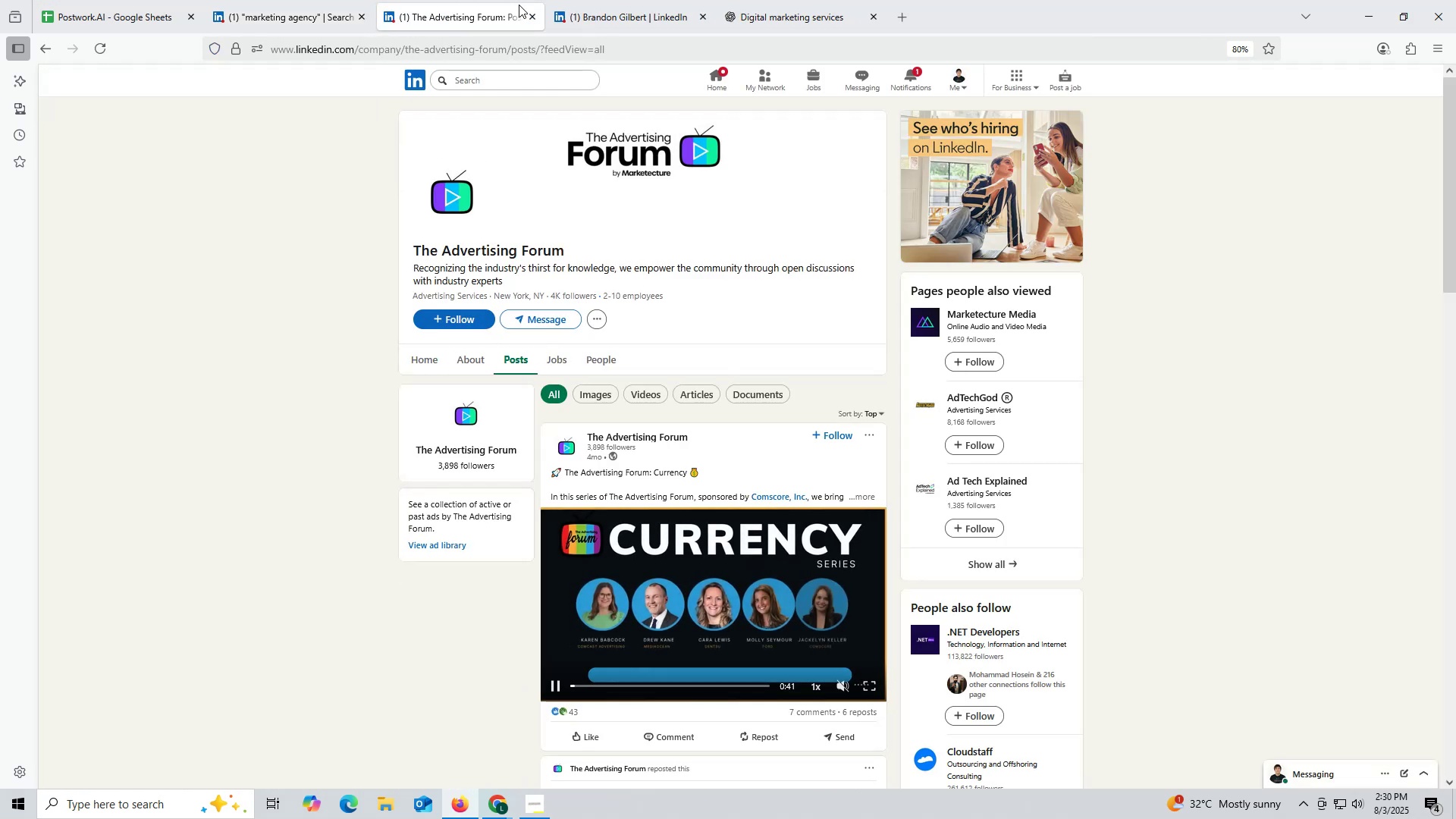 
left_click_drag(start_coordinate=[529, 14], to_coordinate=[523, 13])
 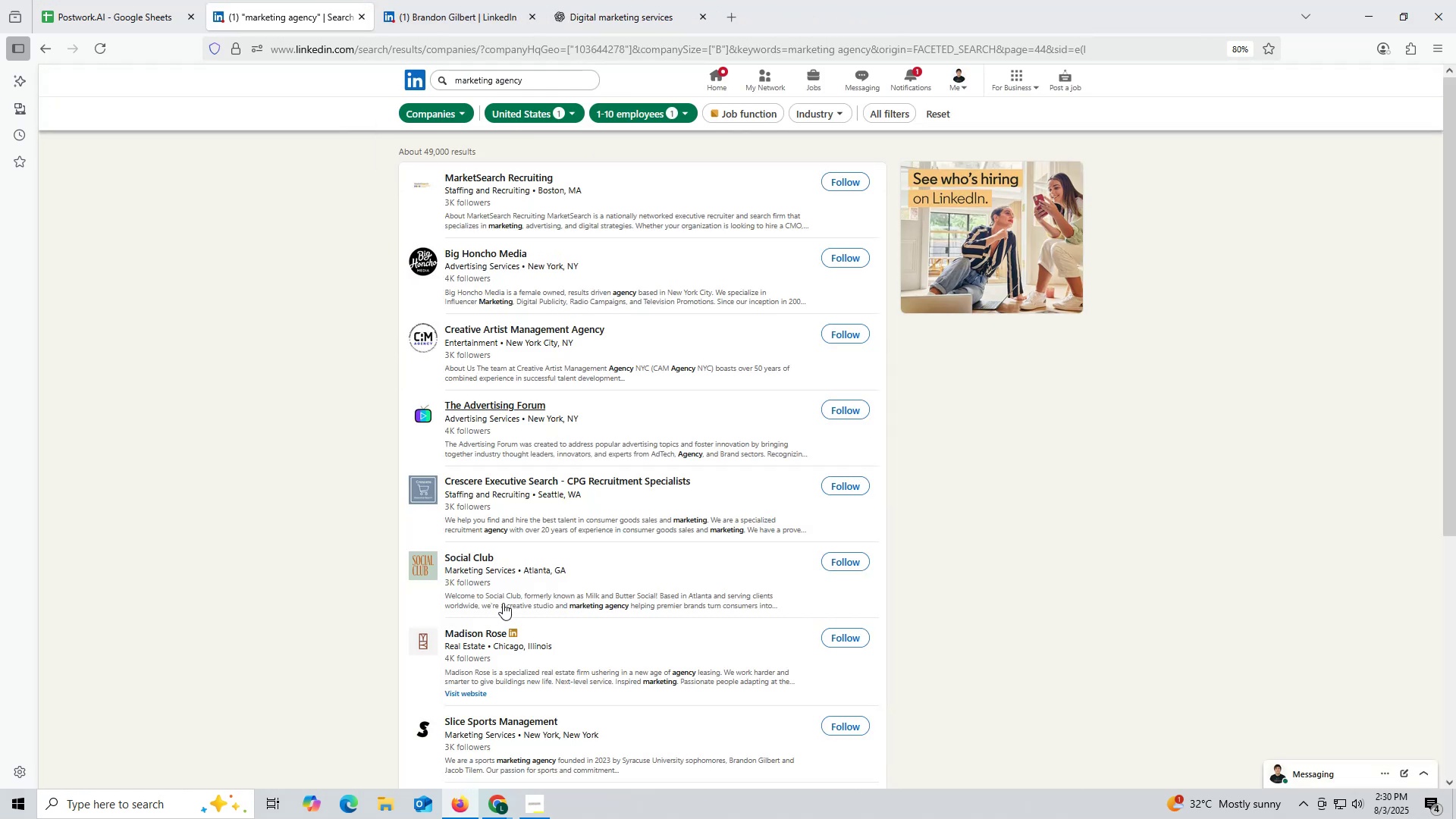 
scroll: coordinate [531, 577], scroll_direction: up, amount: 3.0
 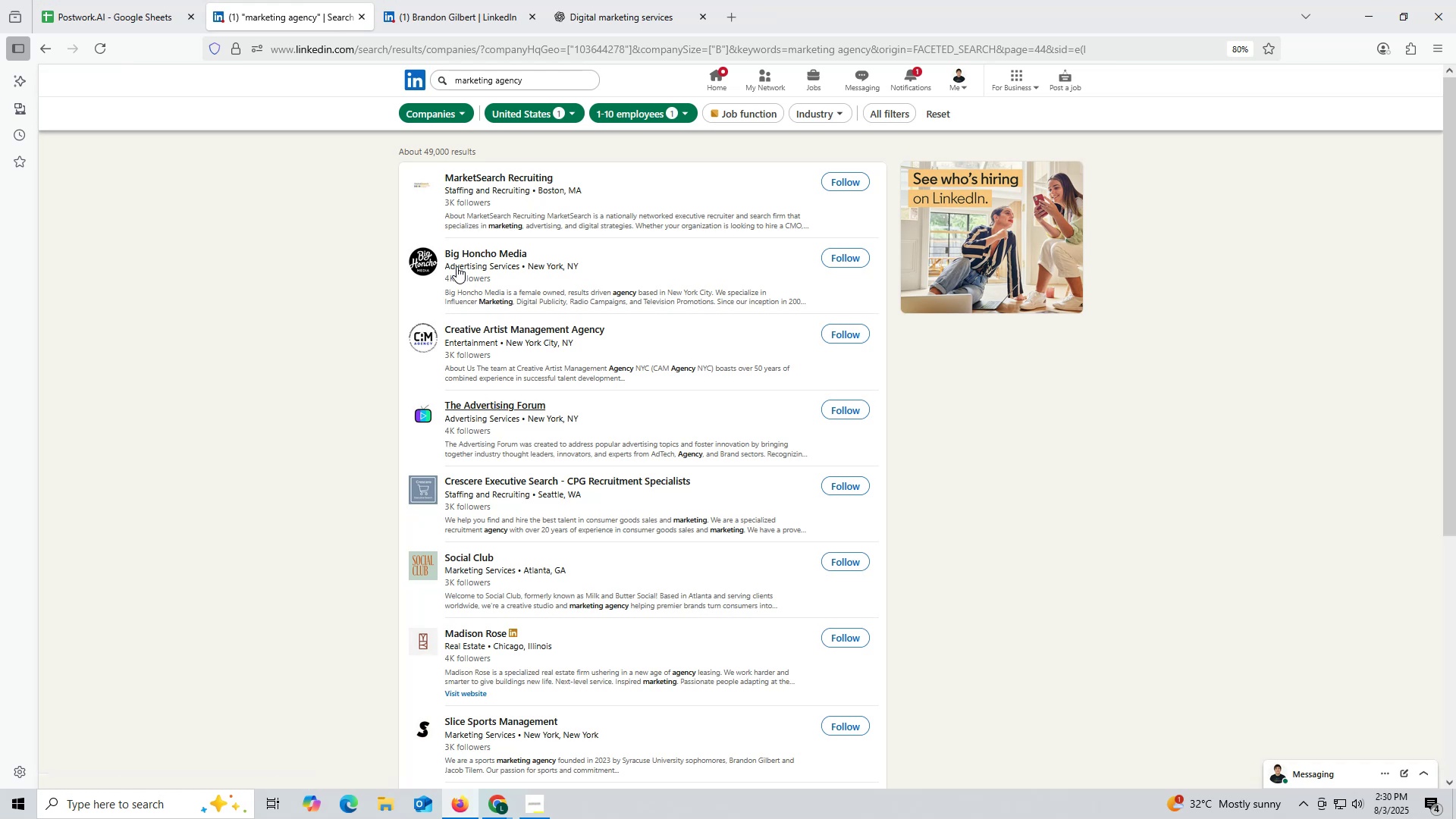 
right_click([466, 250])
 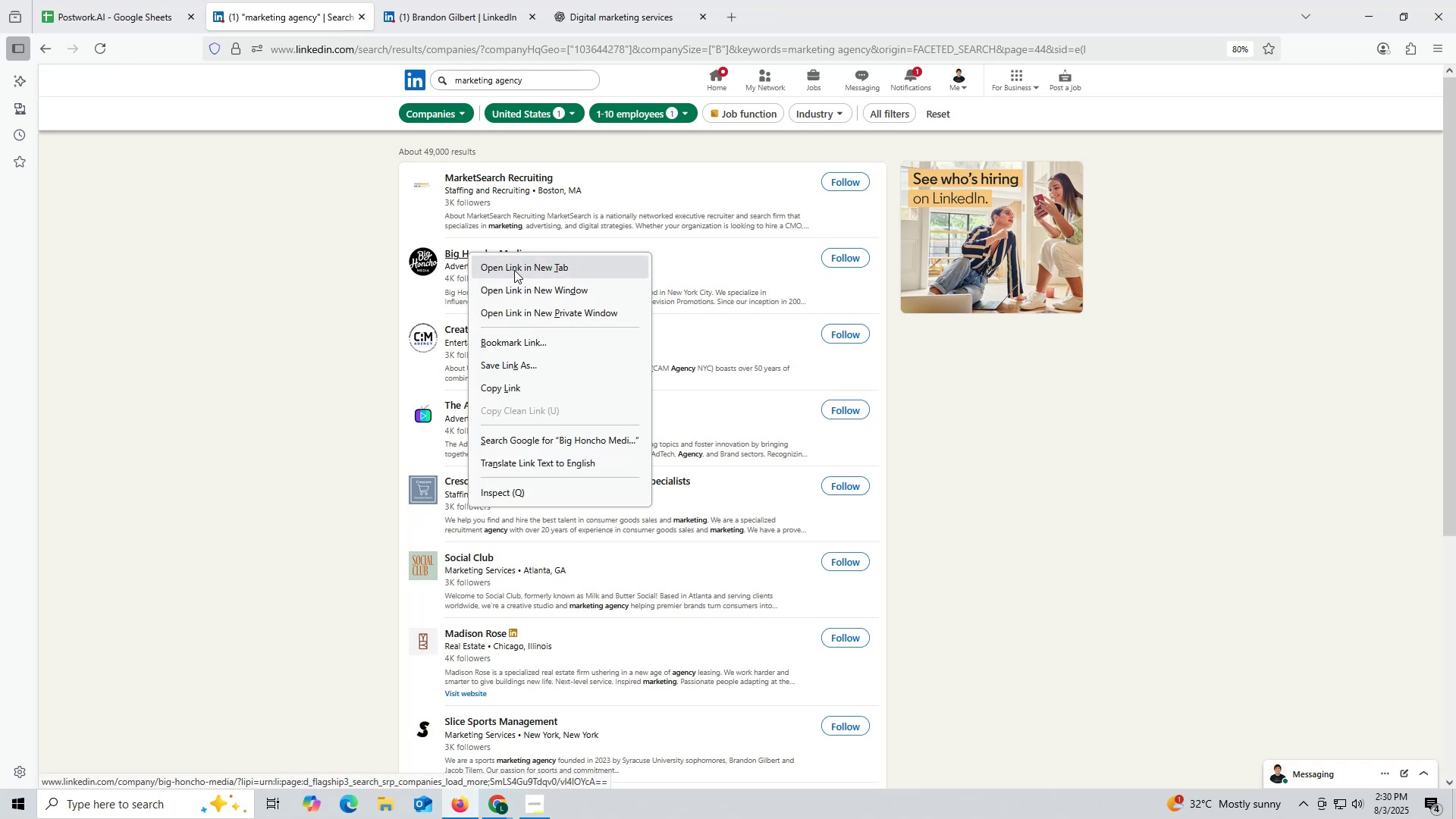 
left_click([514, 270])
 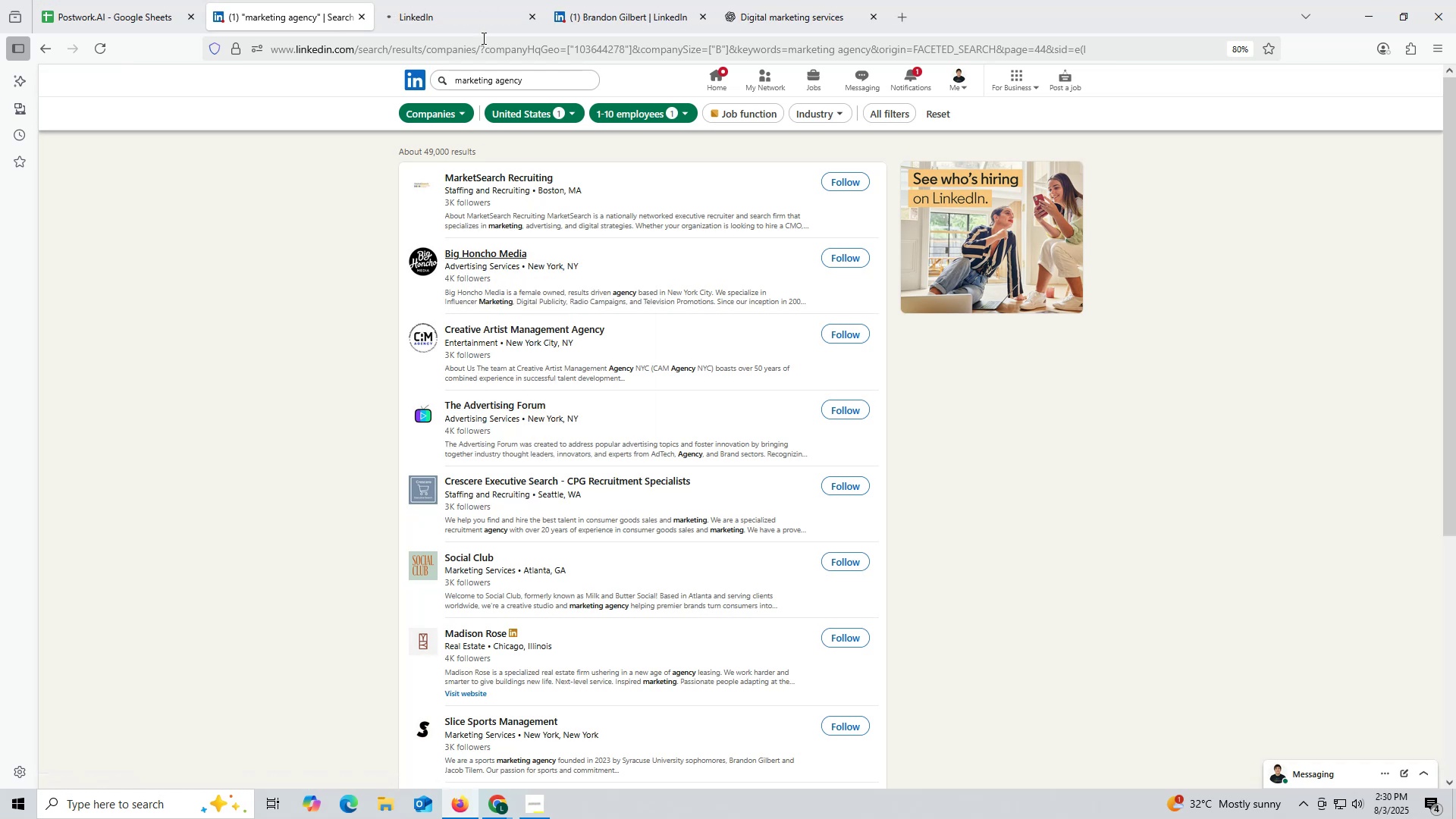 
left_click([468, 20])
 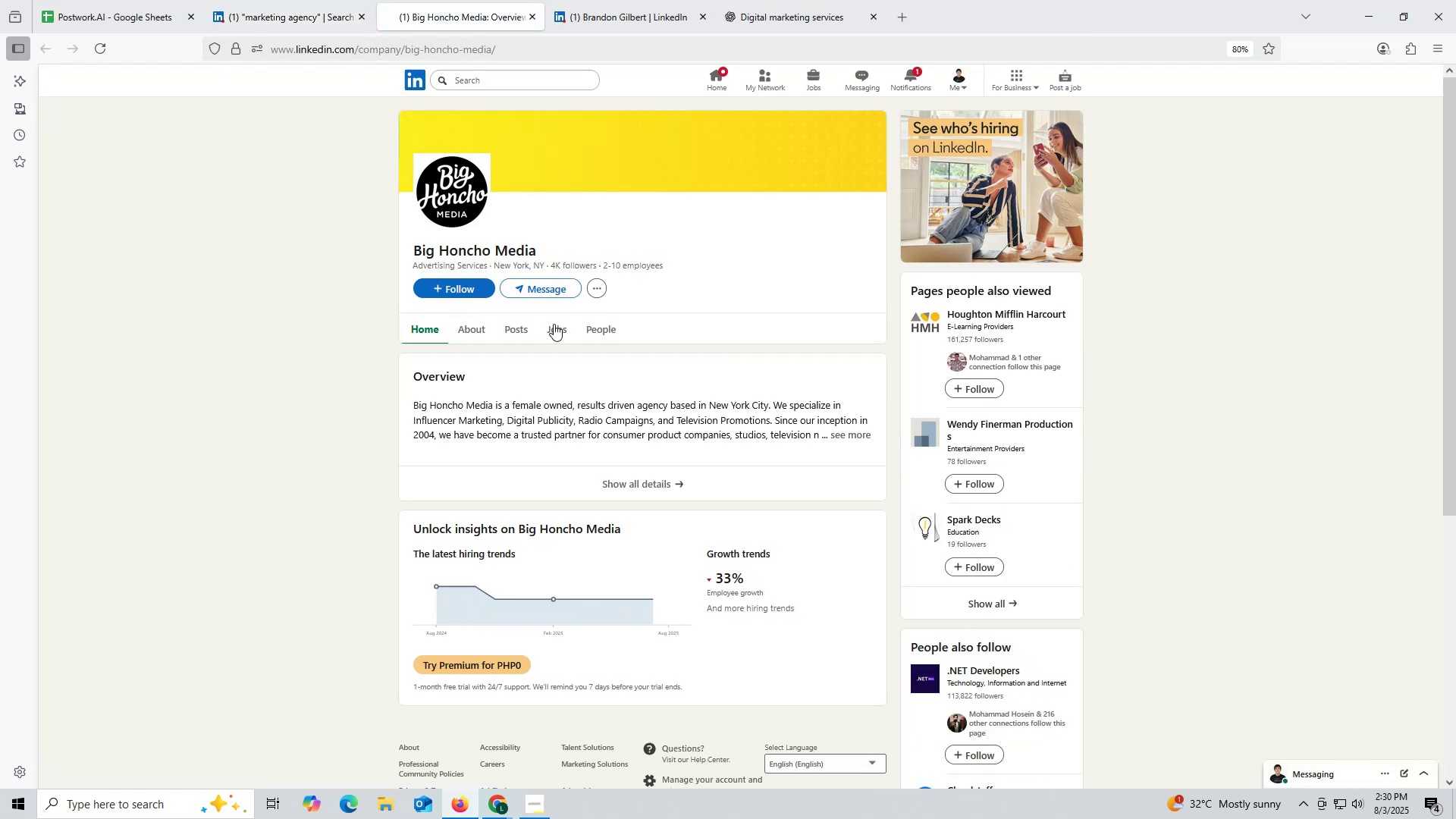 
left_click([521, 331])
 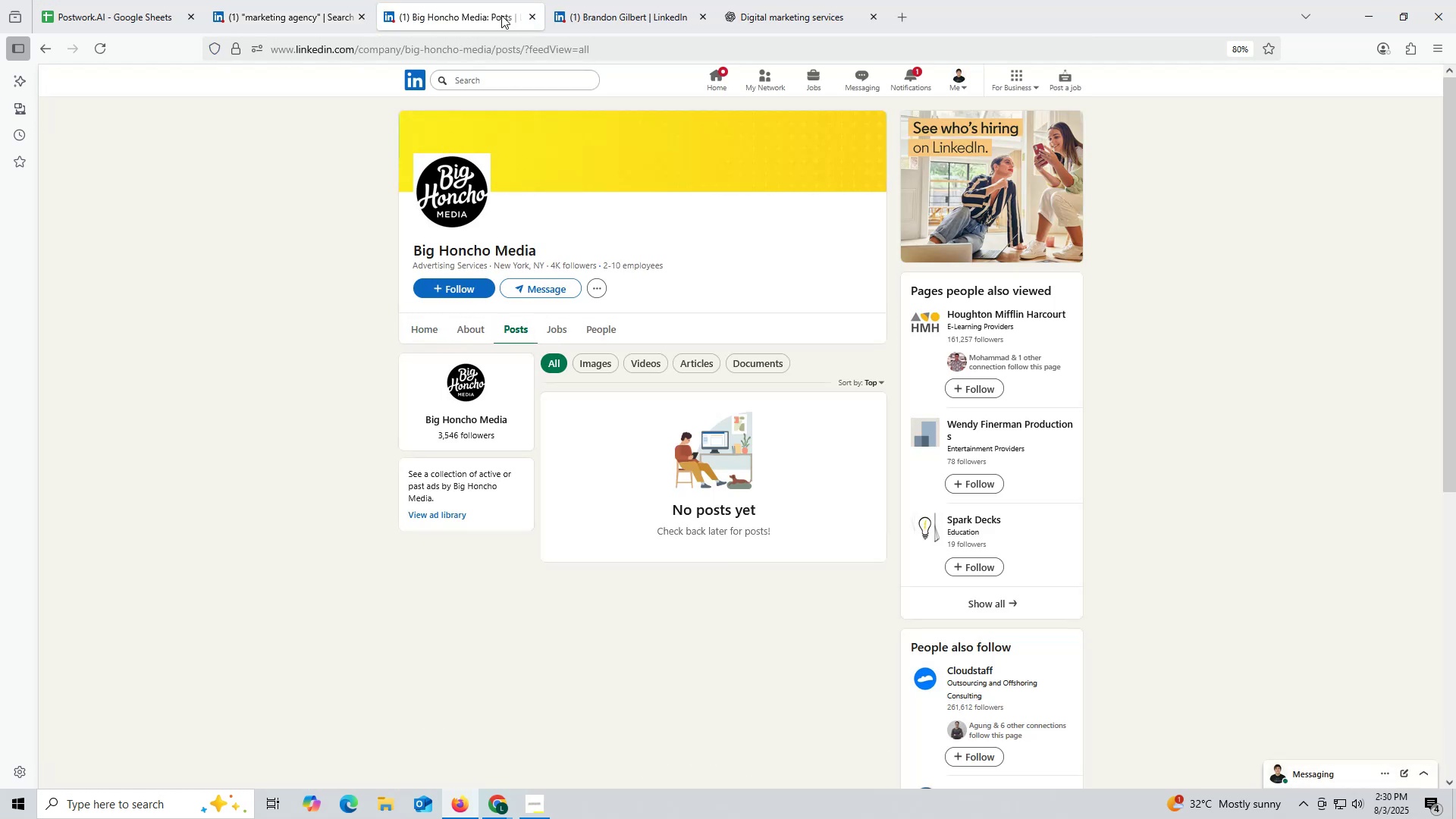 
left_click([533, 17])
 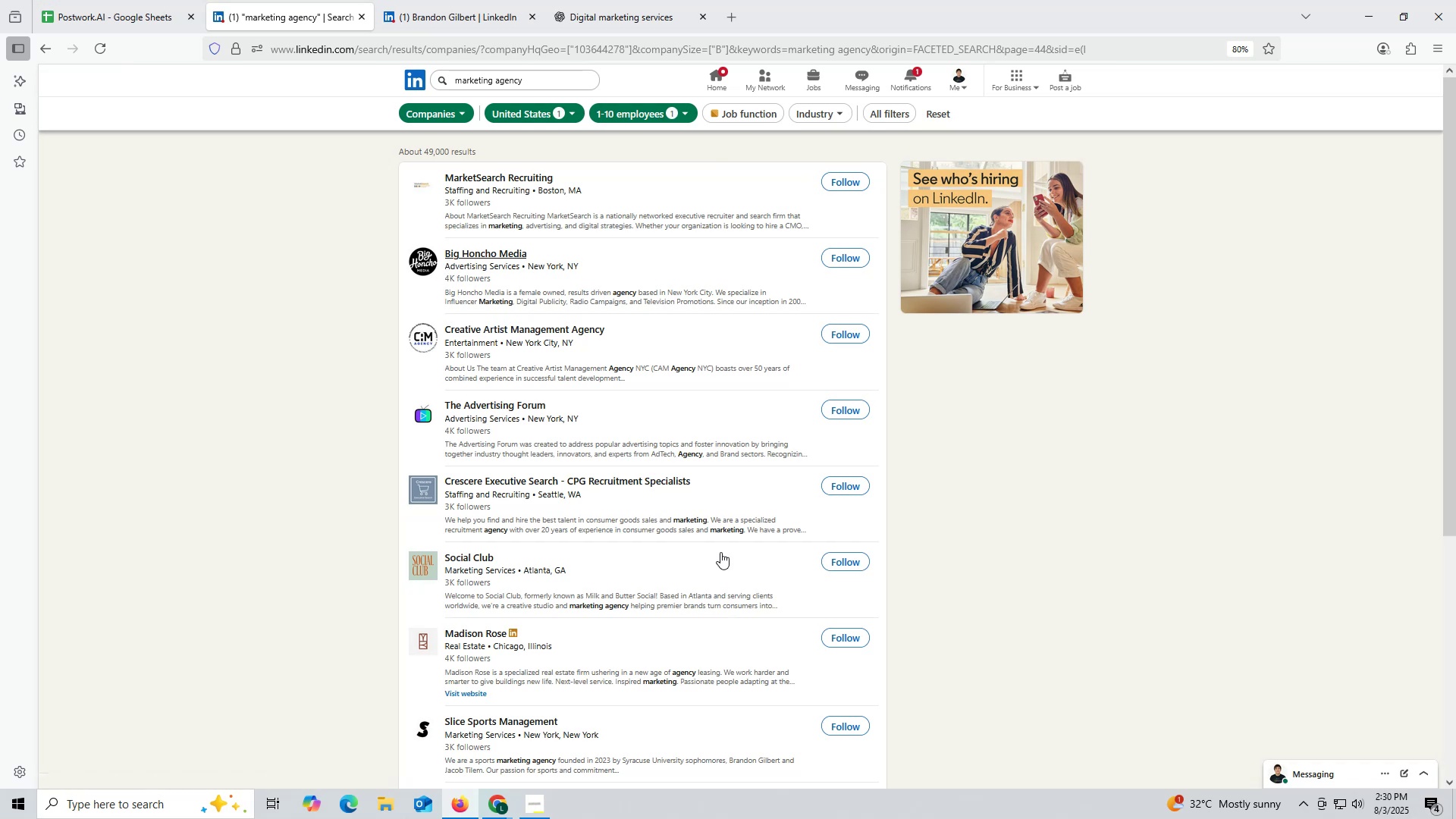 
scroll: coordinate [720, 549], scroll_direction: down, amount: 14.0
 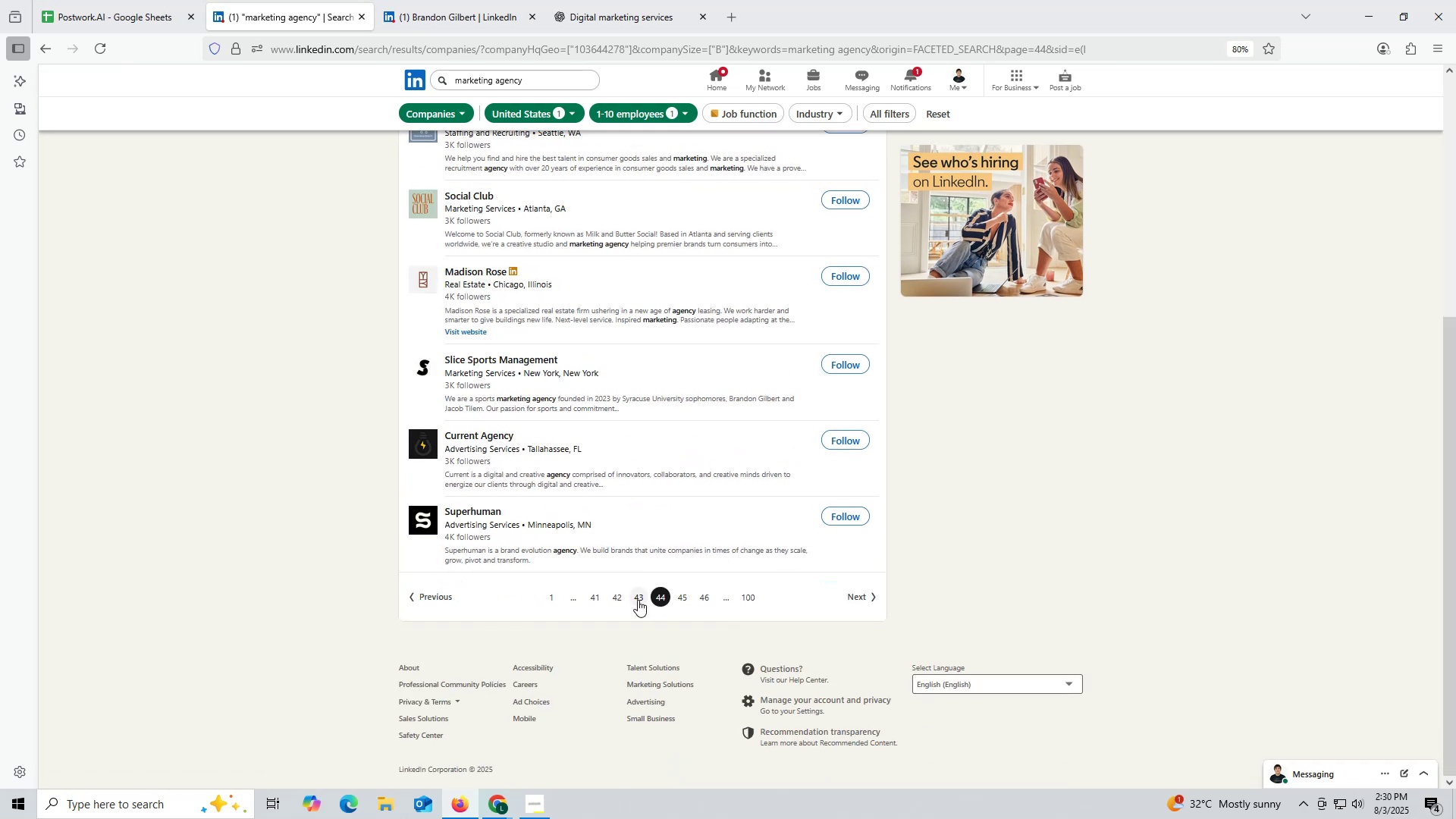 
left_click([638, 600])
 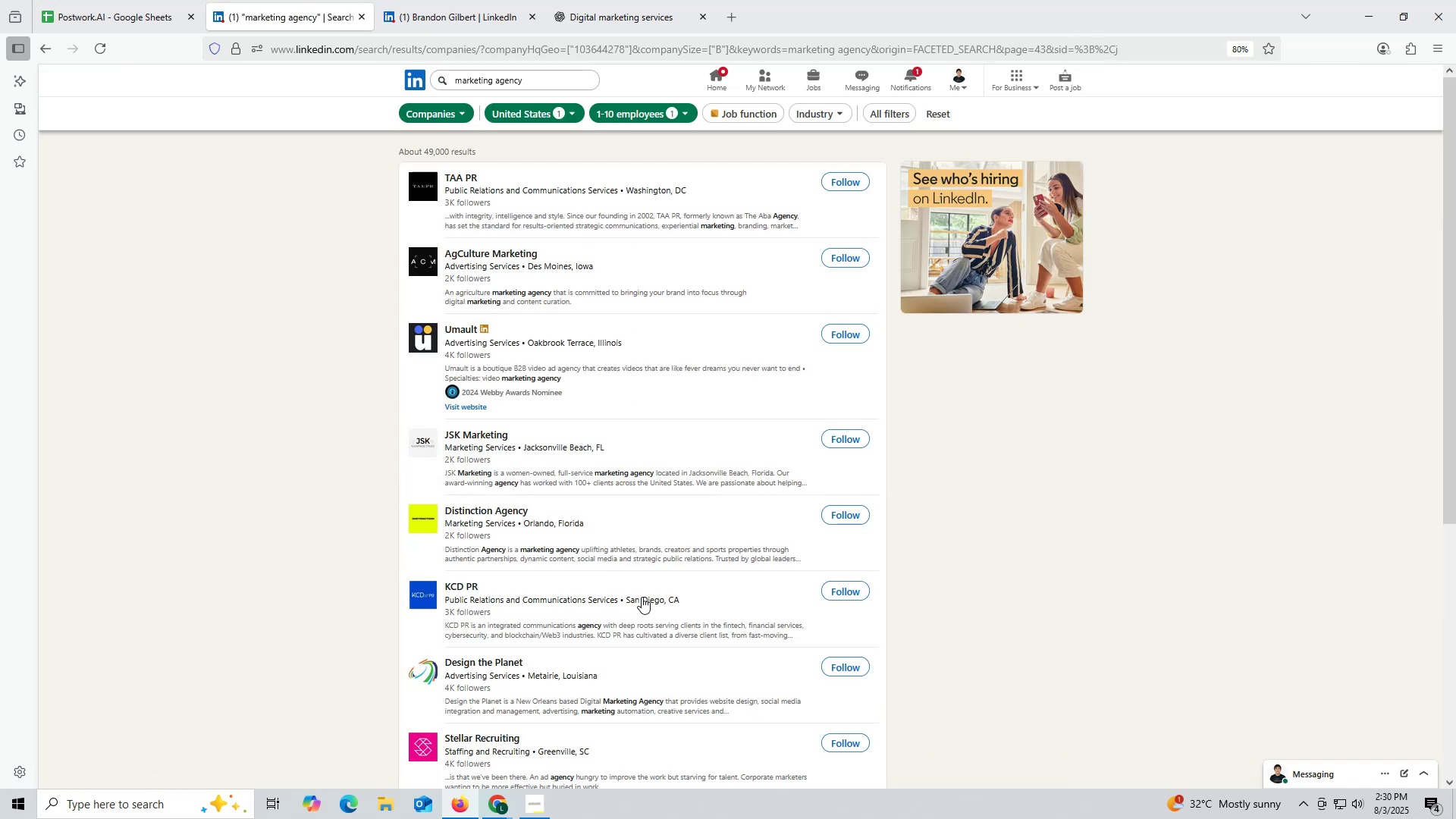 
scroll: coordinate [643, 588], scroll_direction: down, amount: 3.0
 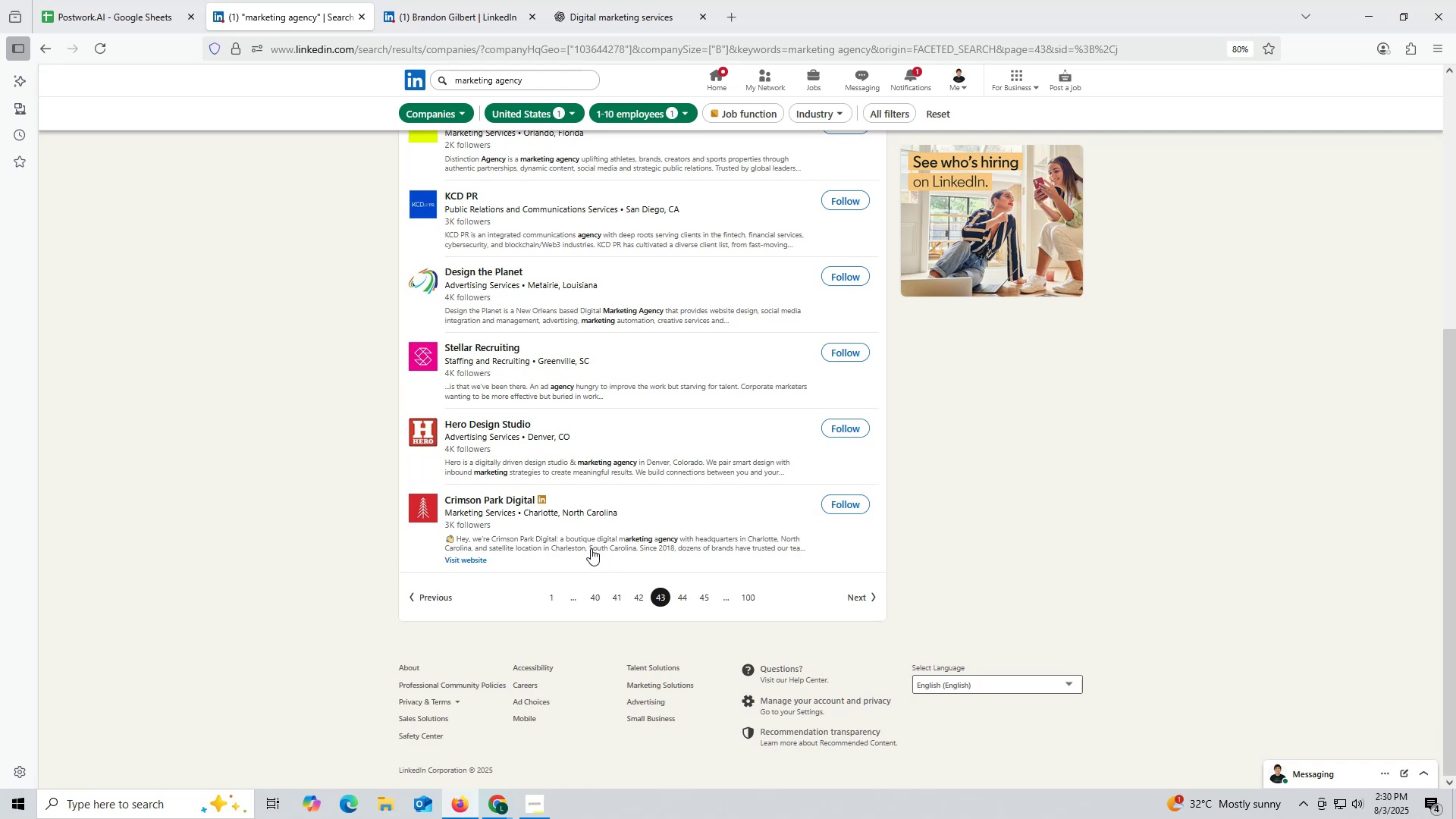 
right_click([484, 499])
 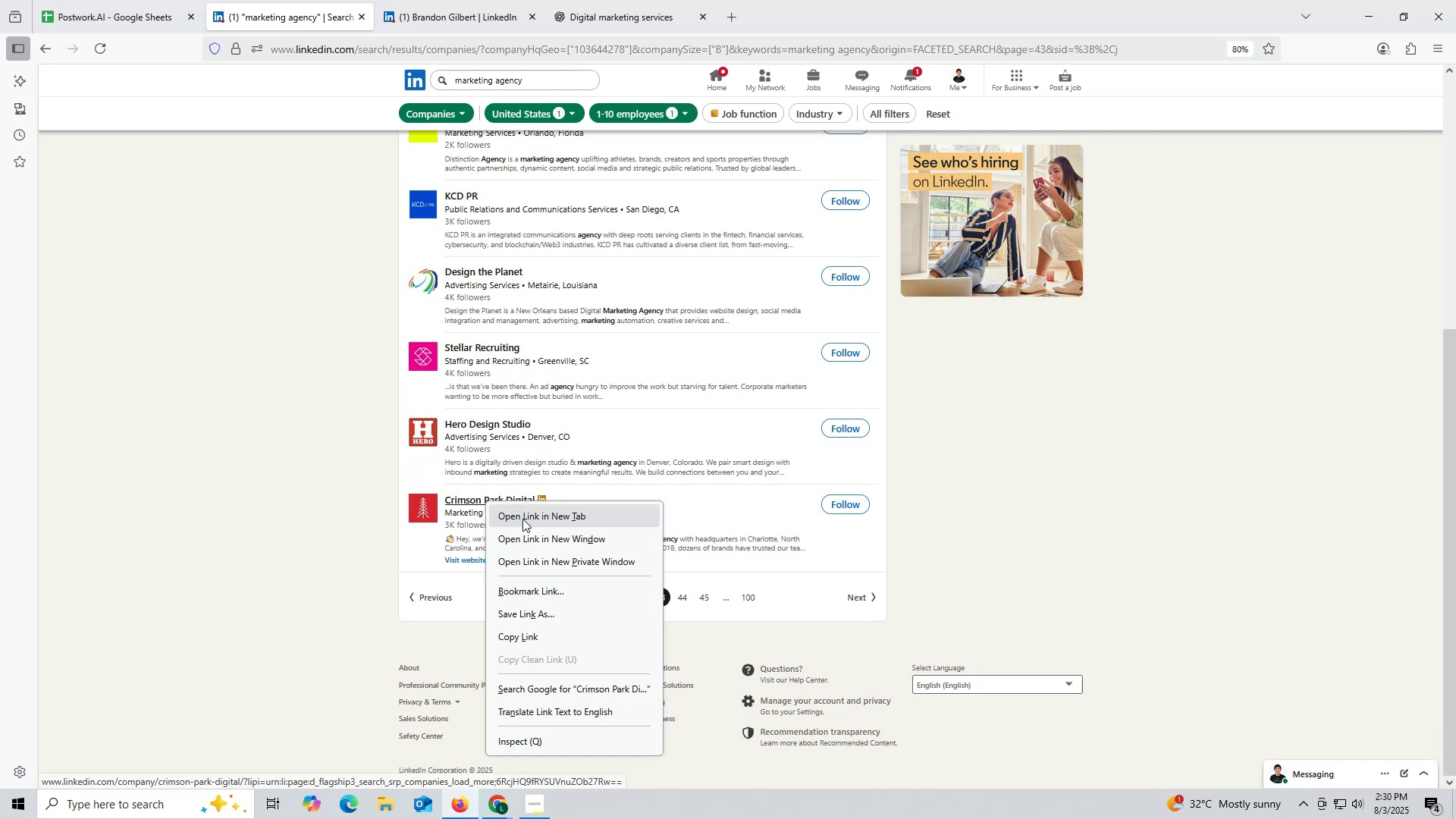 
left_click([522, 519])
 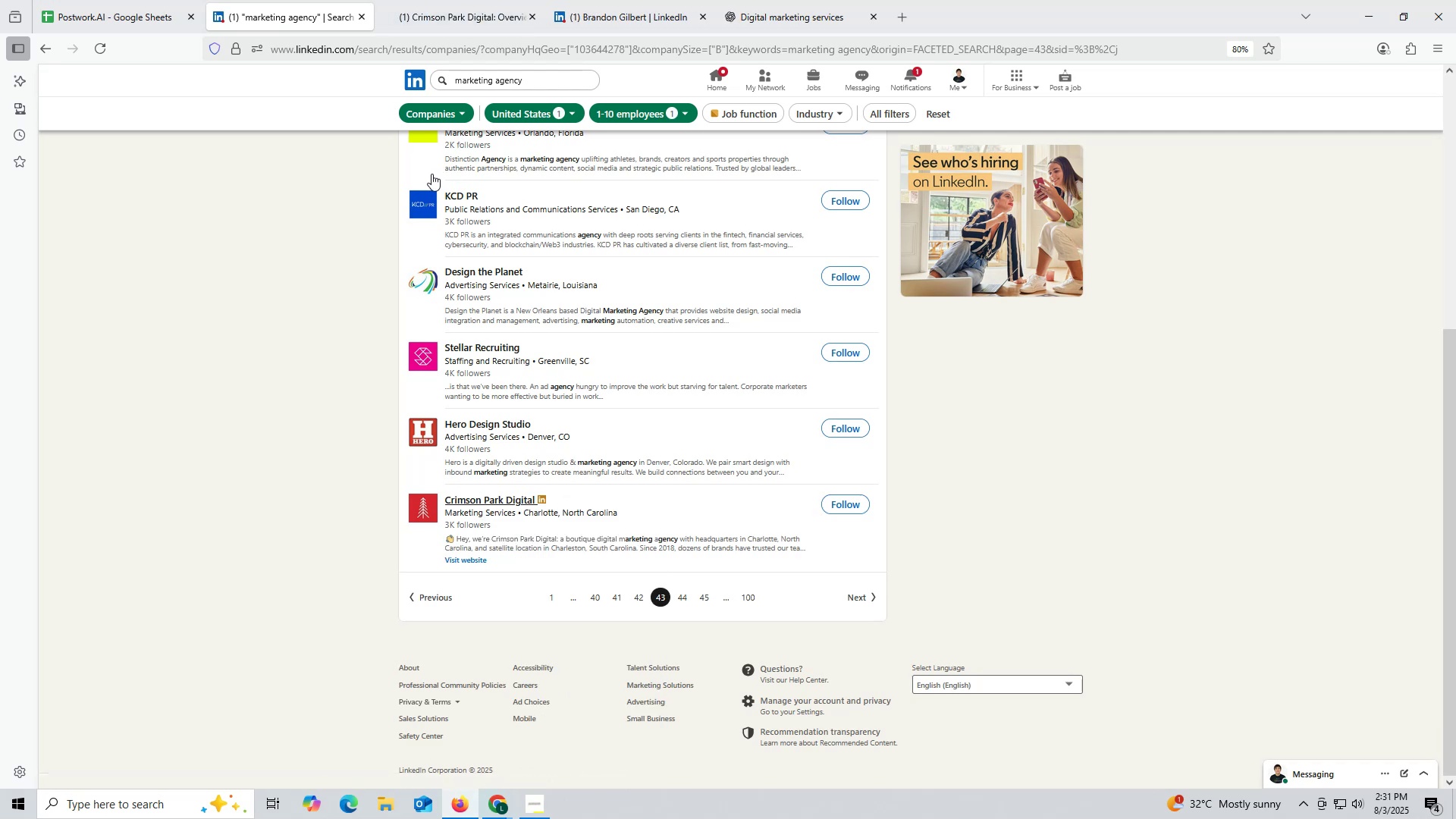 
left_click([470, 12])
 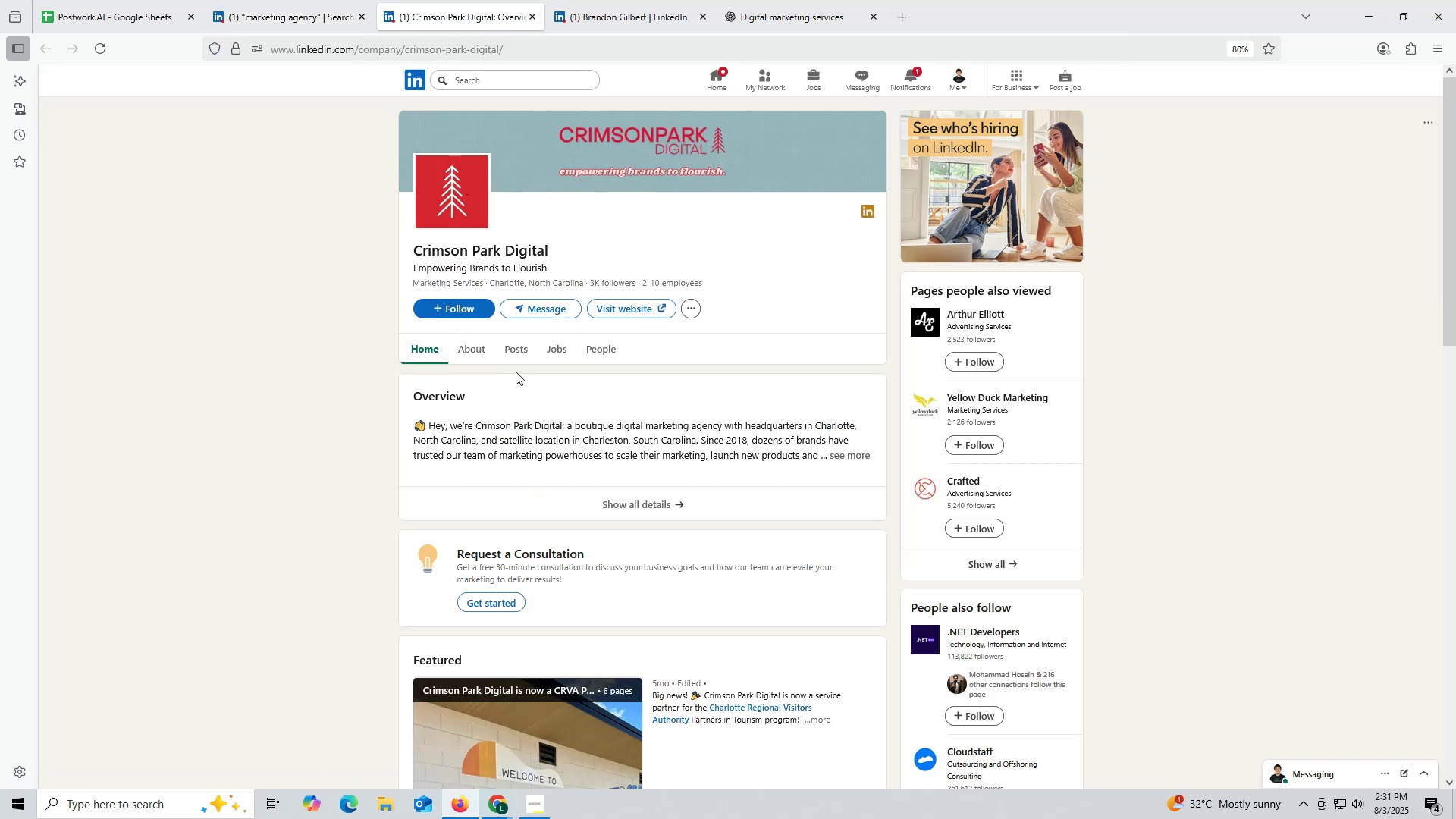 
mouse_move([503, 359])
 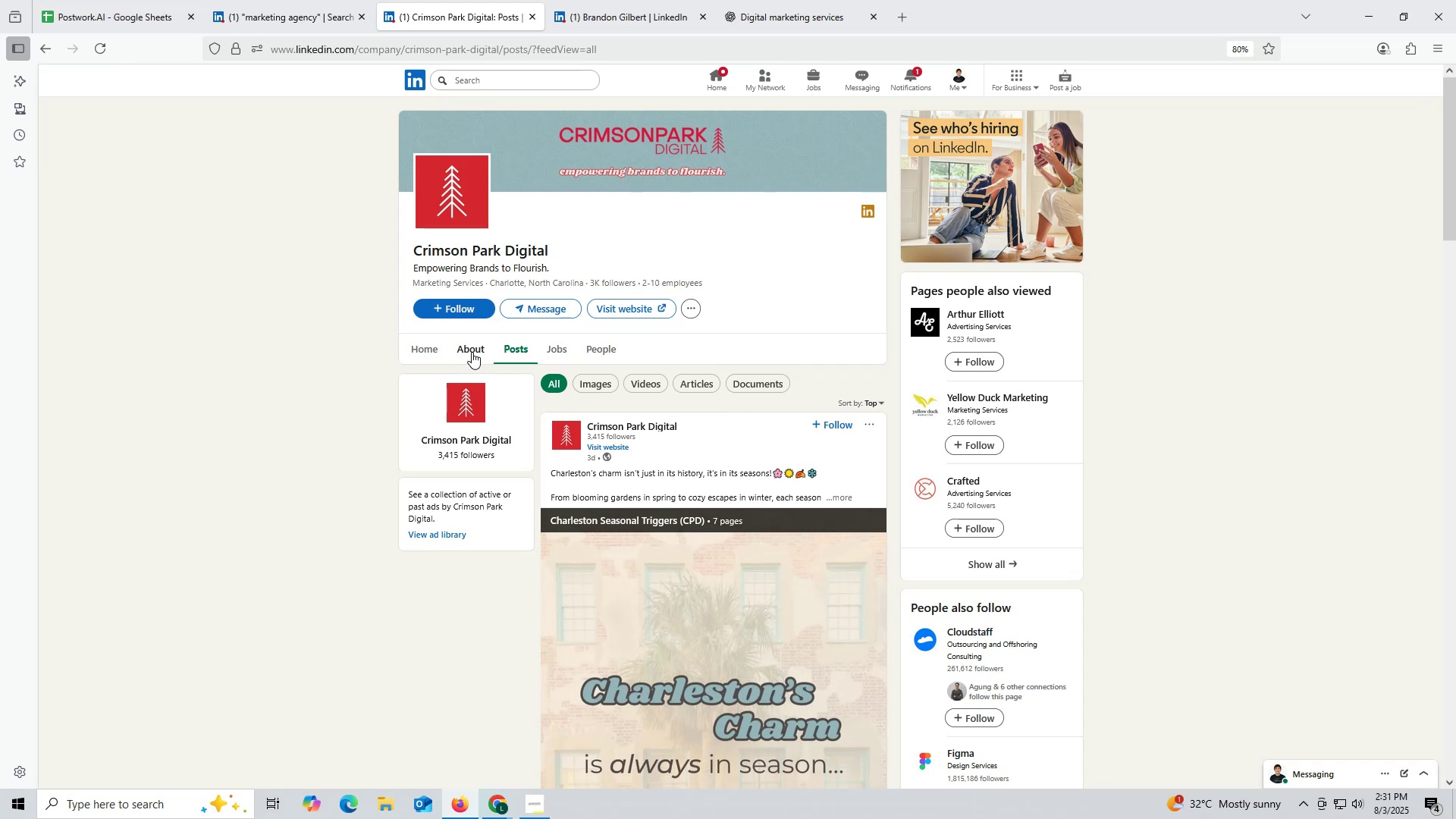 
left_click([472, 352])
 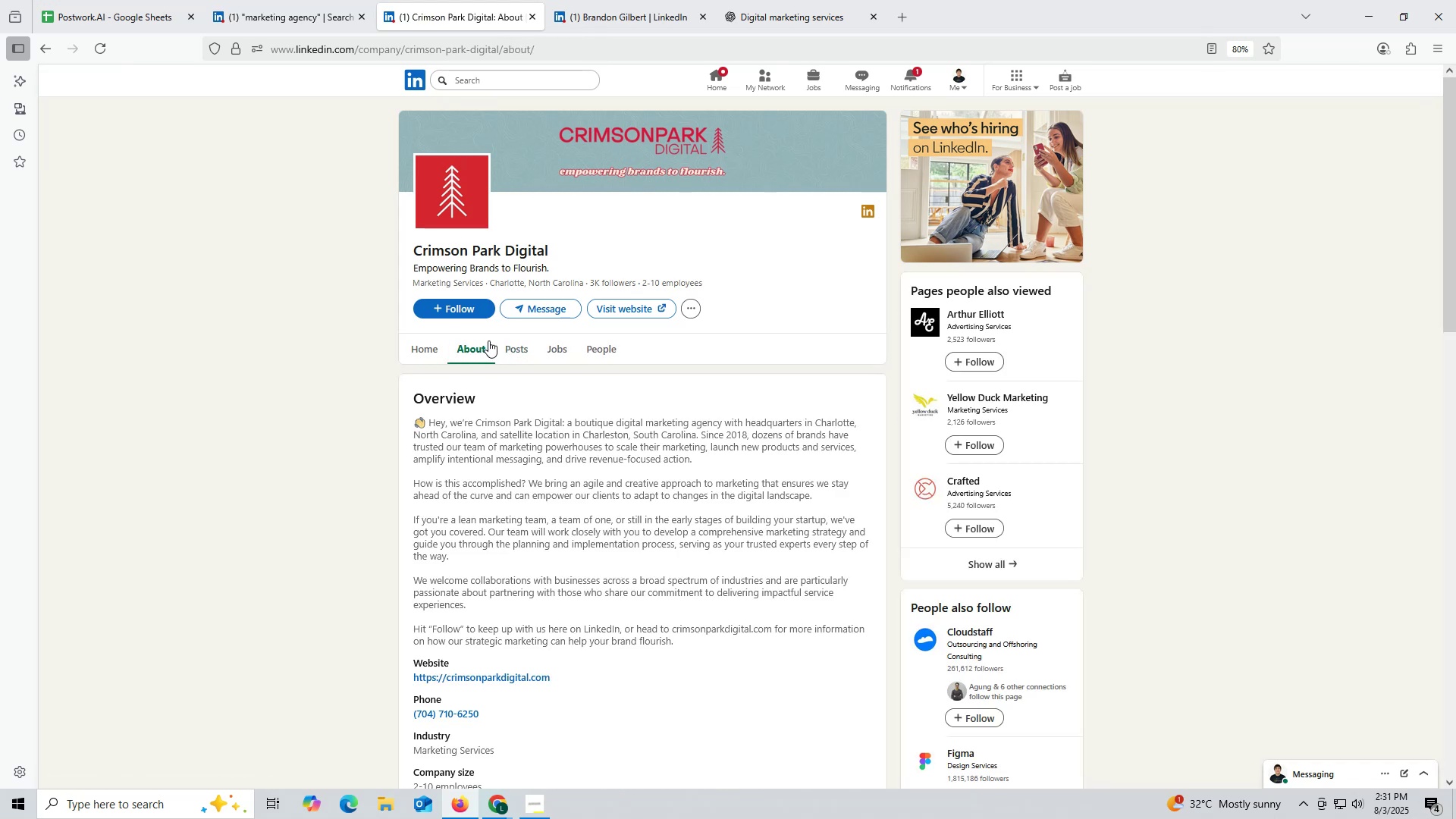 
scroll: coordinate [506, 463], scroll_direction: down, amount: 2.0
 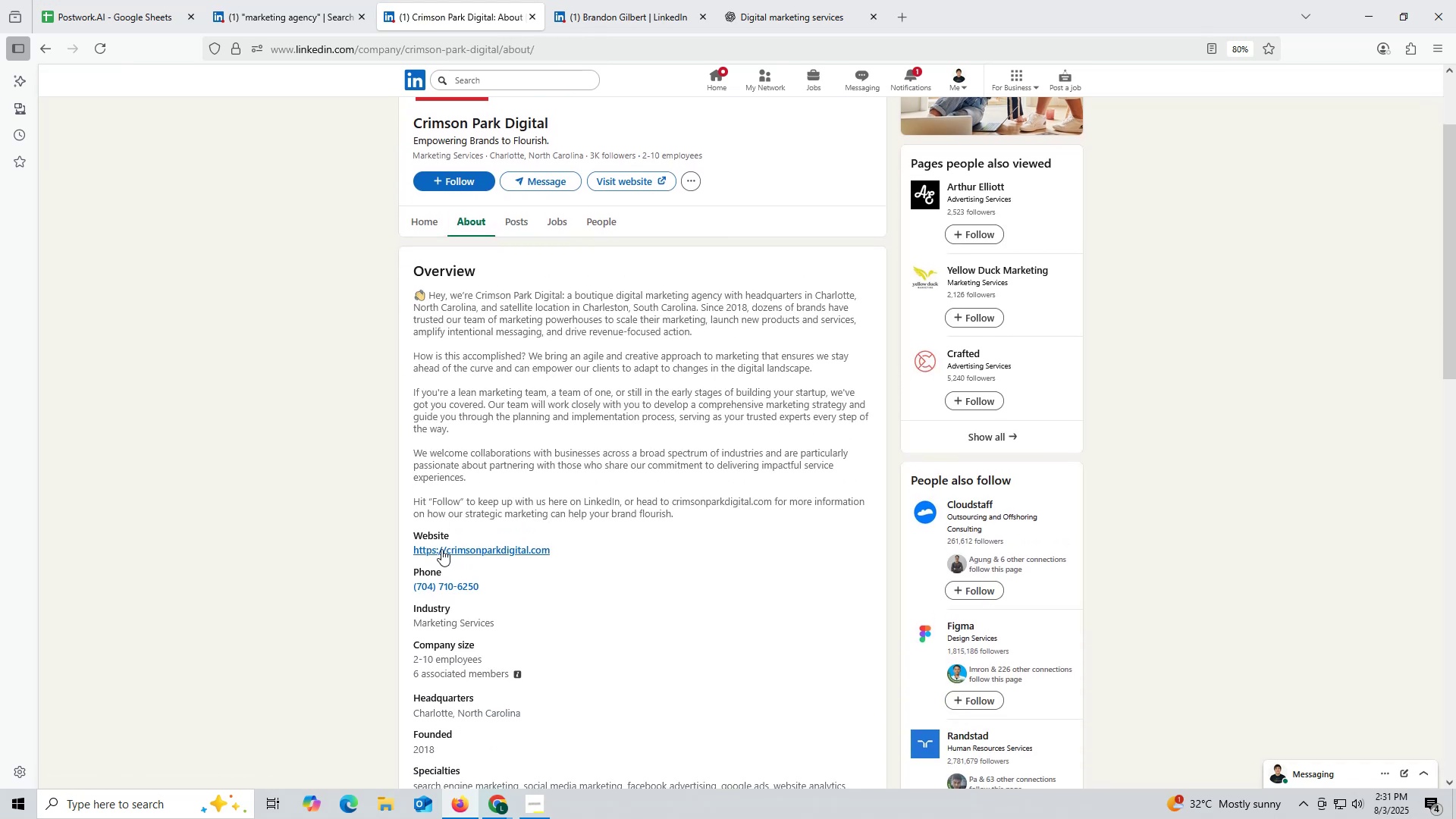 
right_click([441, 549])
 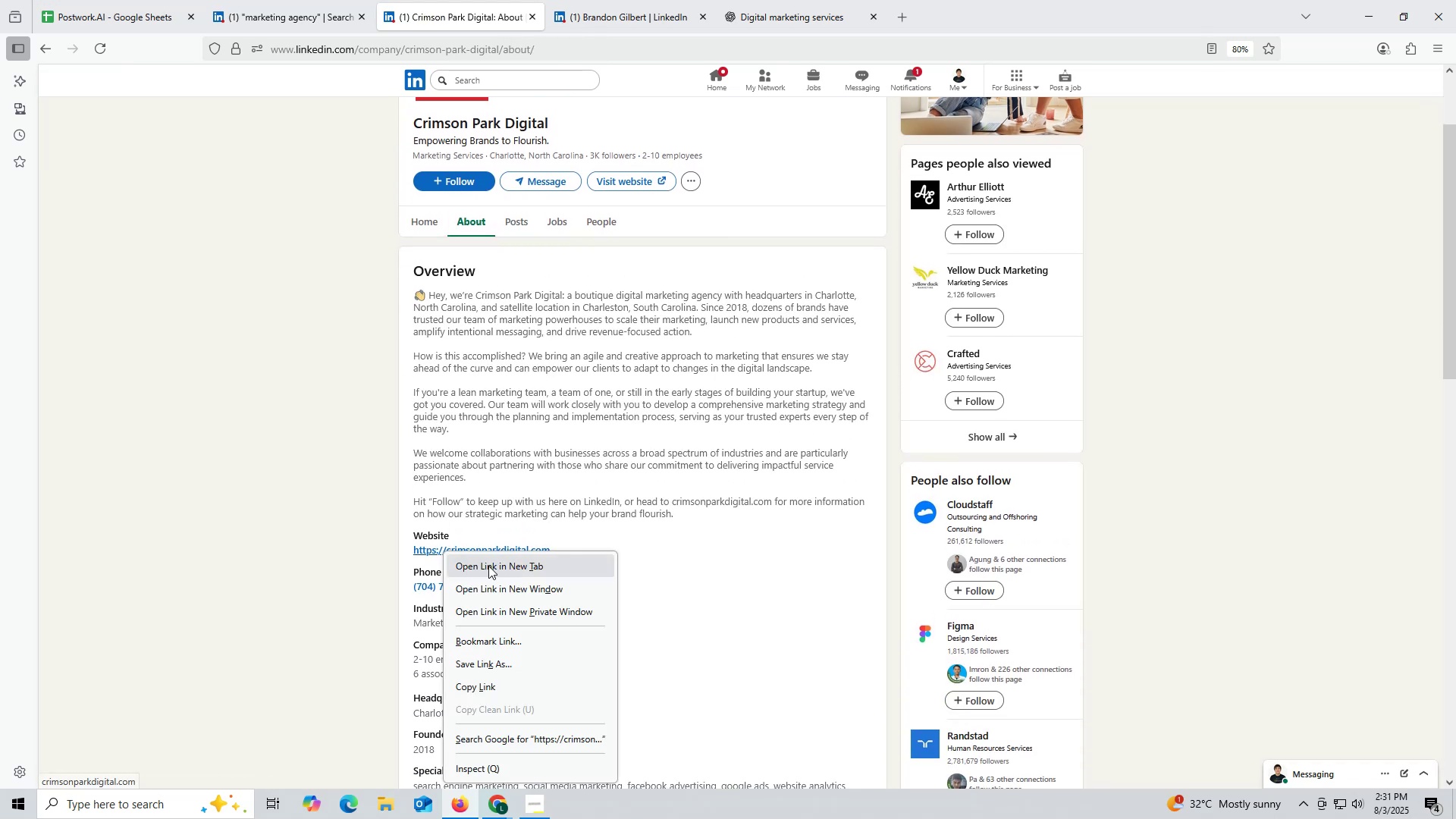 
left_click([488, 566])
 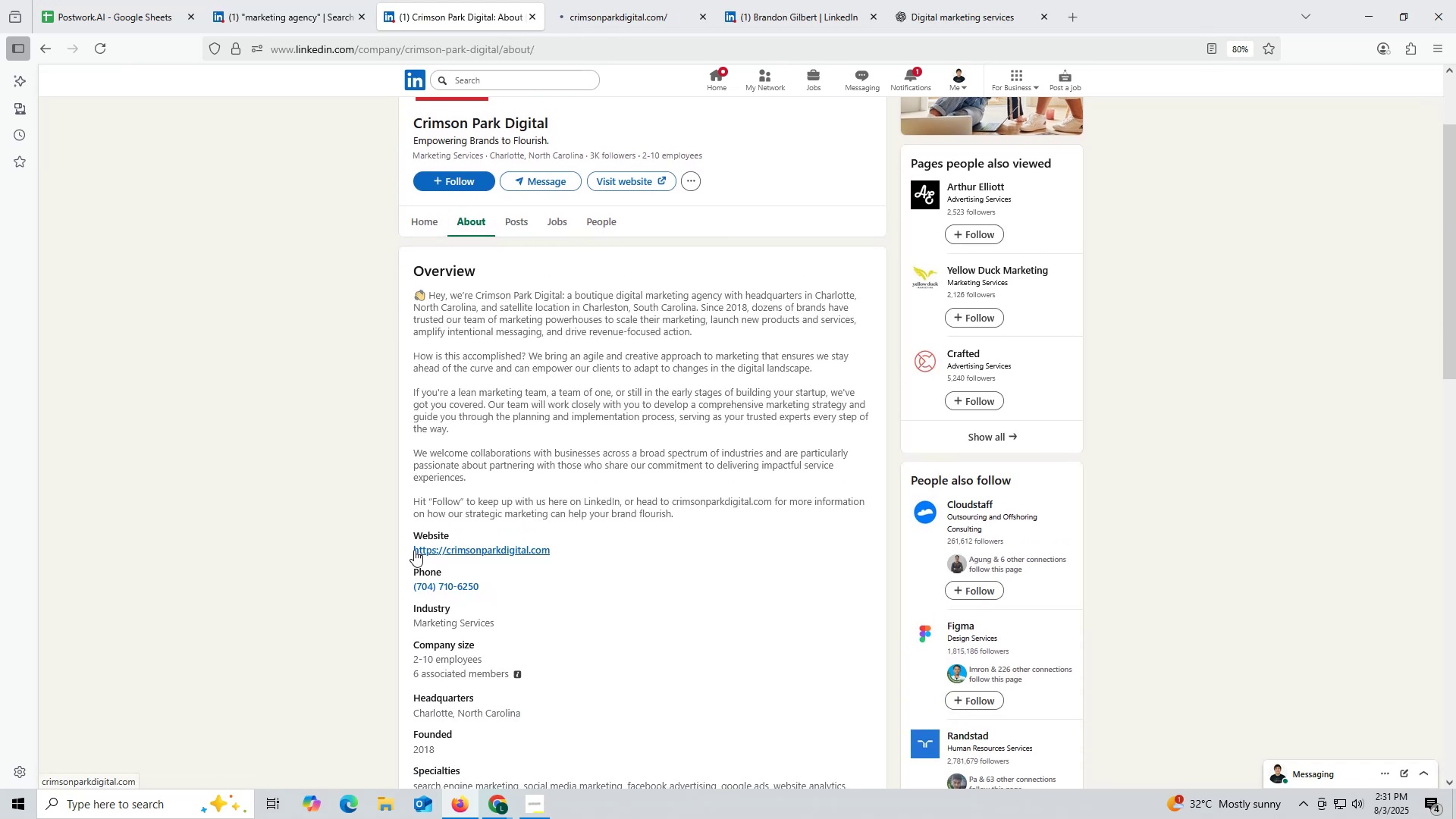 
left_click_drag(start_coordinate=[413, 549], to_coordinate=[551, 548])
 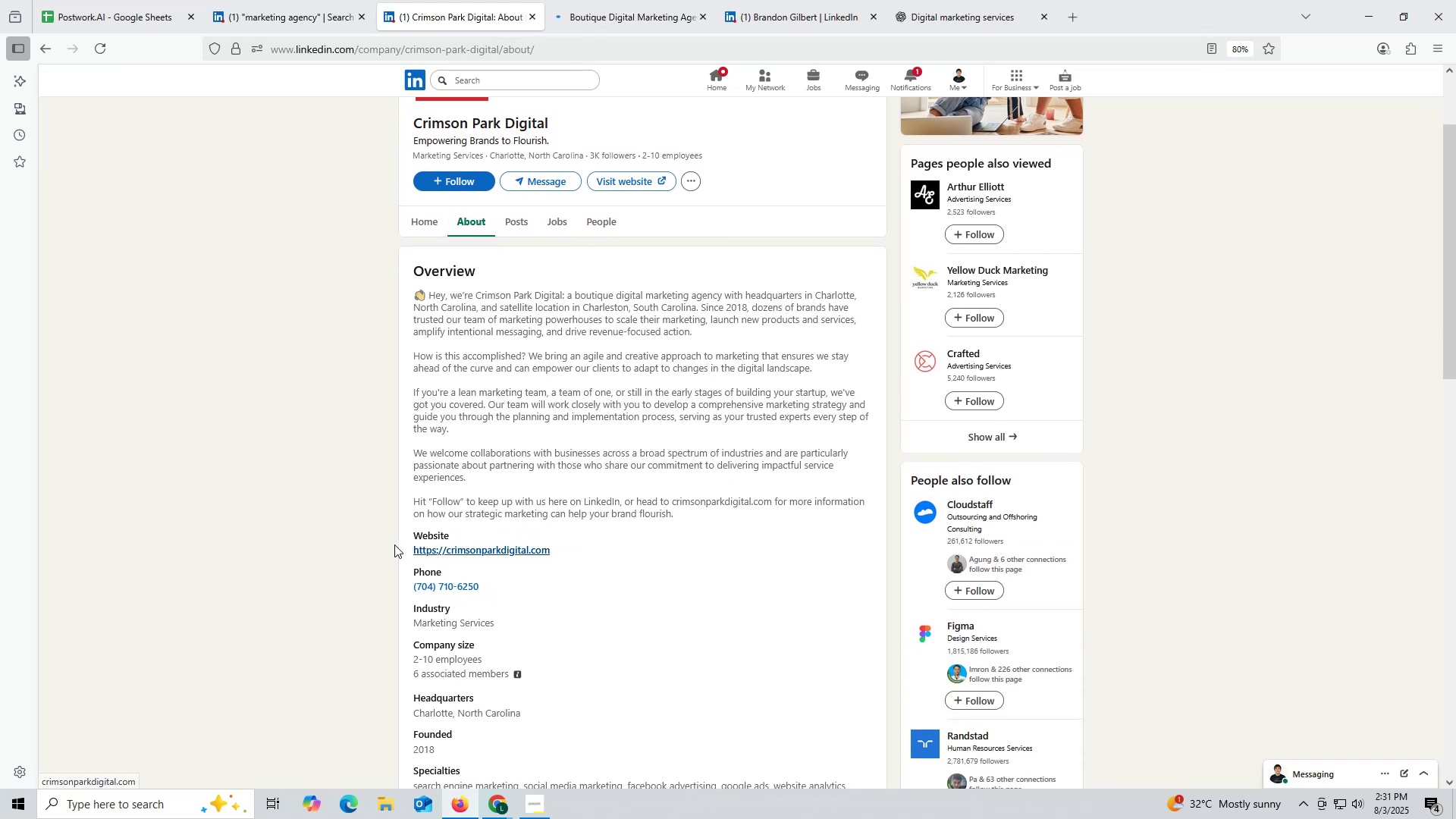 
left_click_drag(start_coordinate=[394, 544], to_coordinate=[566, 544])
 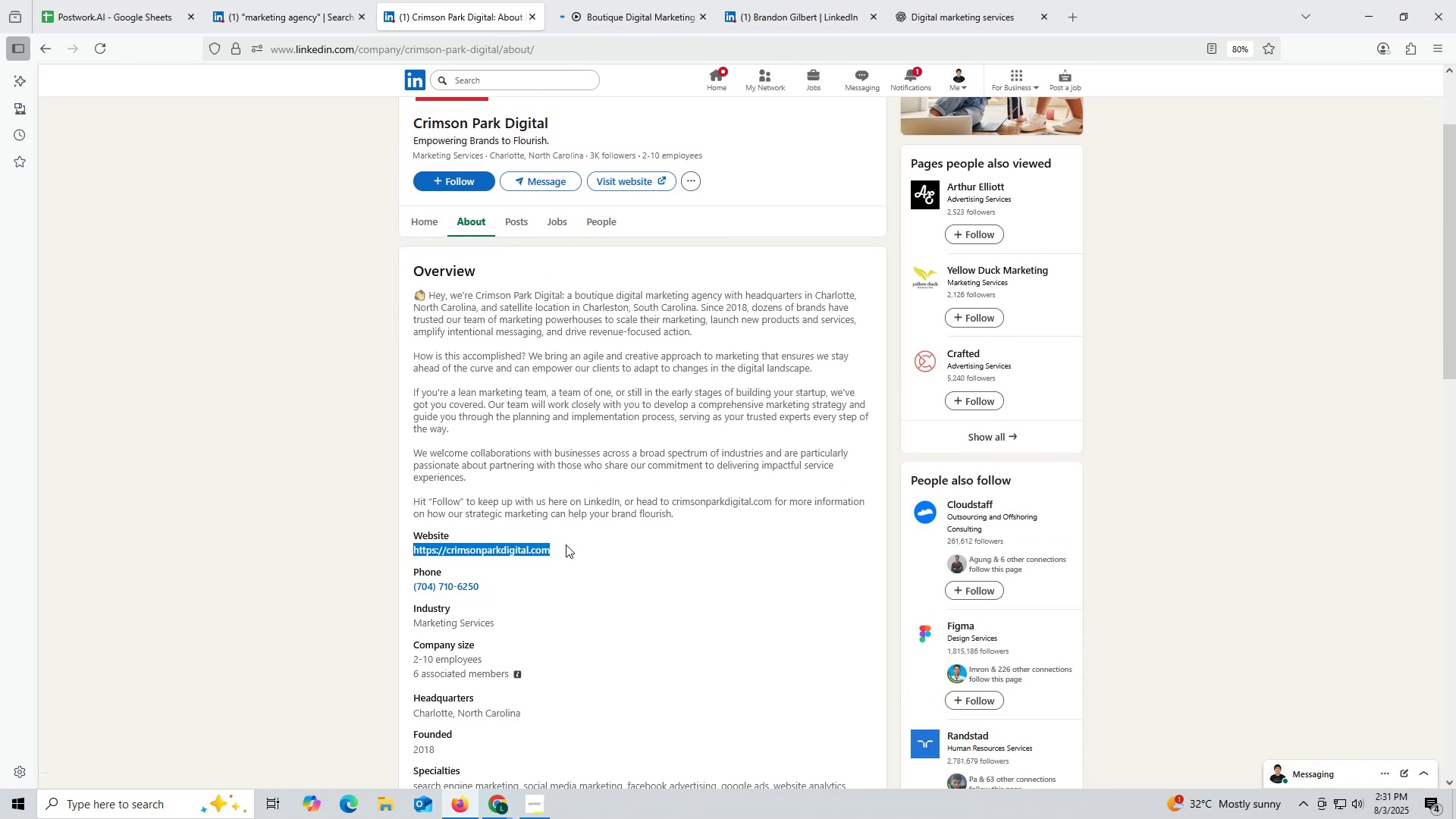 
key(Control+ControlLeft)
 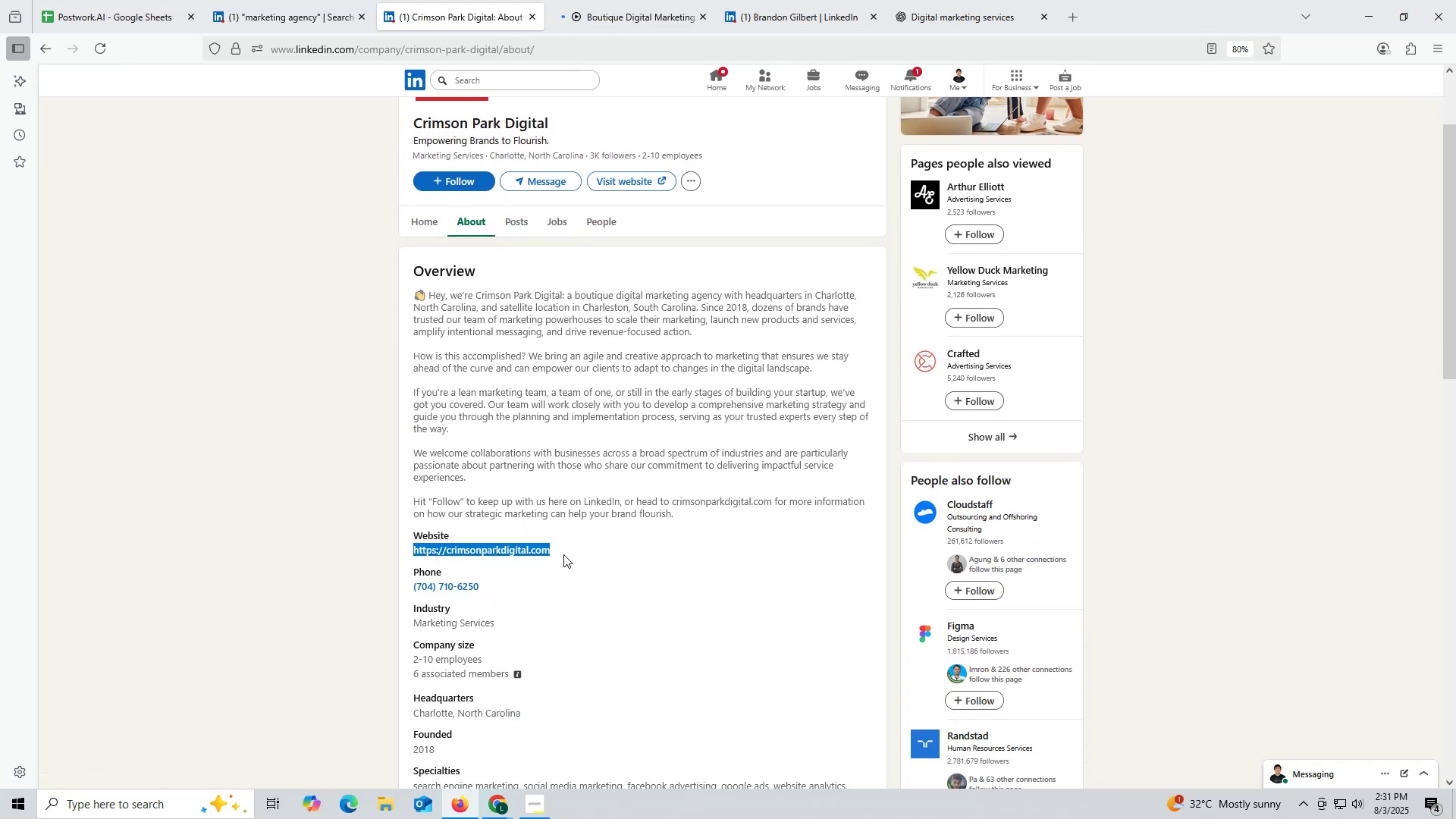 
key(Control+C)
 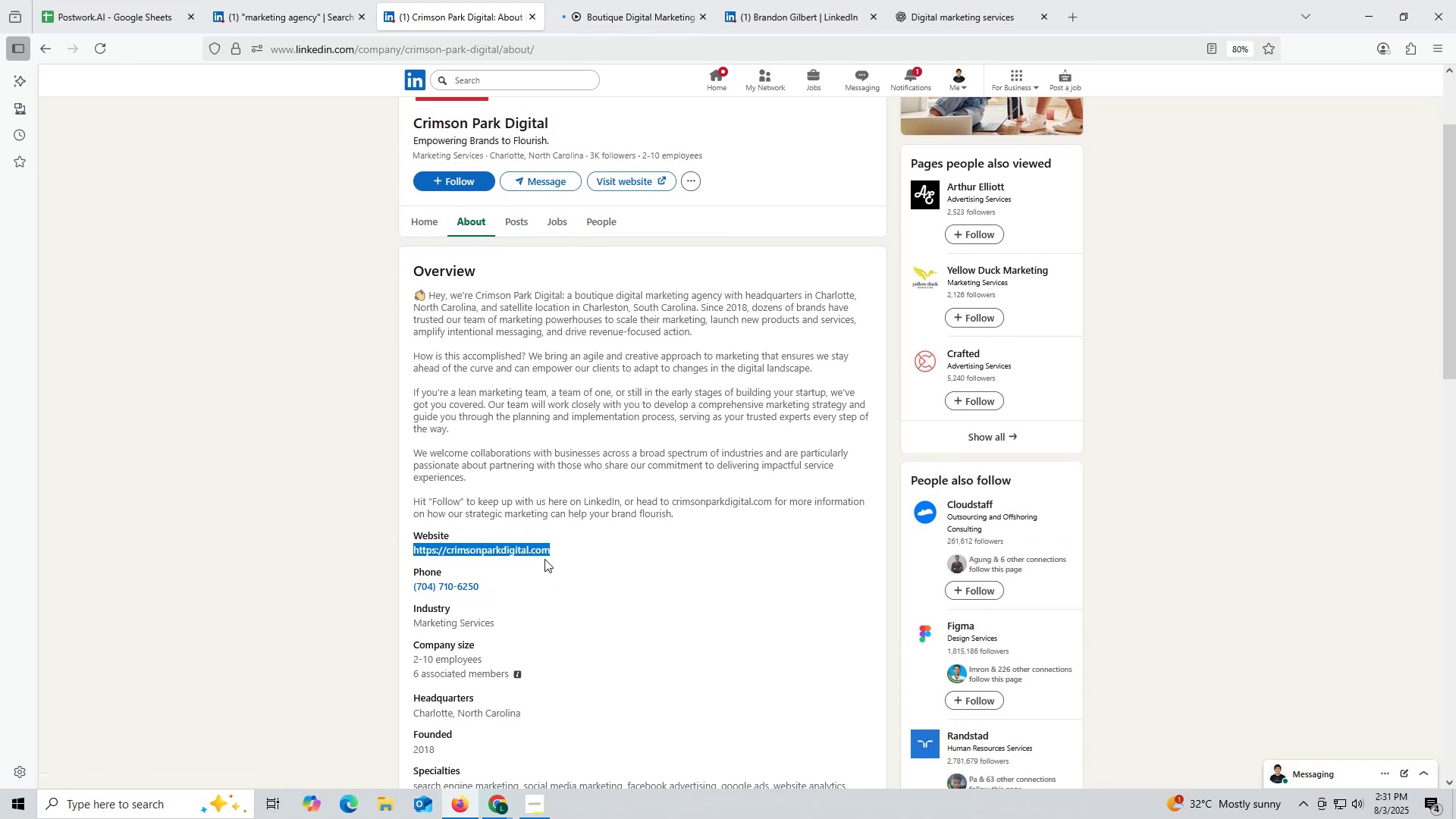 
key(Control+ControlLeft)
 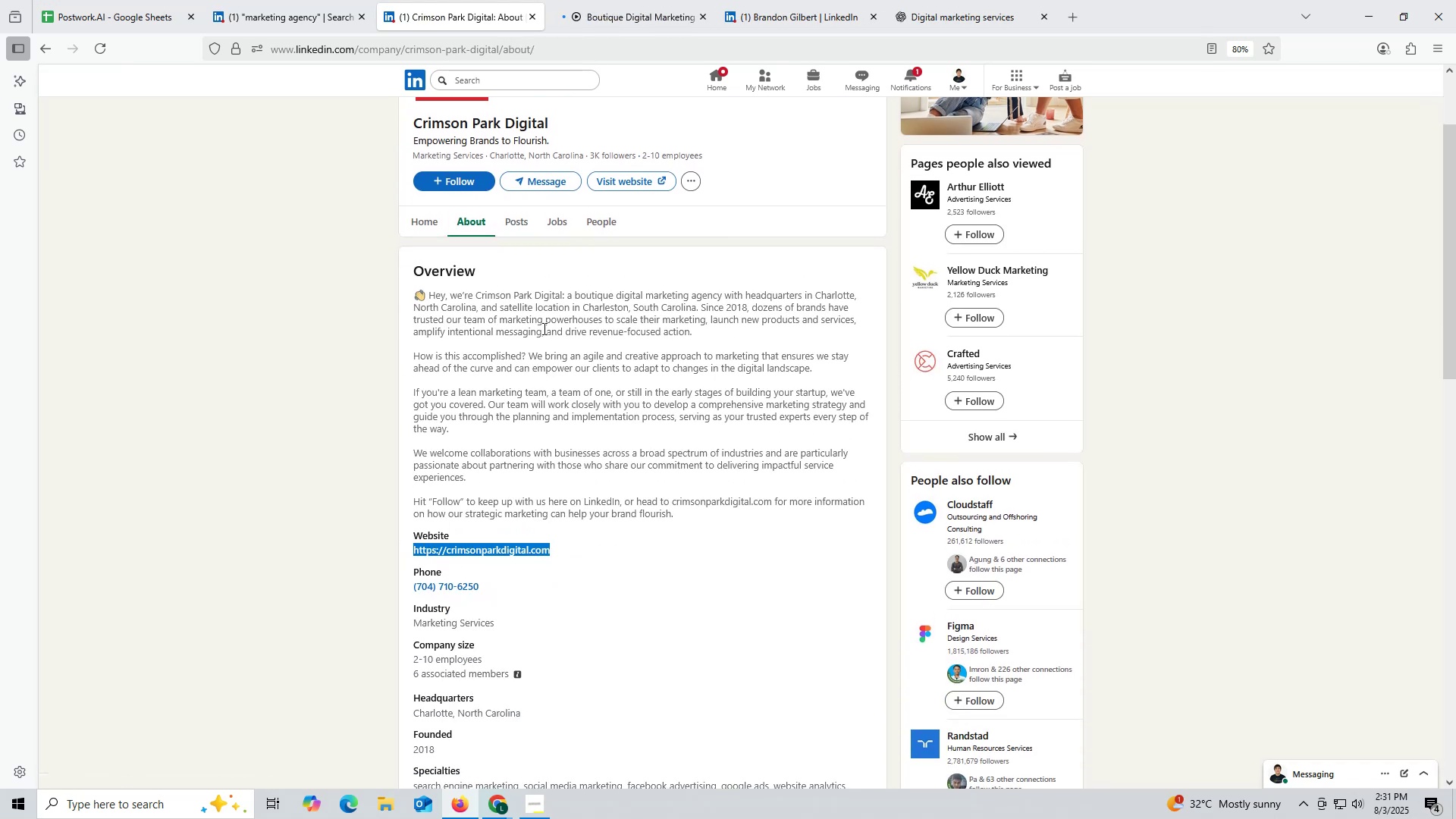 
key(Control+C)
 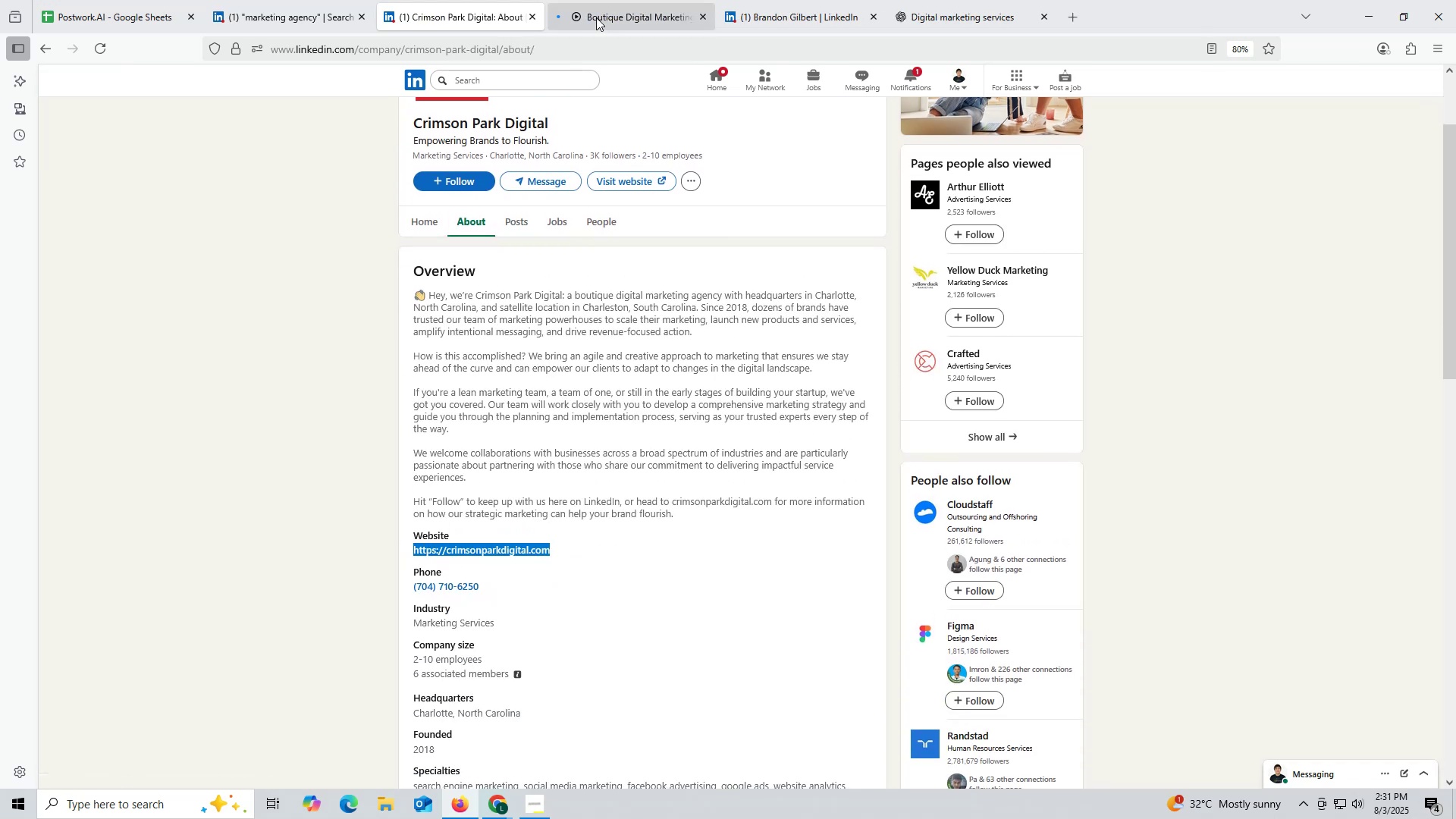 
left_click([596, 16])
 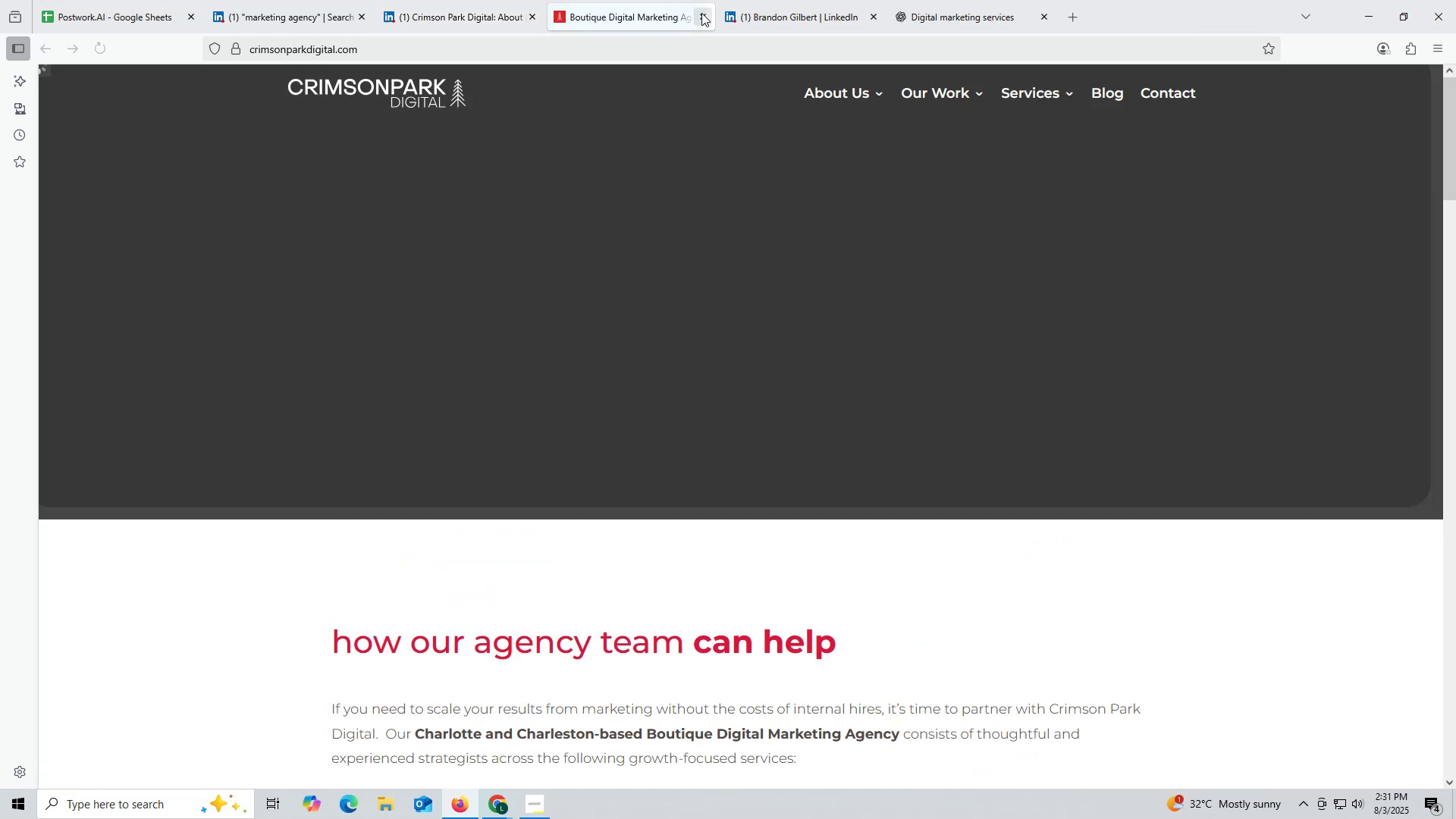 
left_click([701, 12])
 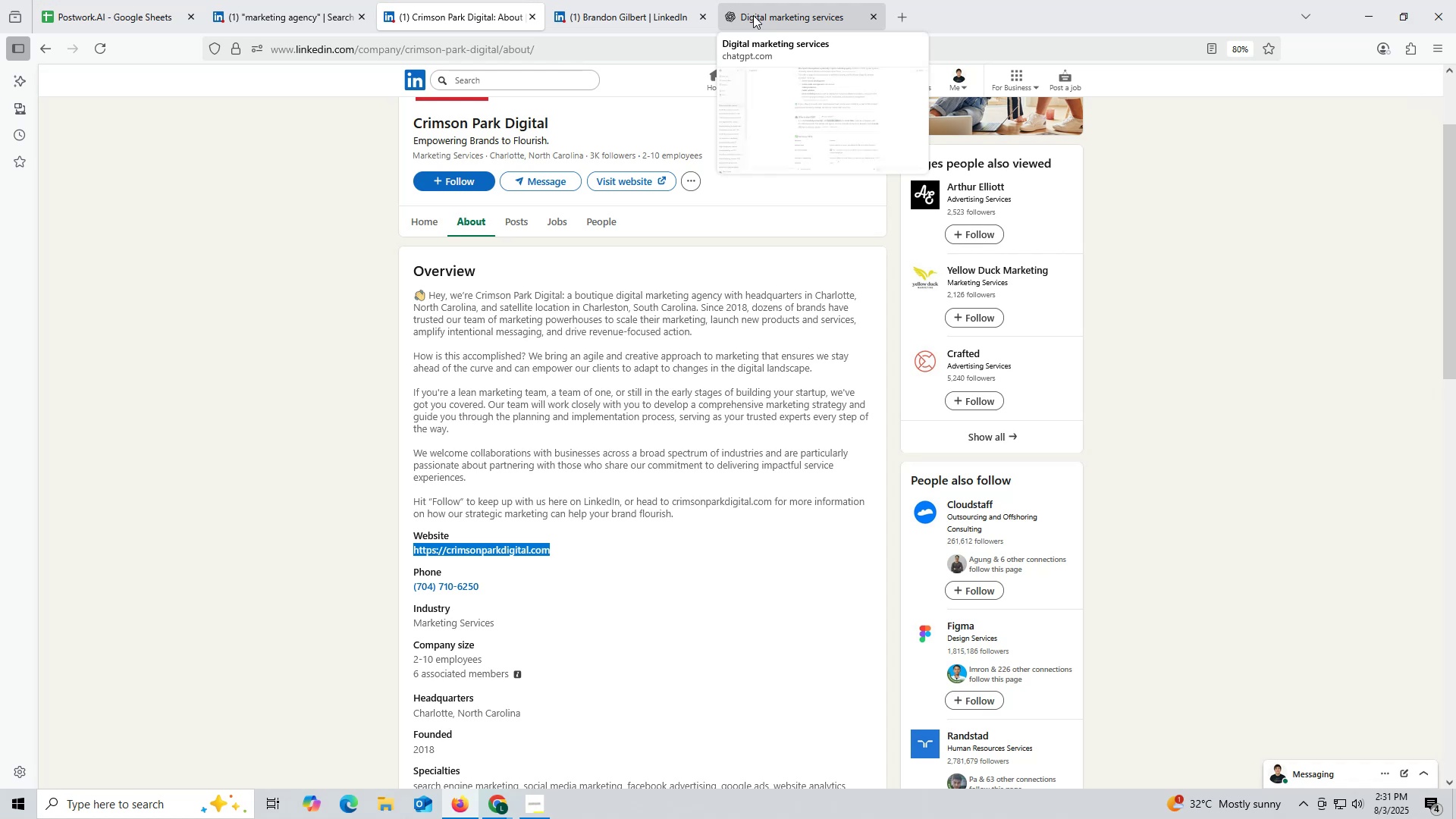 
left_click([754, 15])
 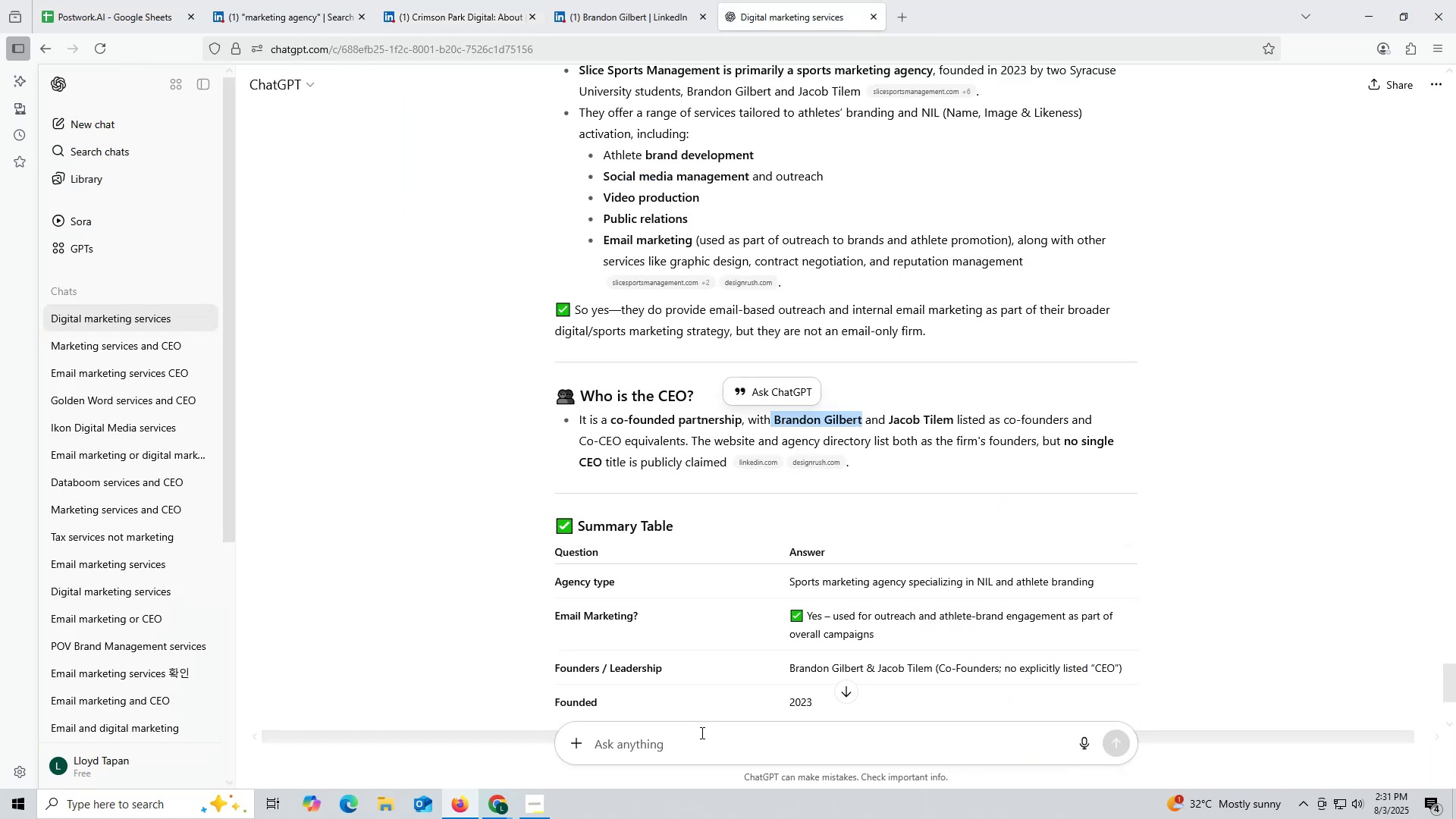 
left_click([707, 742])
 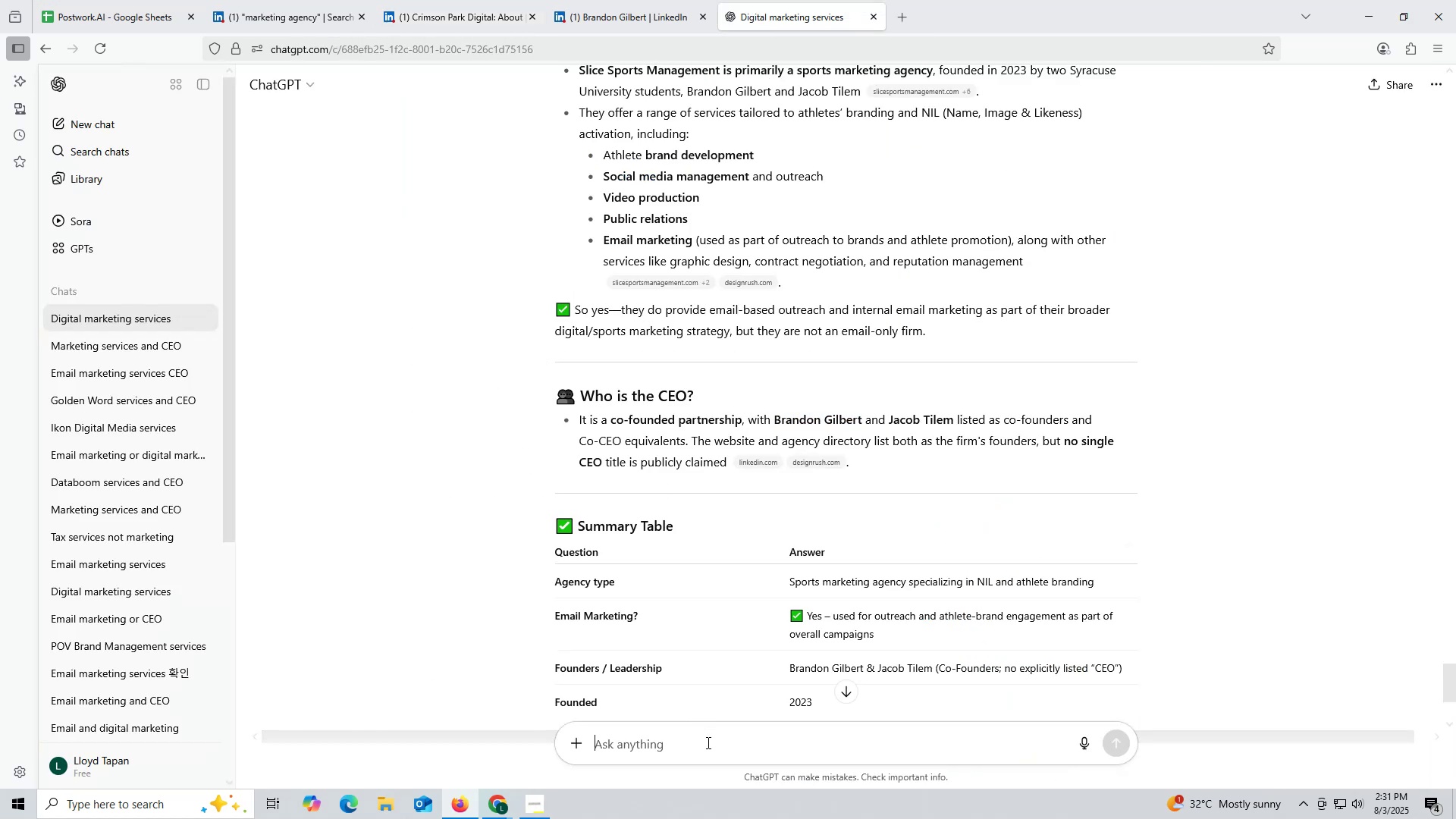 
key(Control+ControlLeft)
 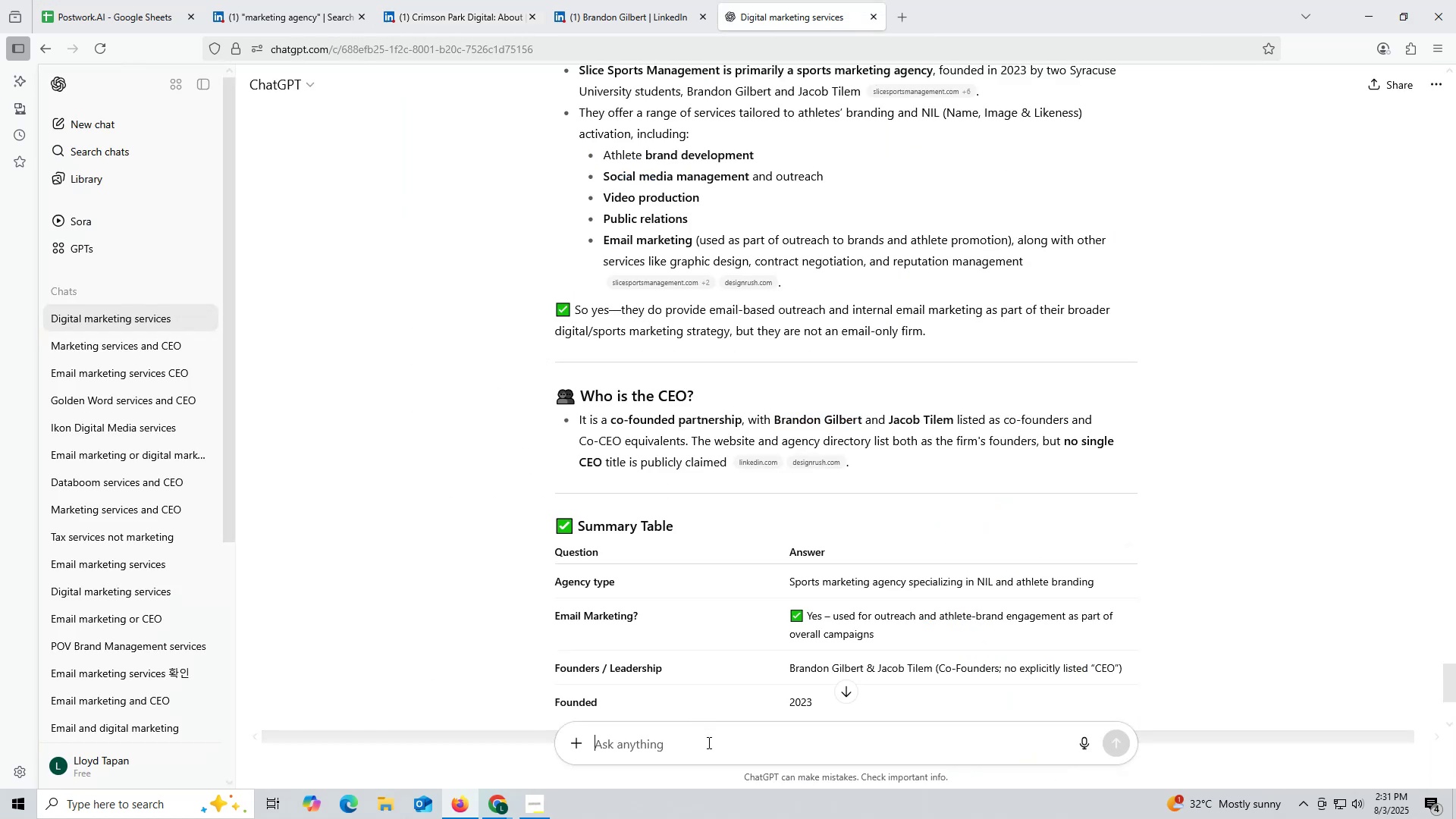 
key(Control+V)
 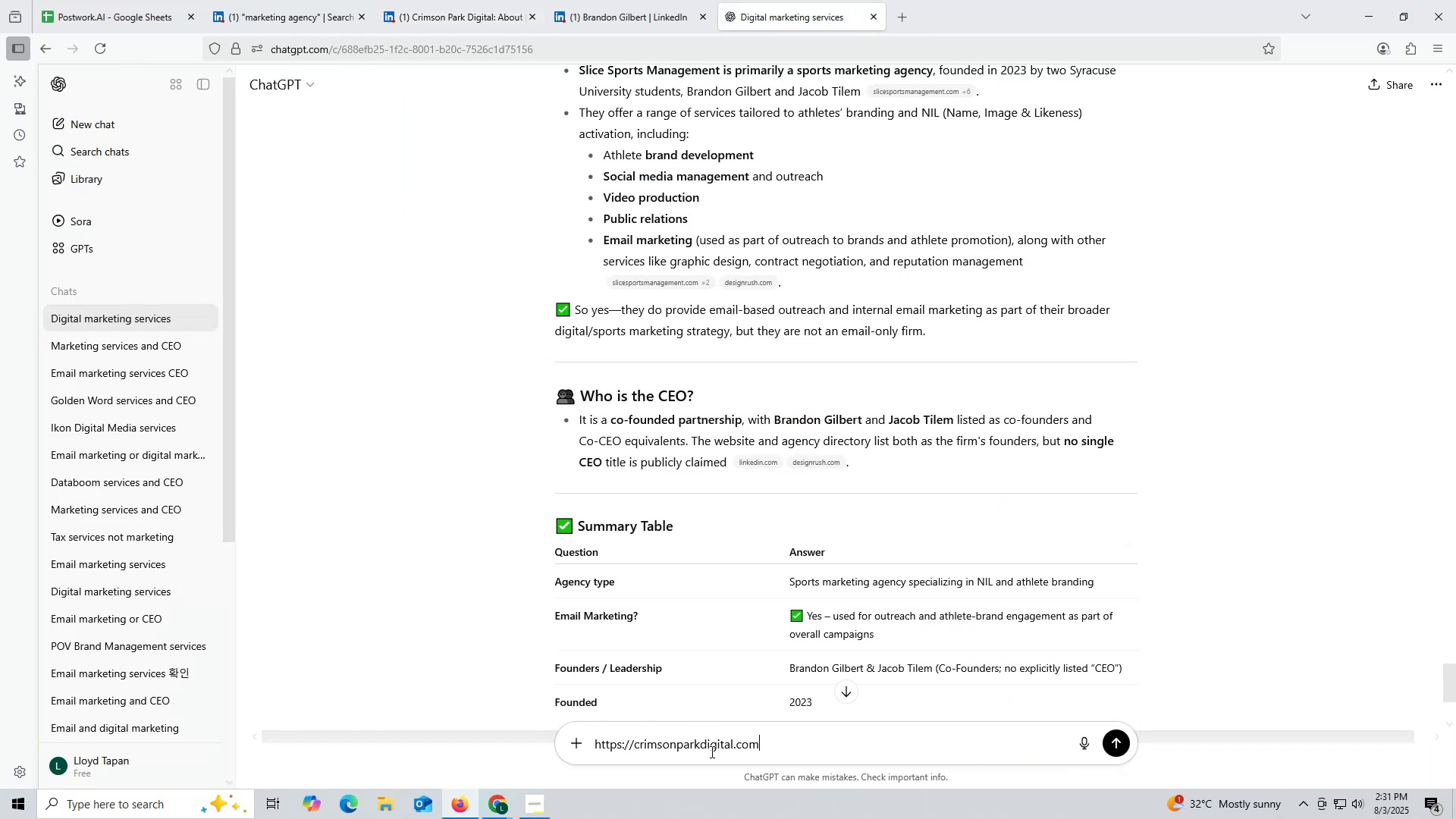 
key(Space)
 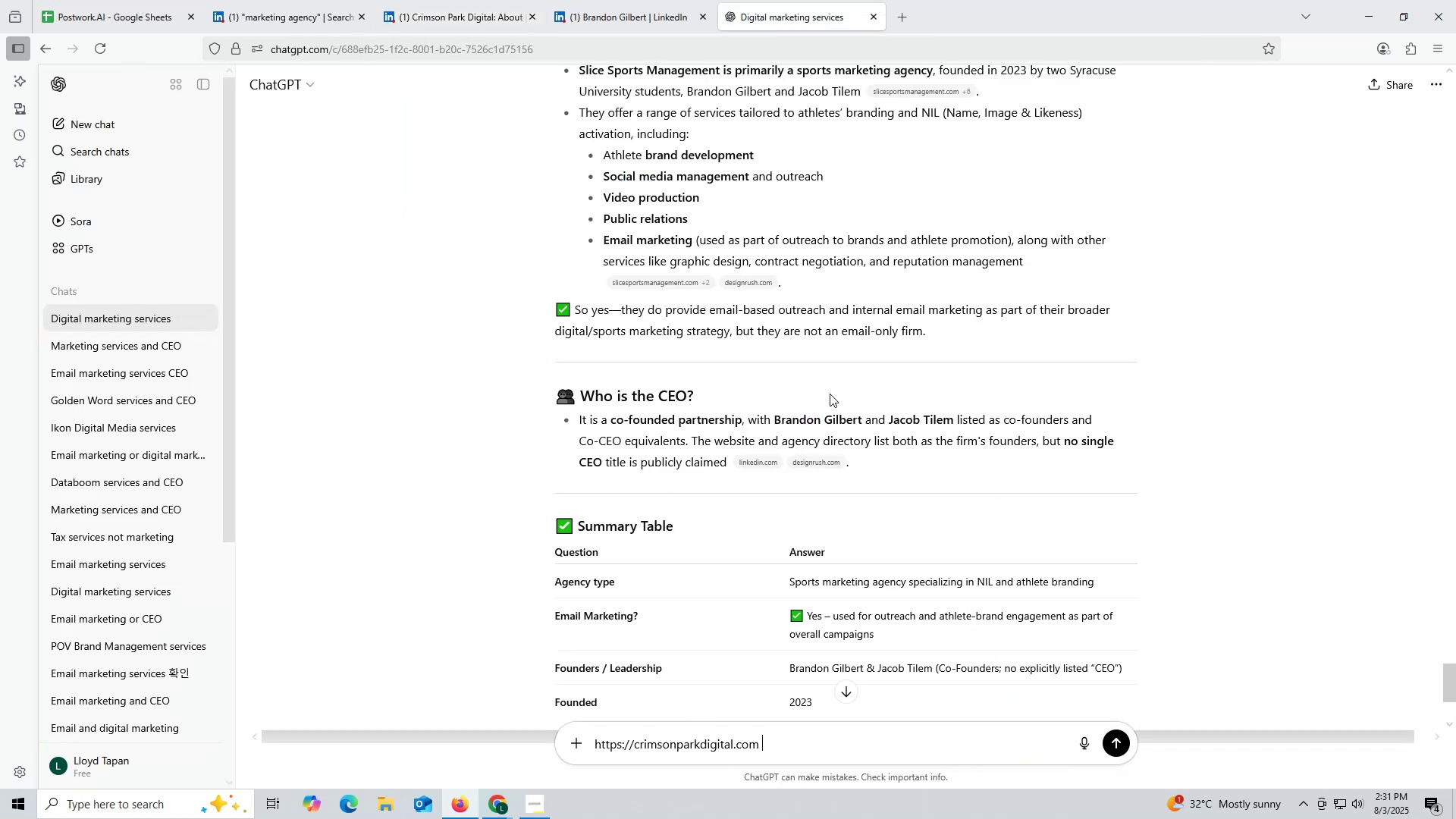 
scroll: coordinate [900, 309], scroll_direction: up, amount: 8.0
 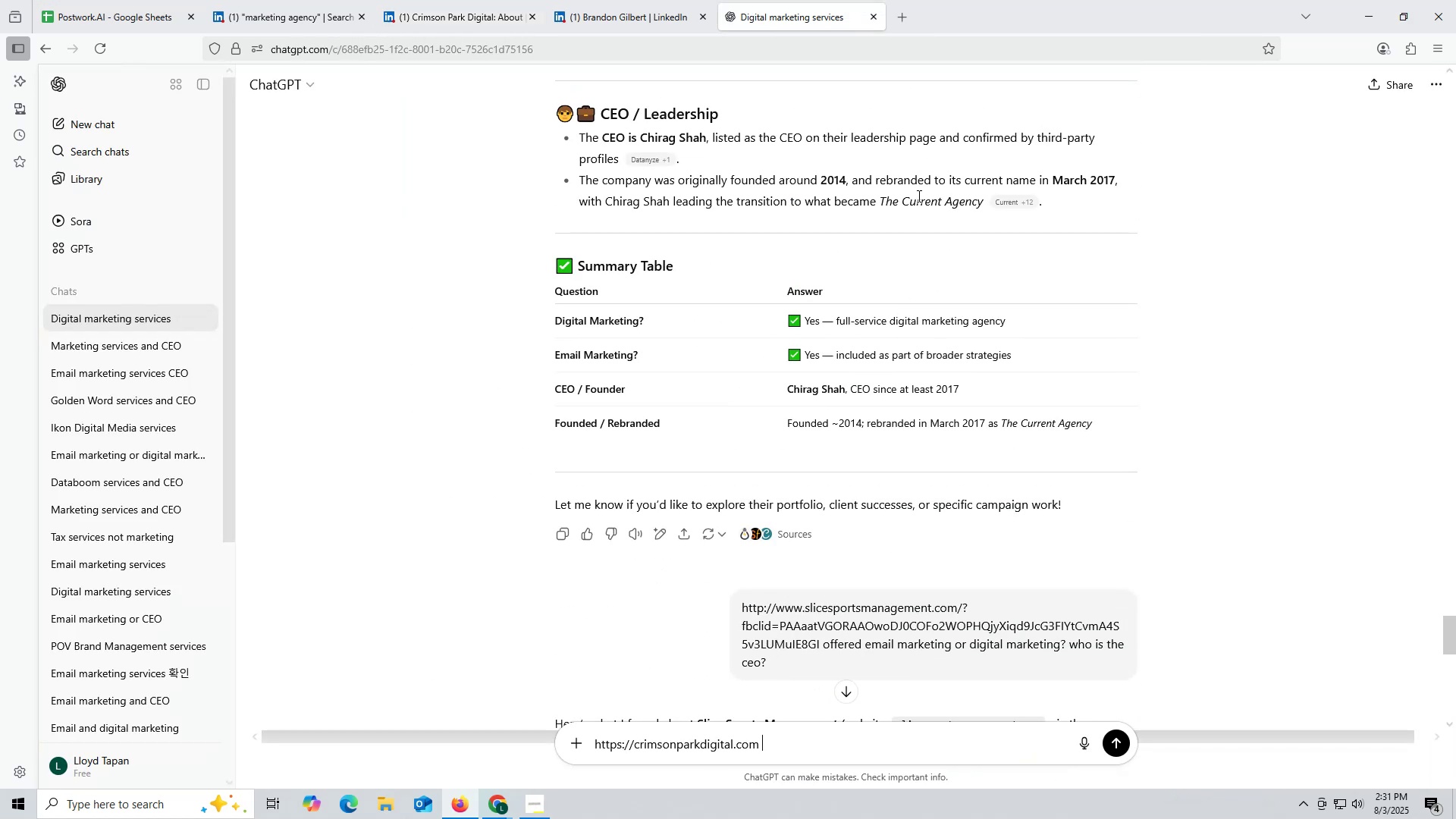 
scroll: coordinate [934, 295], scroll_direction: down, amount: 5.0
 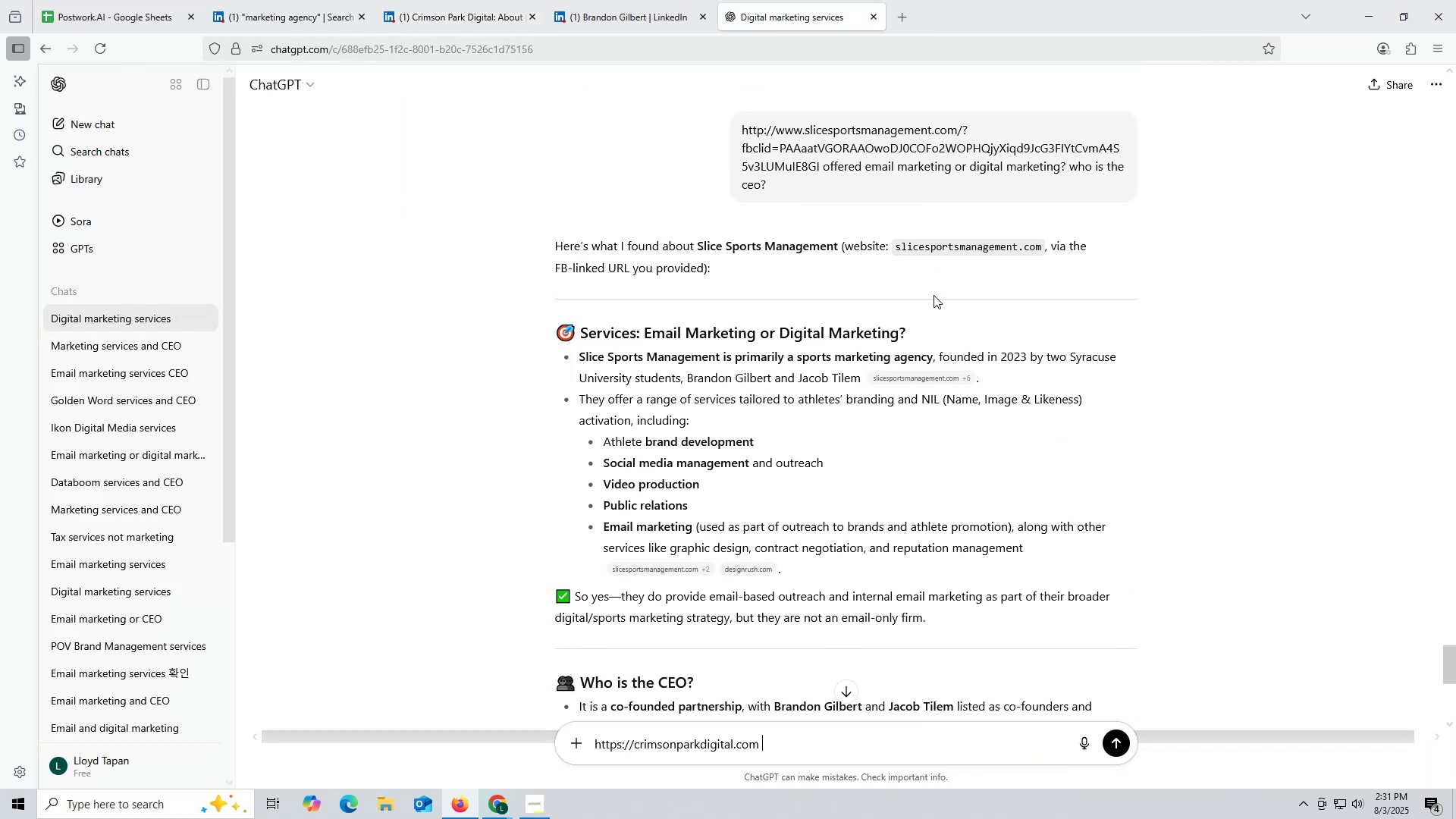 
scroll: coordinate [934, 295], scroll_direction: up, amount: 2.0
 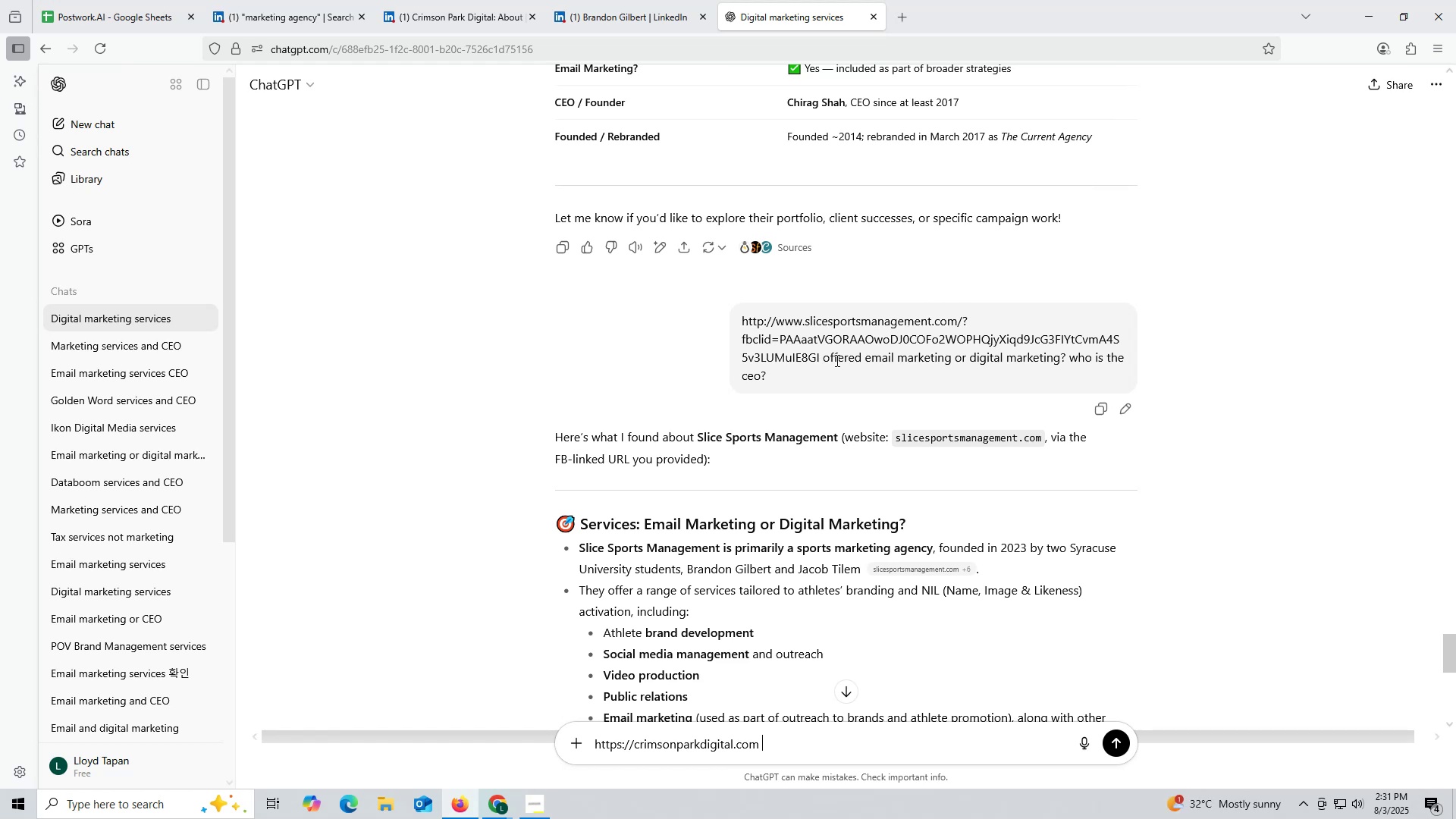 
left_click_drag(start_coordinate=[824, 357], to_coordinate=[841, 367])
 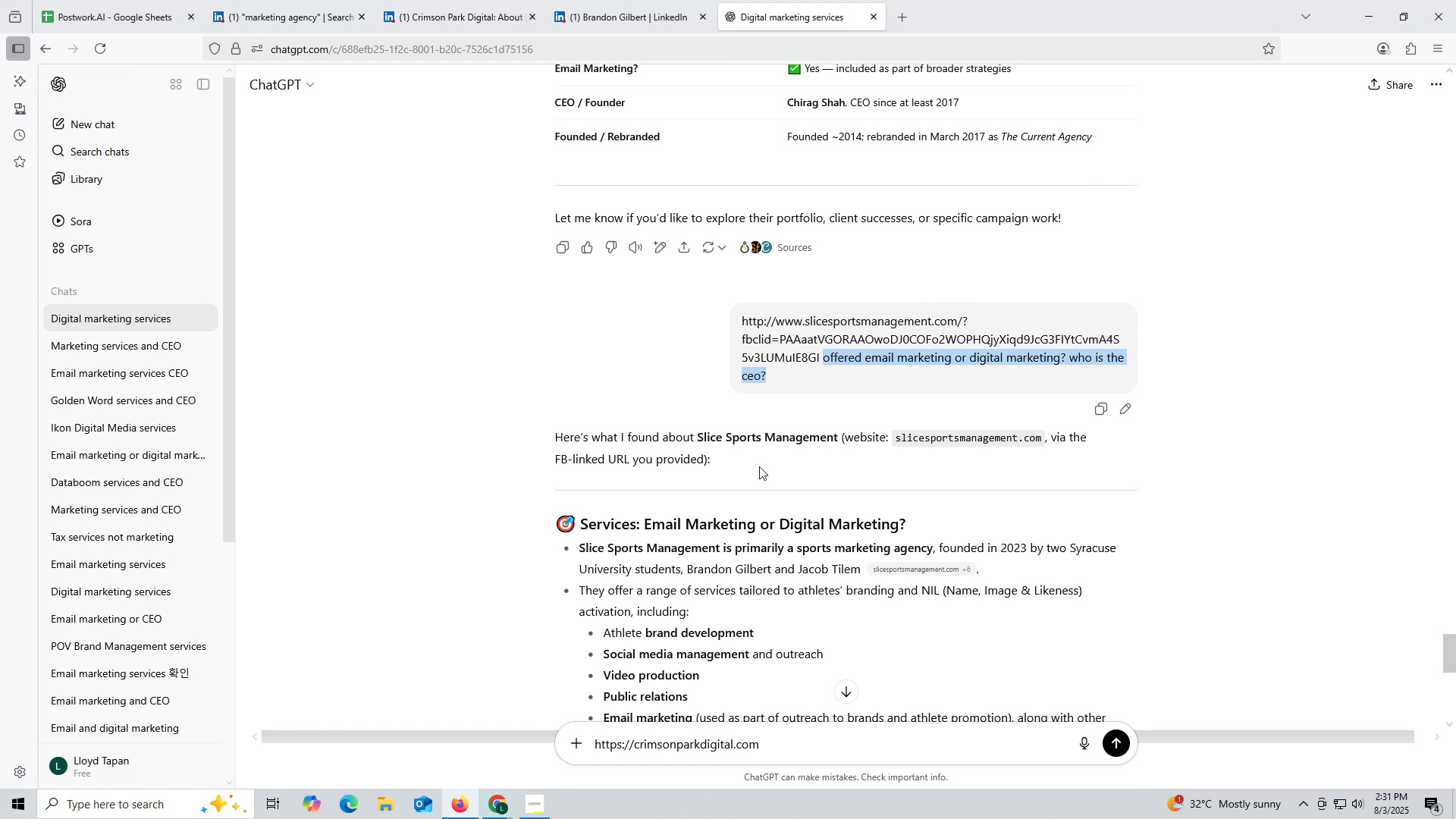 
key(Control+ControlLeft)
 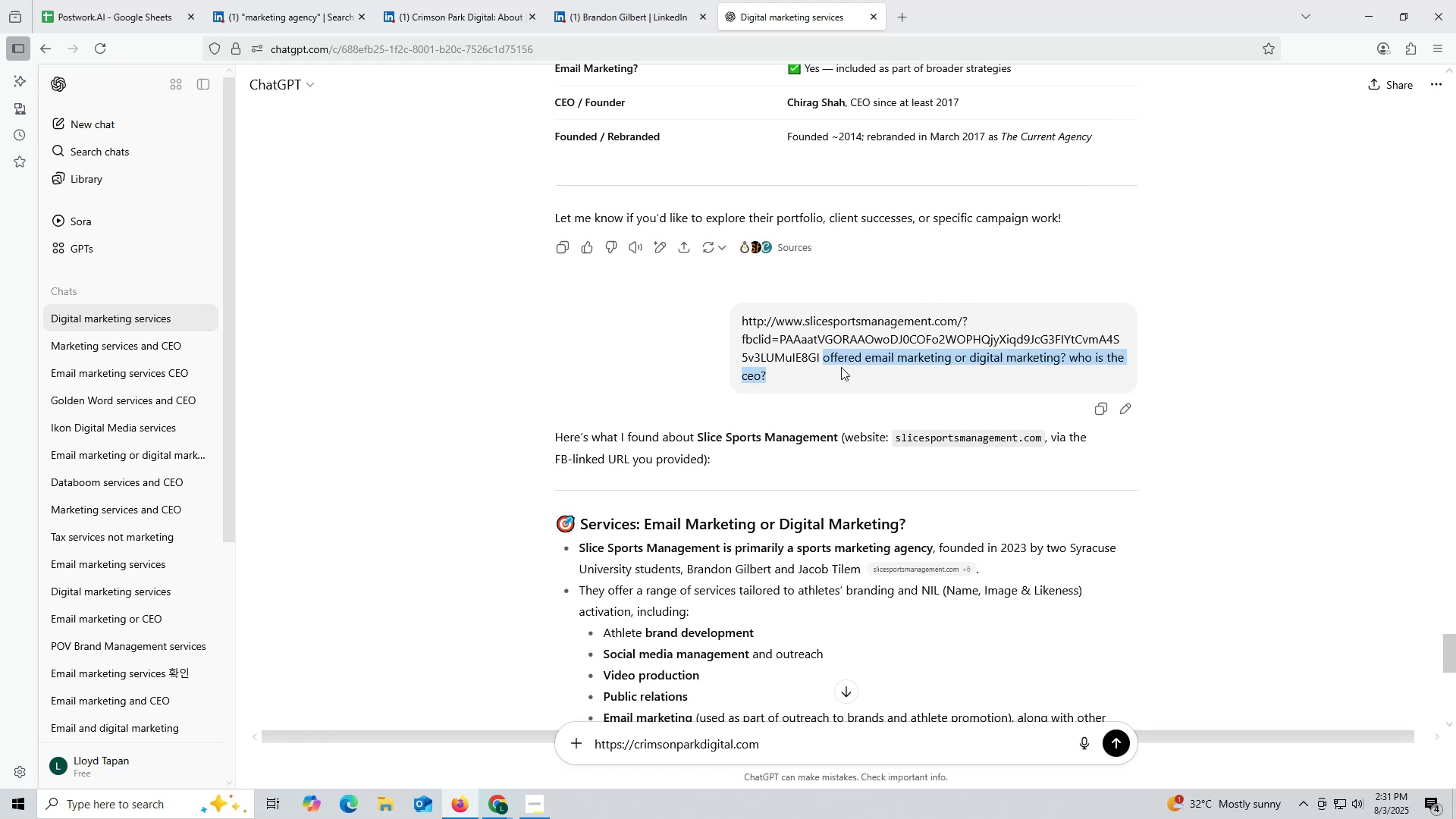 
key(Control+C)
 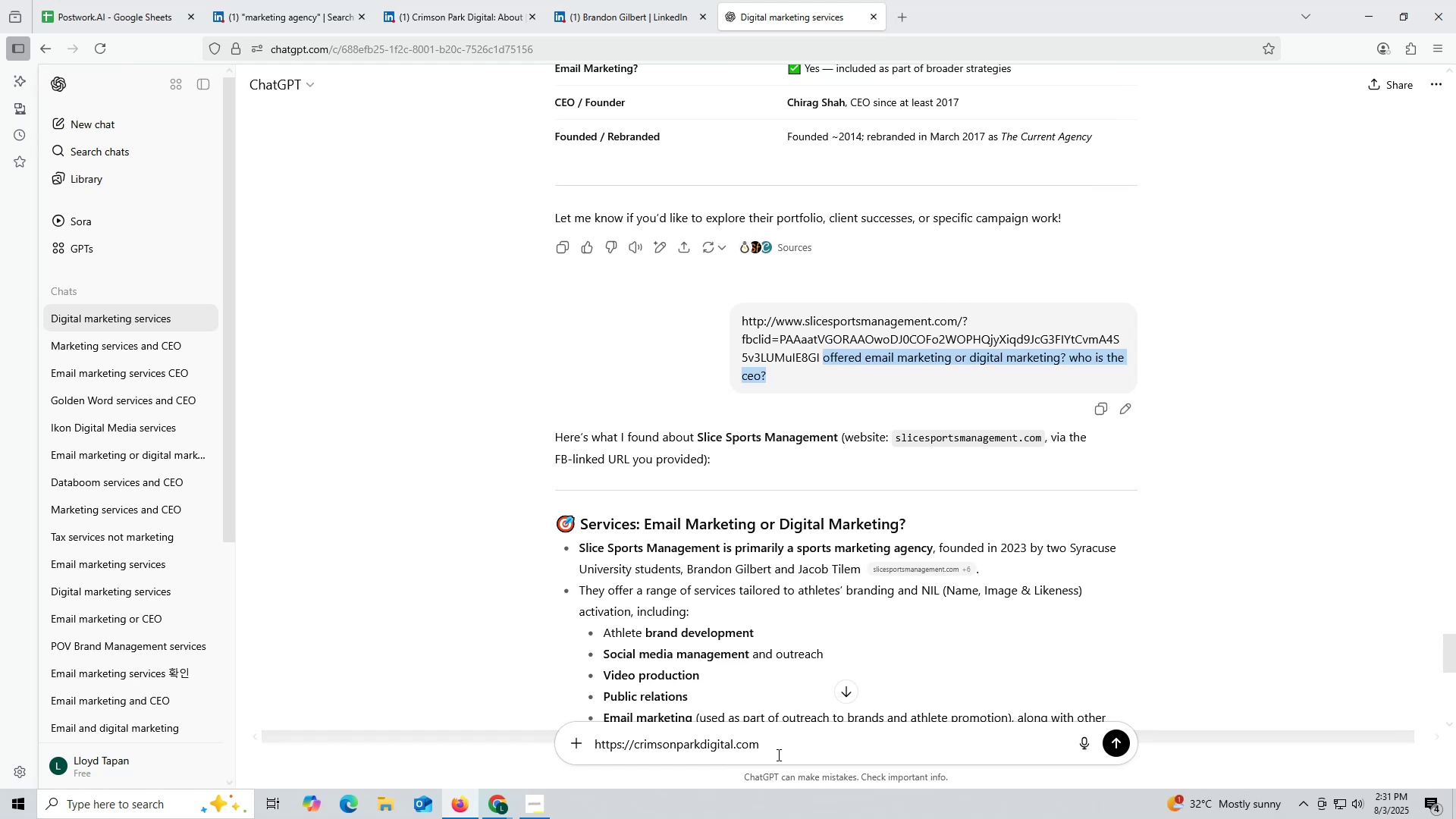 
left_click([802, 744])
 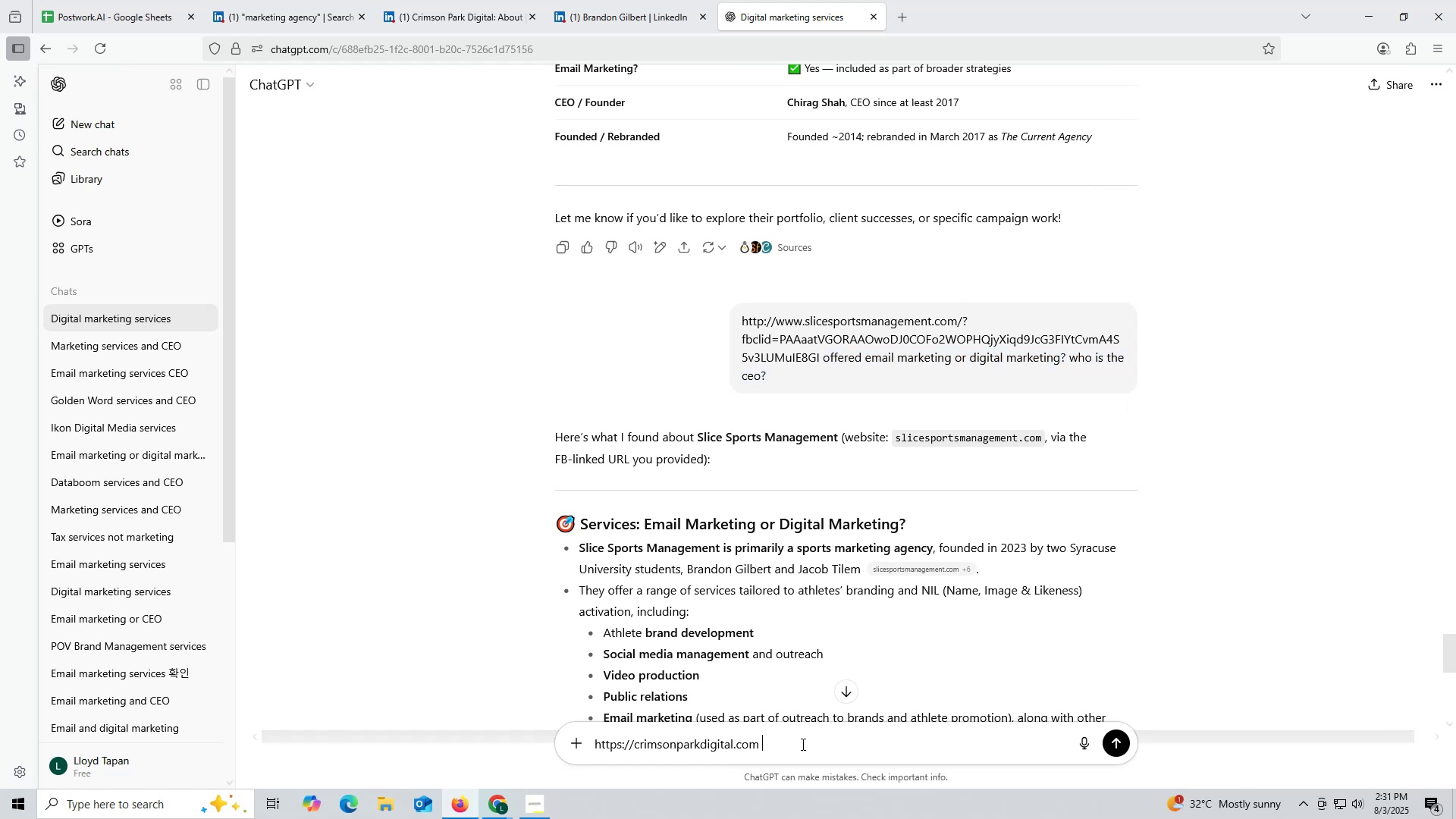 
key(Control+ControlLeft)
 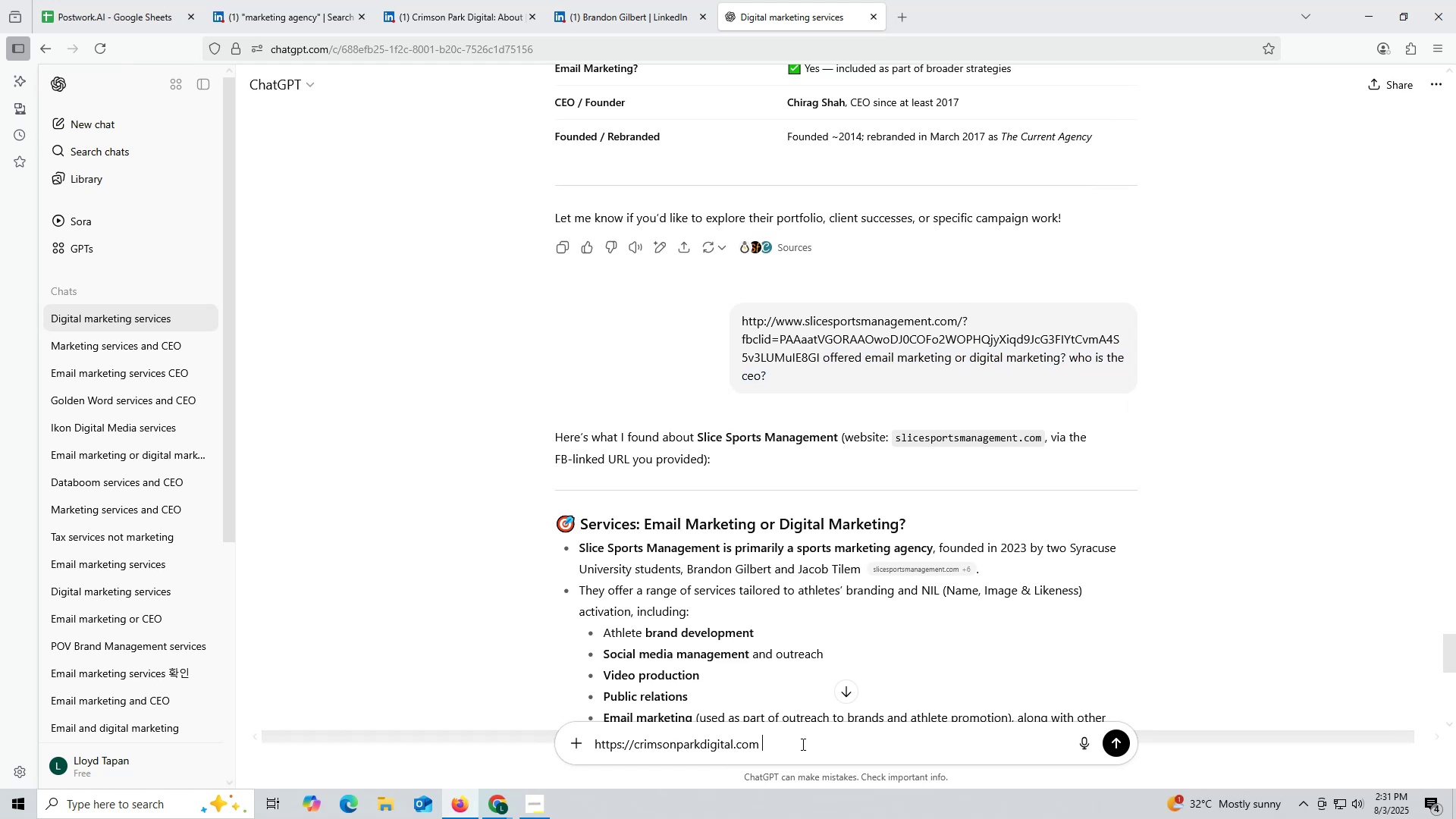 
key(Control+V)
 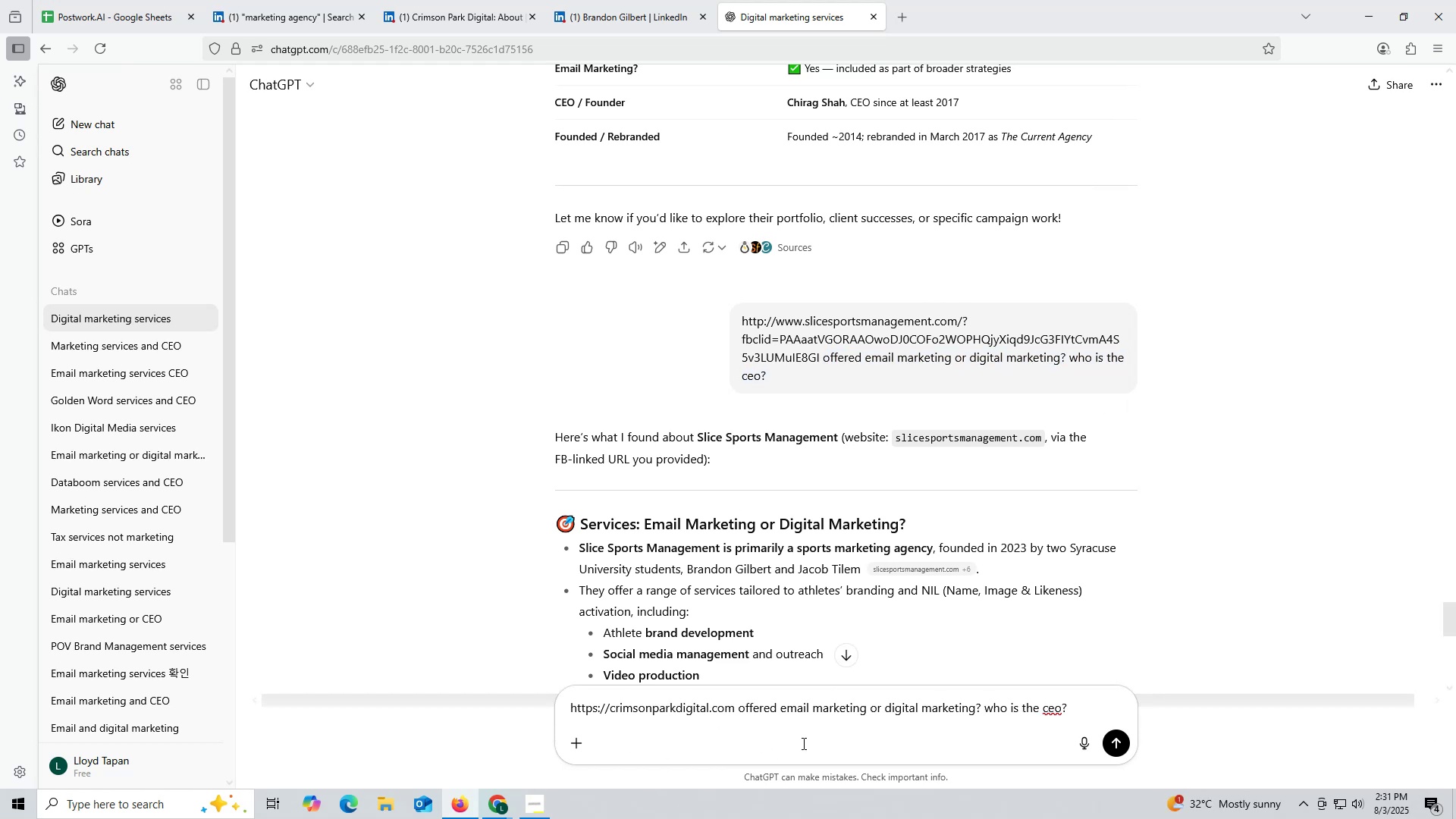 
key(Enter)
 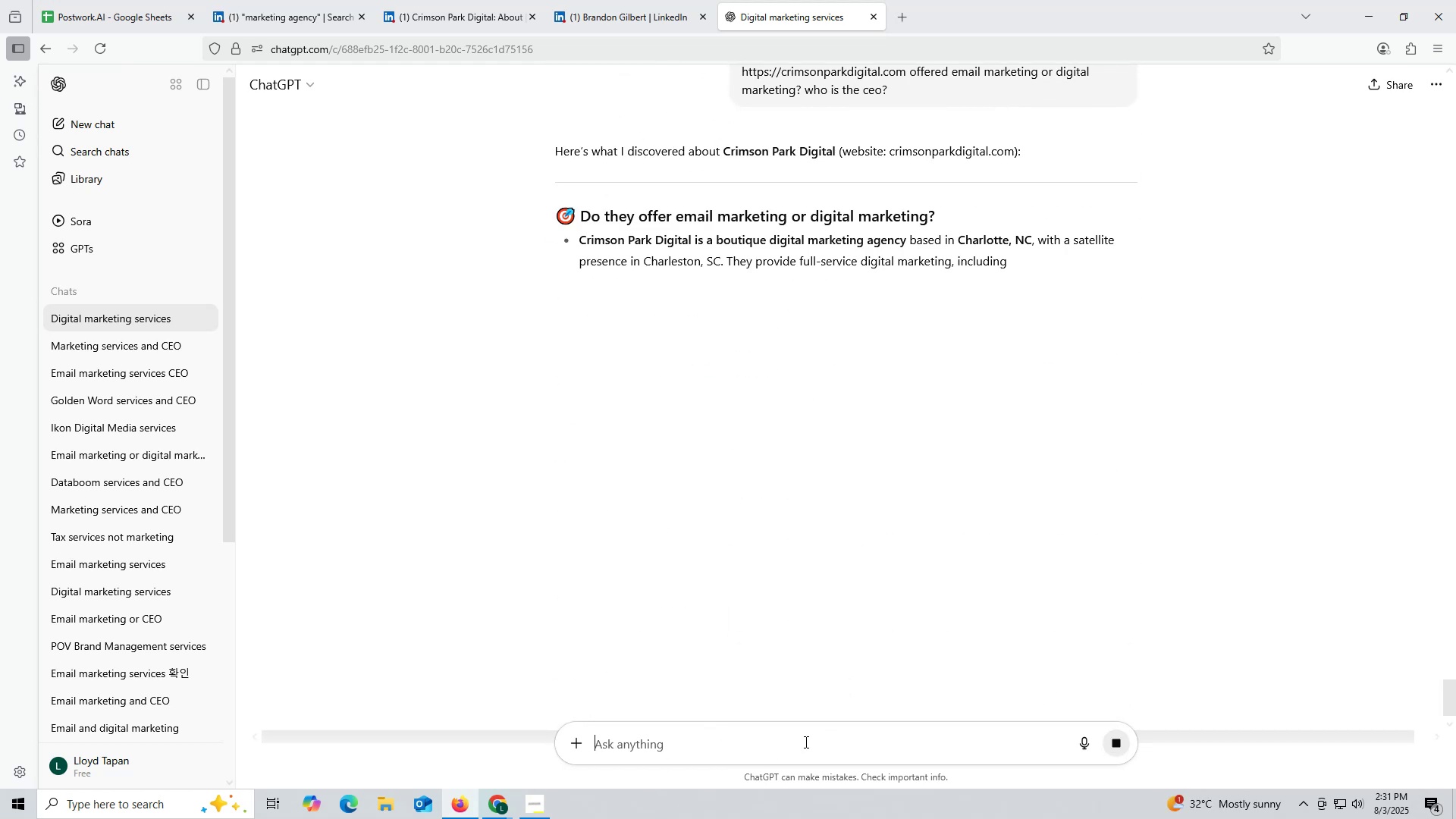 
mouse_move([811, 751])
 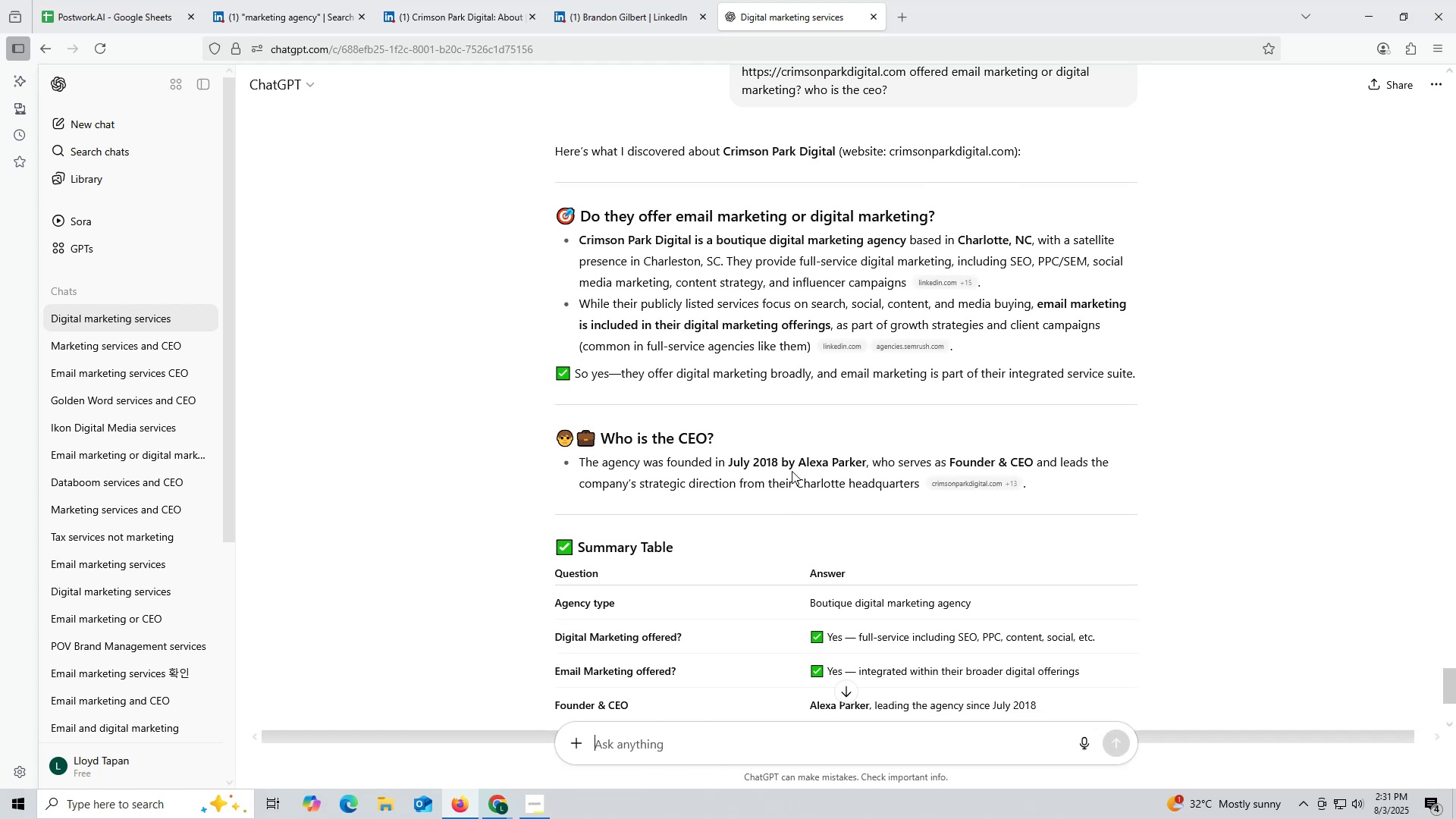 
left_click_drag(start_coordinate=[799, 460], to_coordinate=[865, 464])
 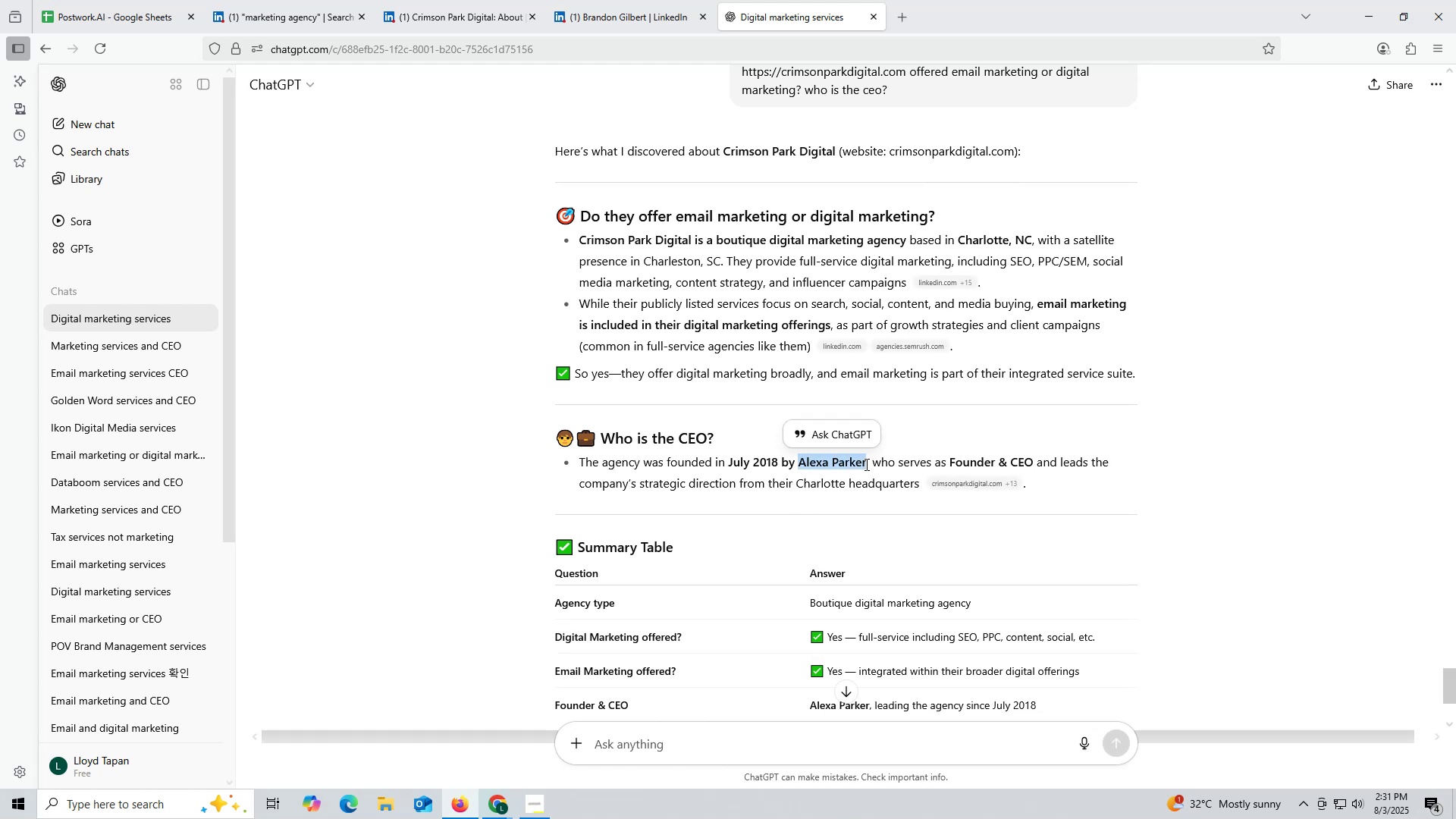 
key(Control+ControlLeft)
 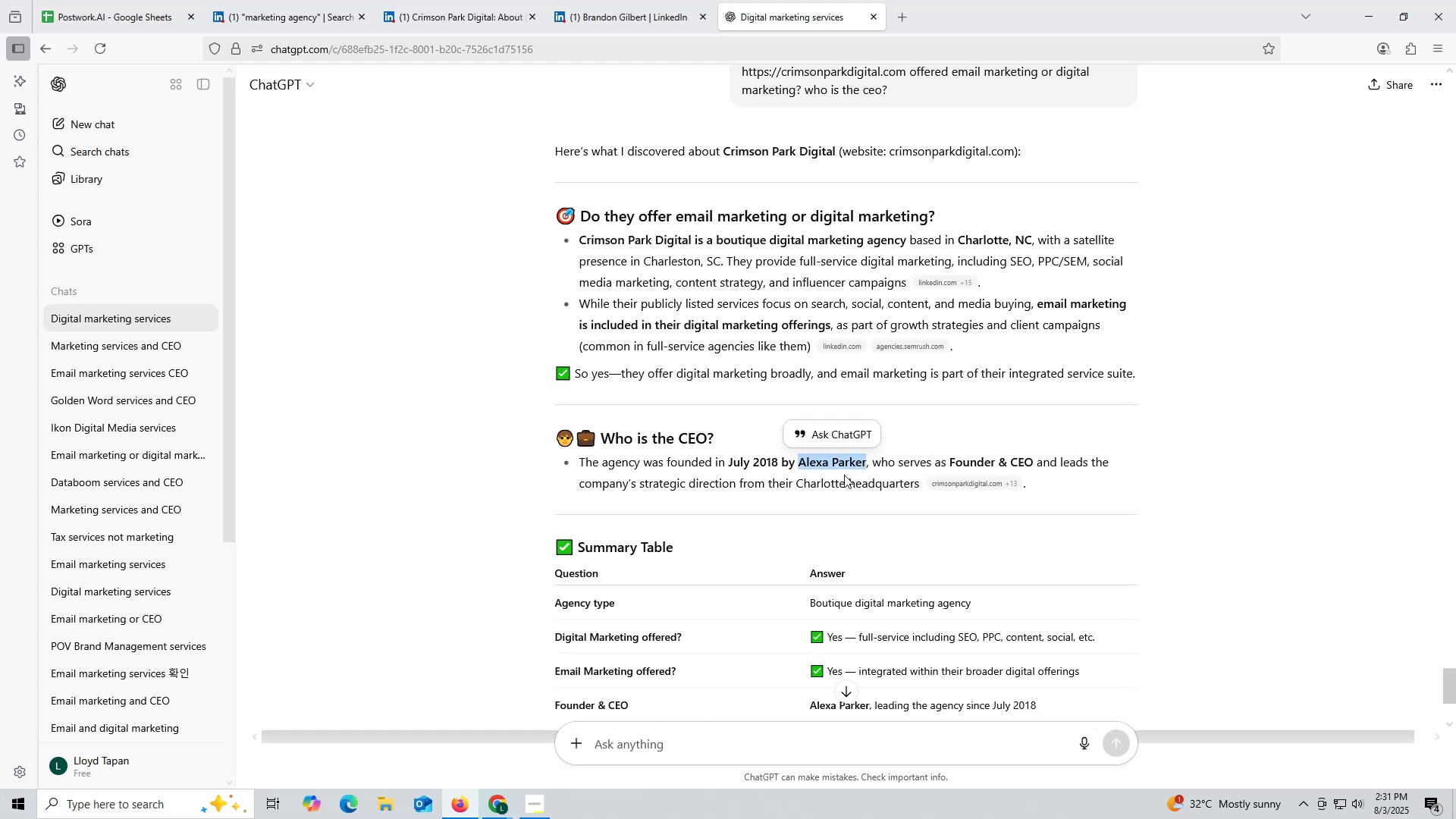 
key(Control+C)
 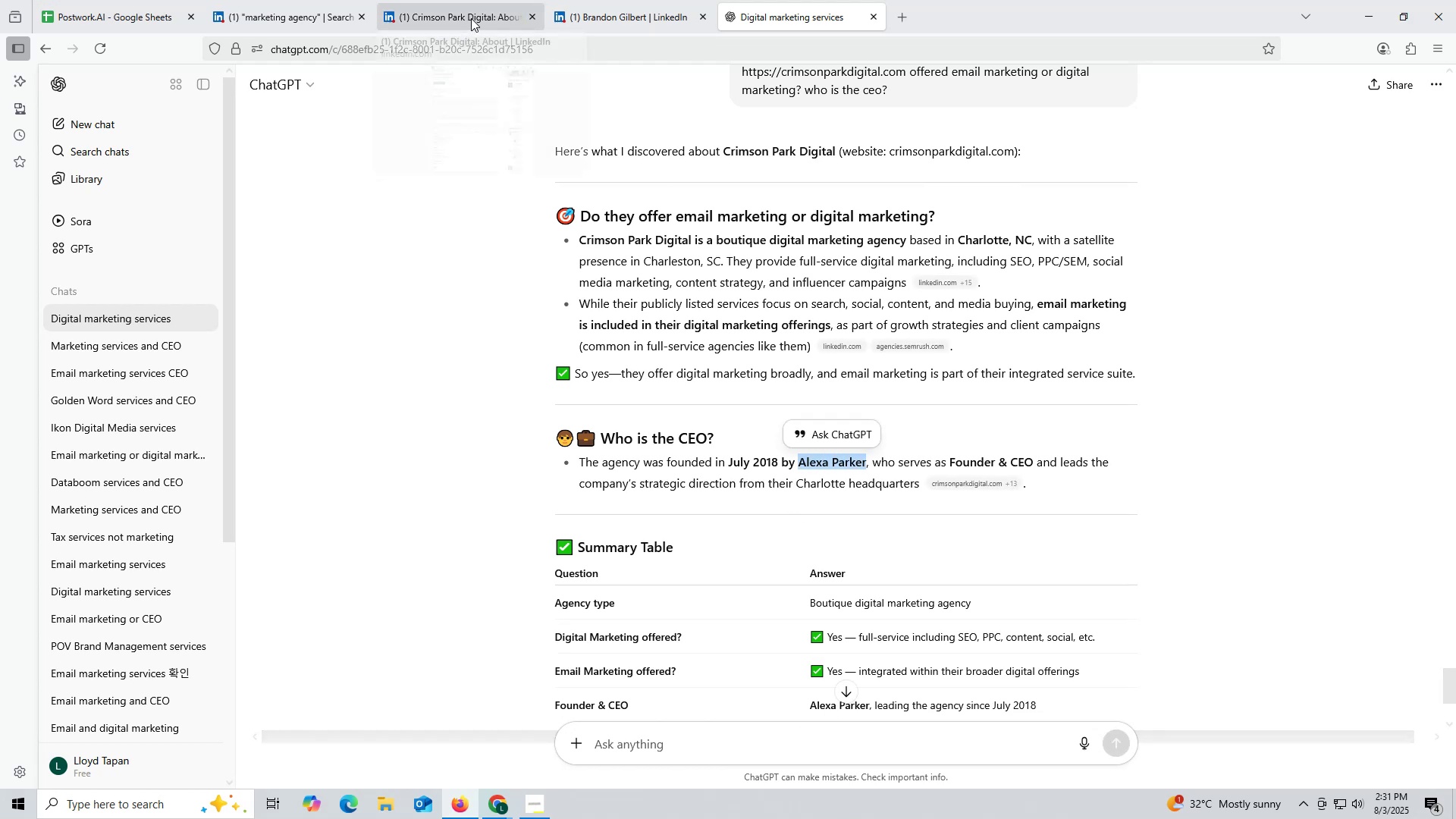 
left_click([607, 13])
 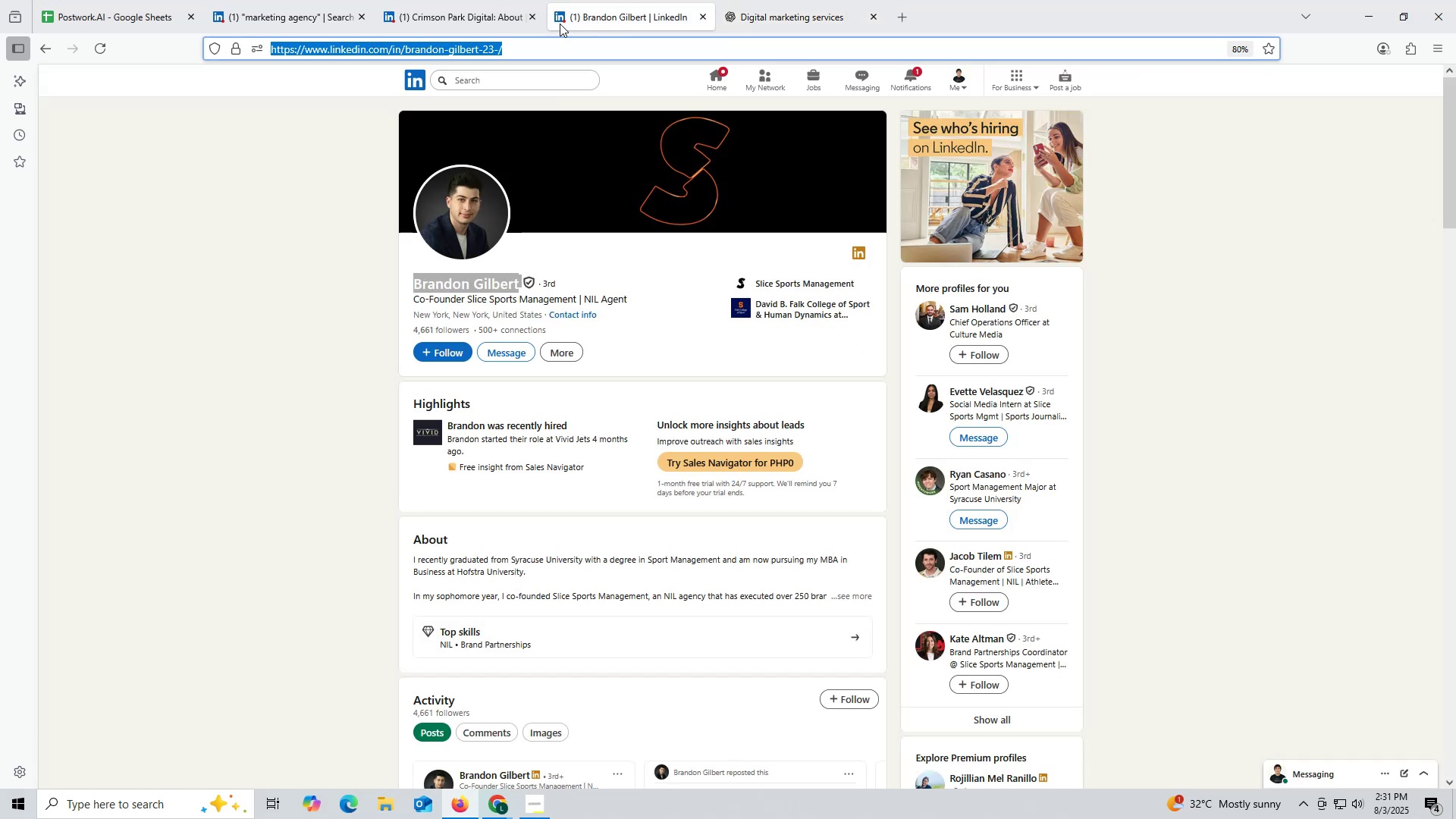 
key(Control+ControlLeft)
 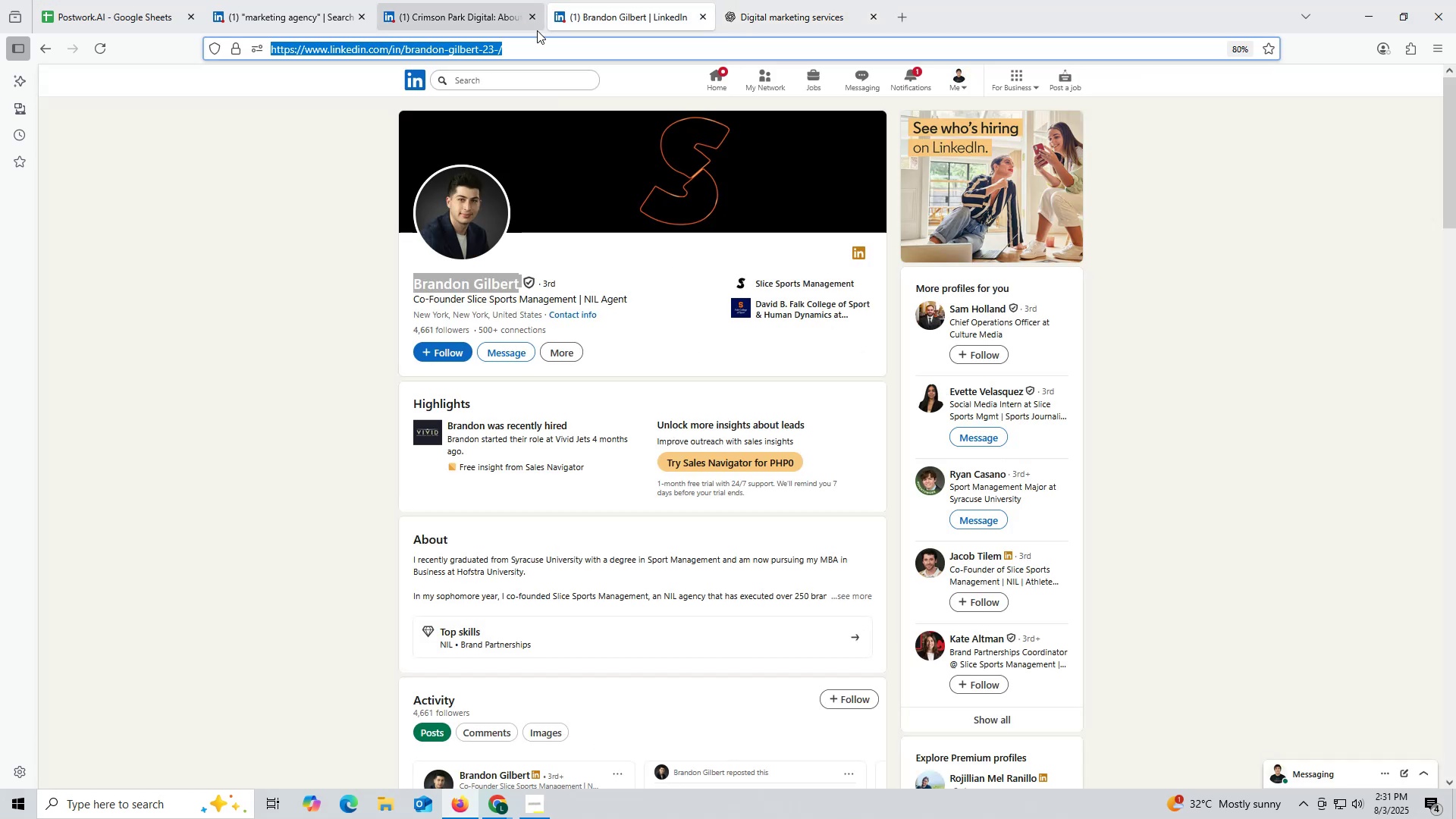 
key(Control+V)
 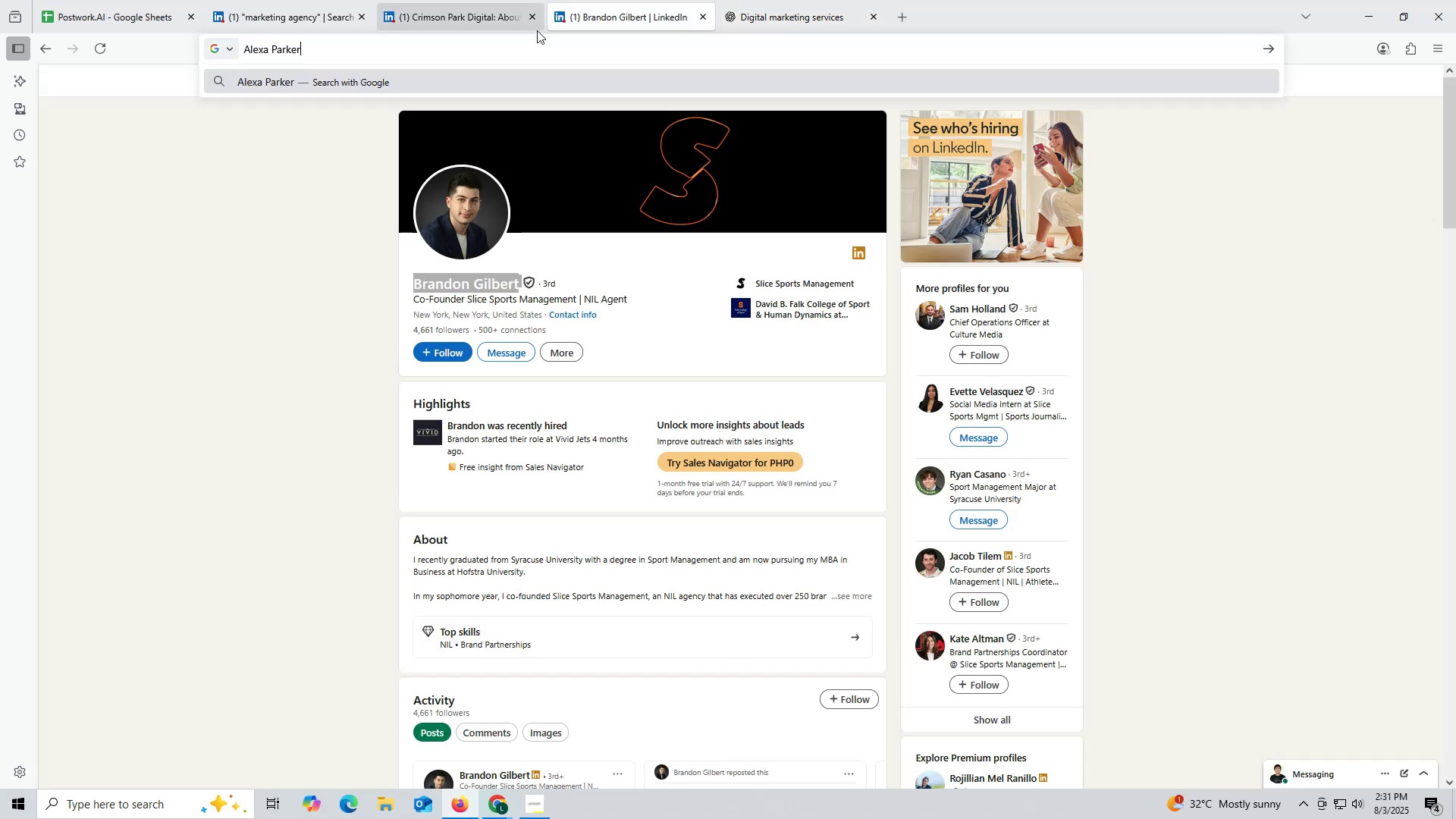 
key(Space)
 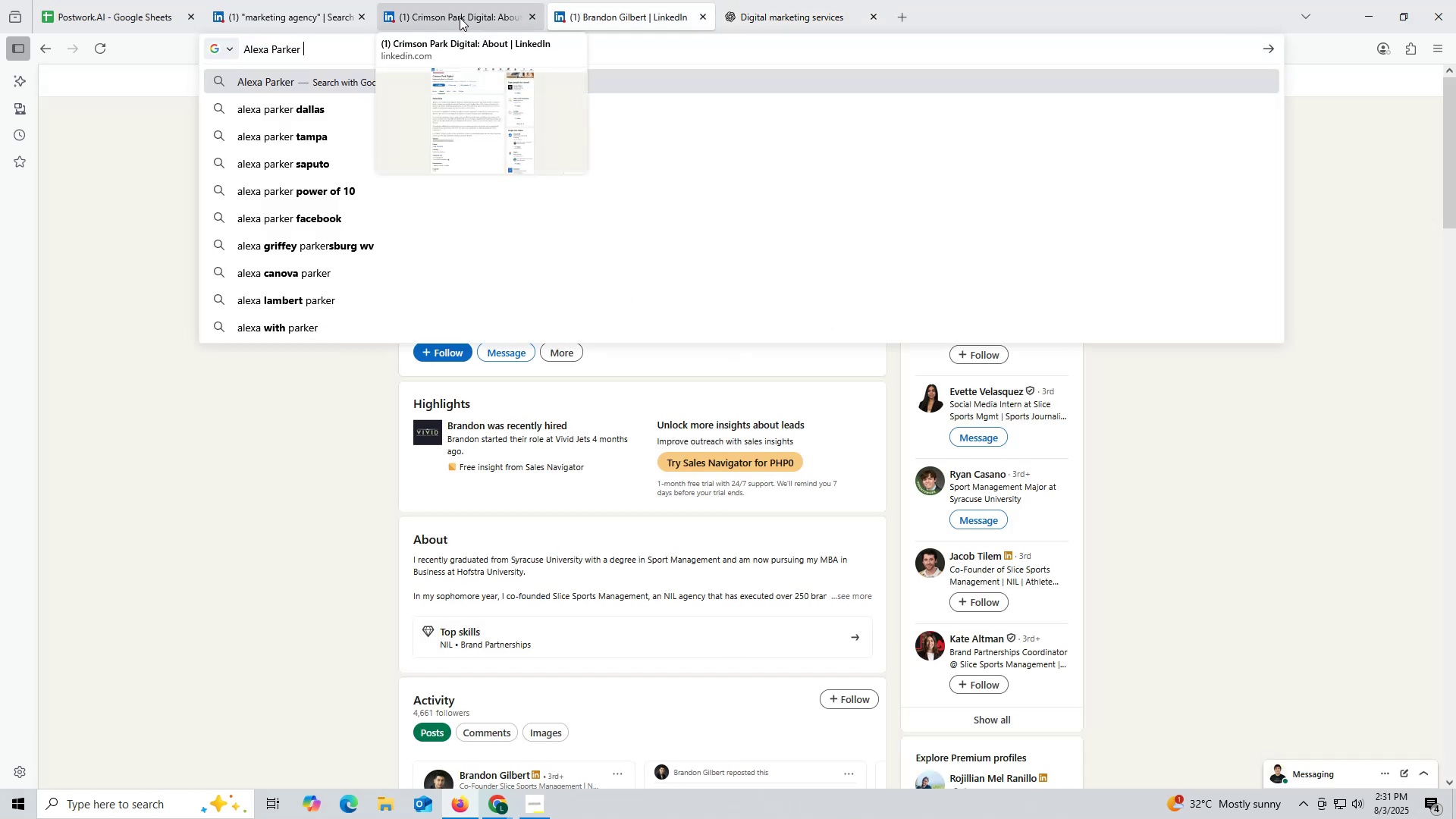 
left_click([459, 17])
 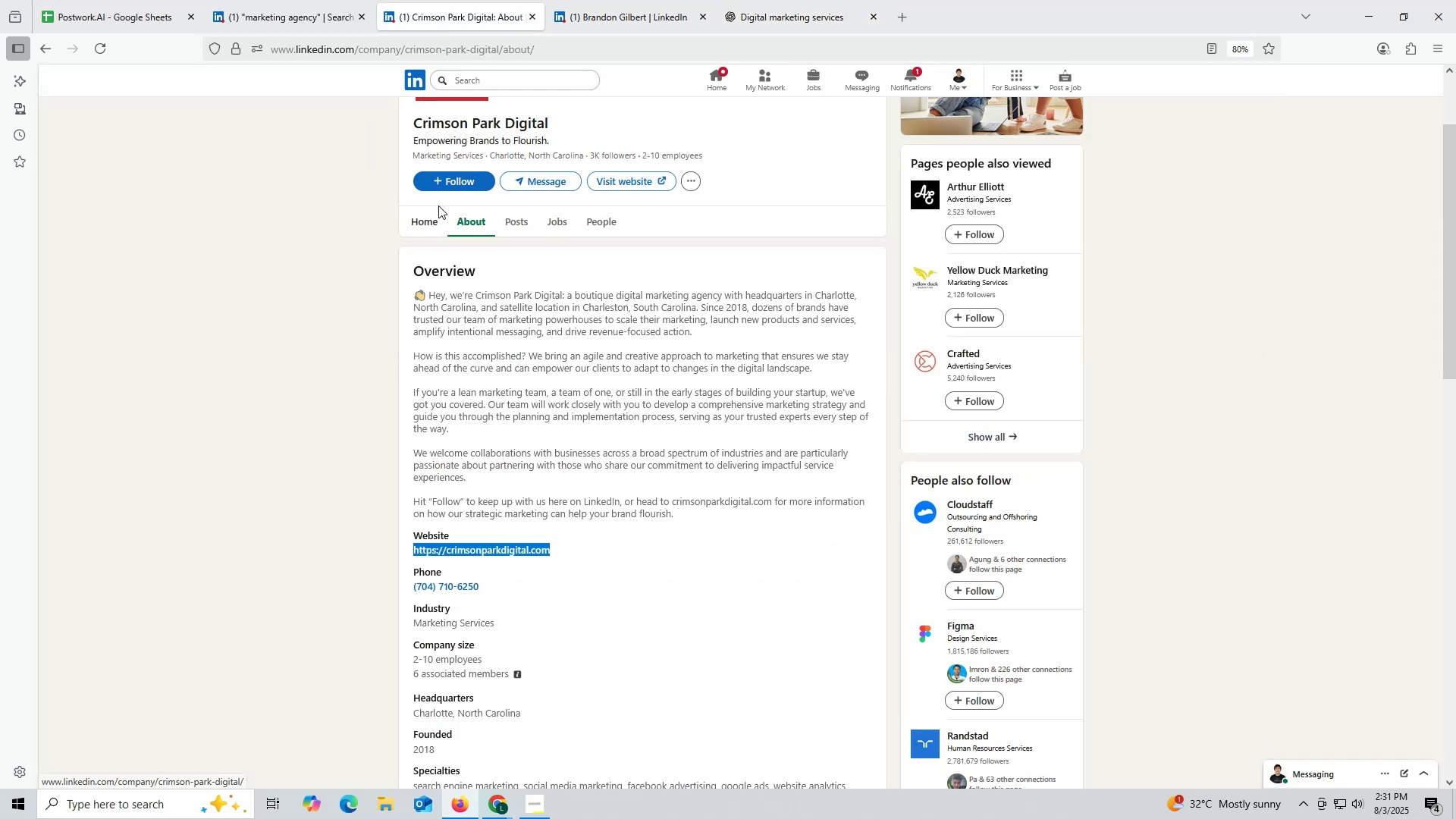 
scroll: coordinate [458, 250], scroll_direction: up, amount: 1.0
 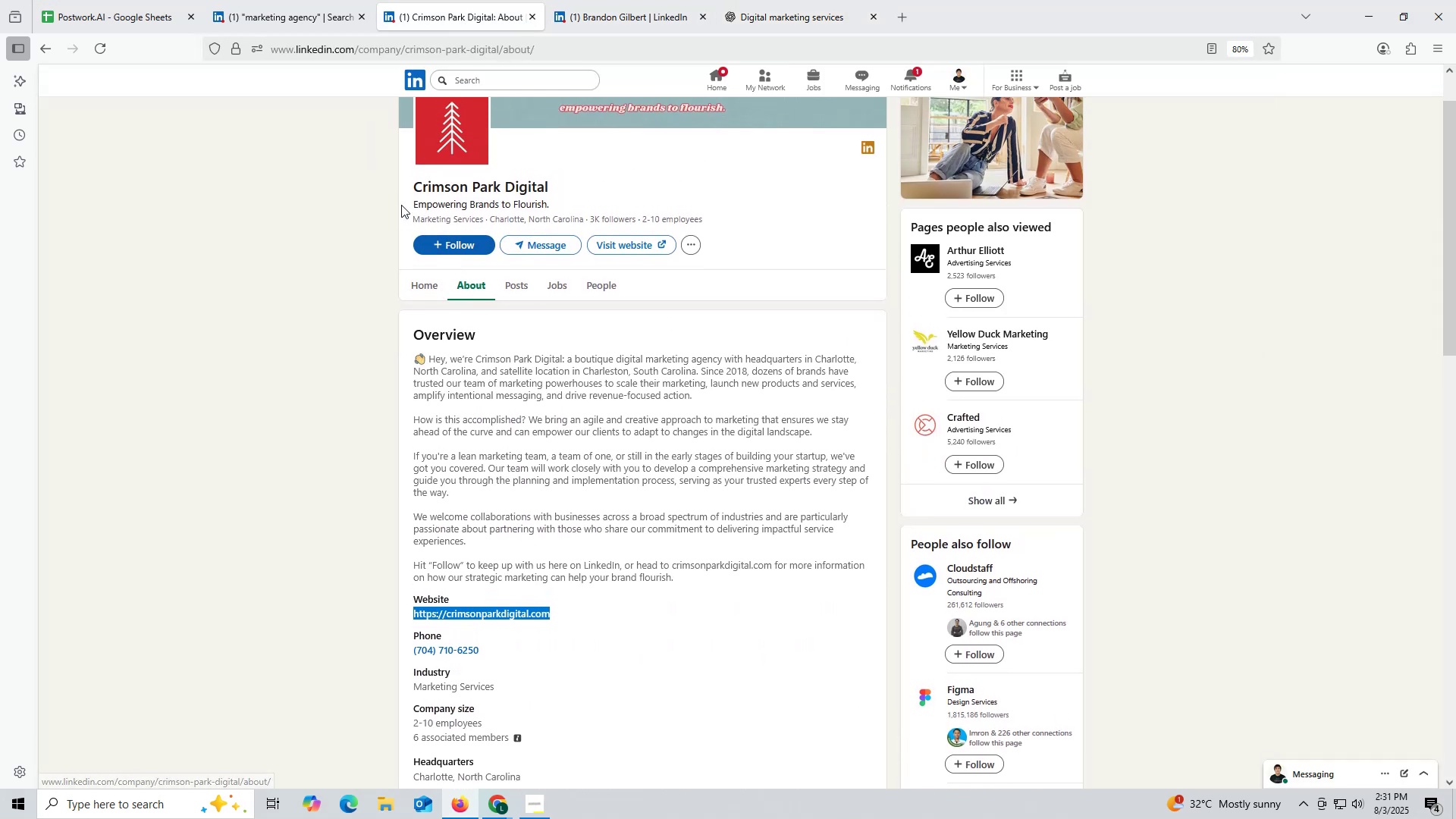 
left_click_drag(start_coordinate=[404, 185], to_coordinate=[564, 182])
 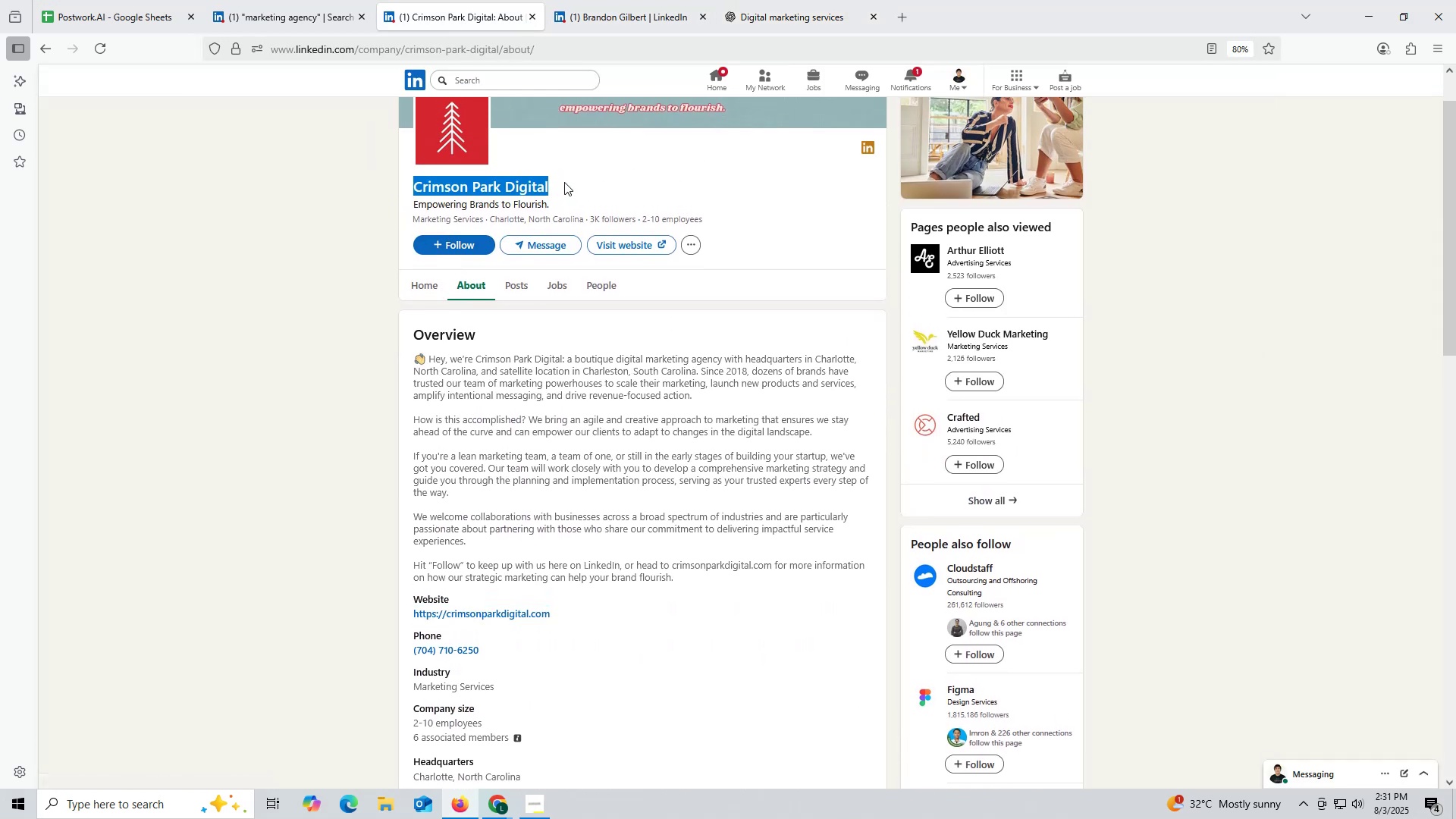 
key(Control+ControlLeft)
 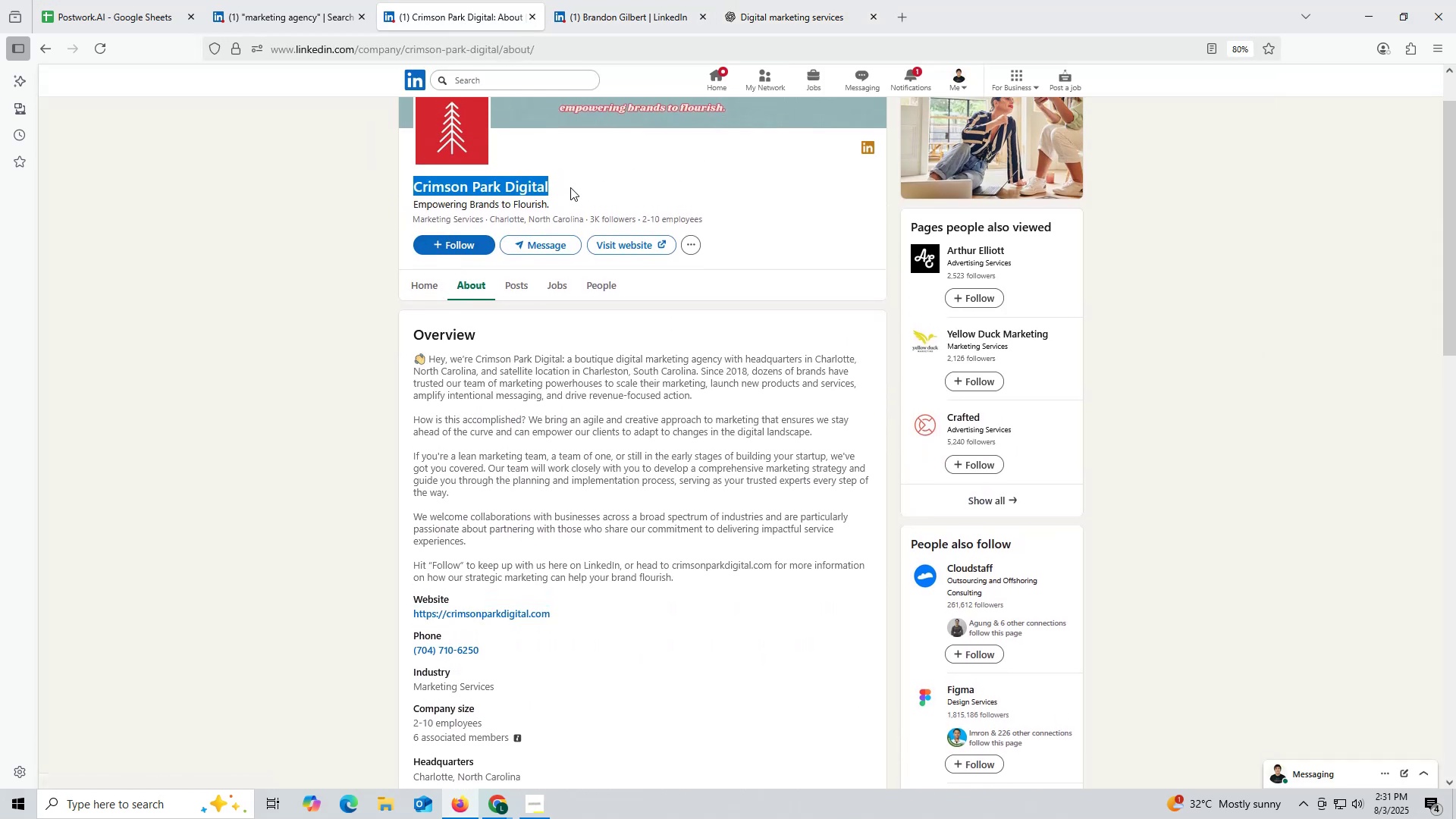 
key(Control+C)
 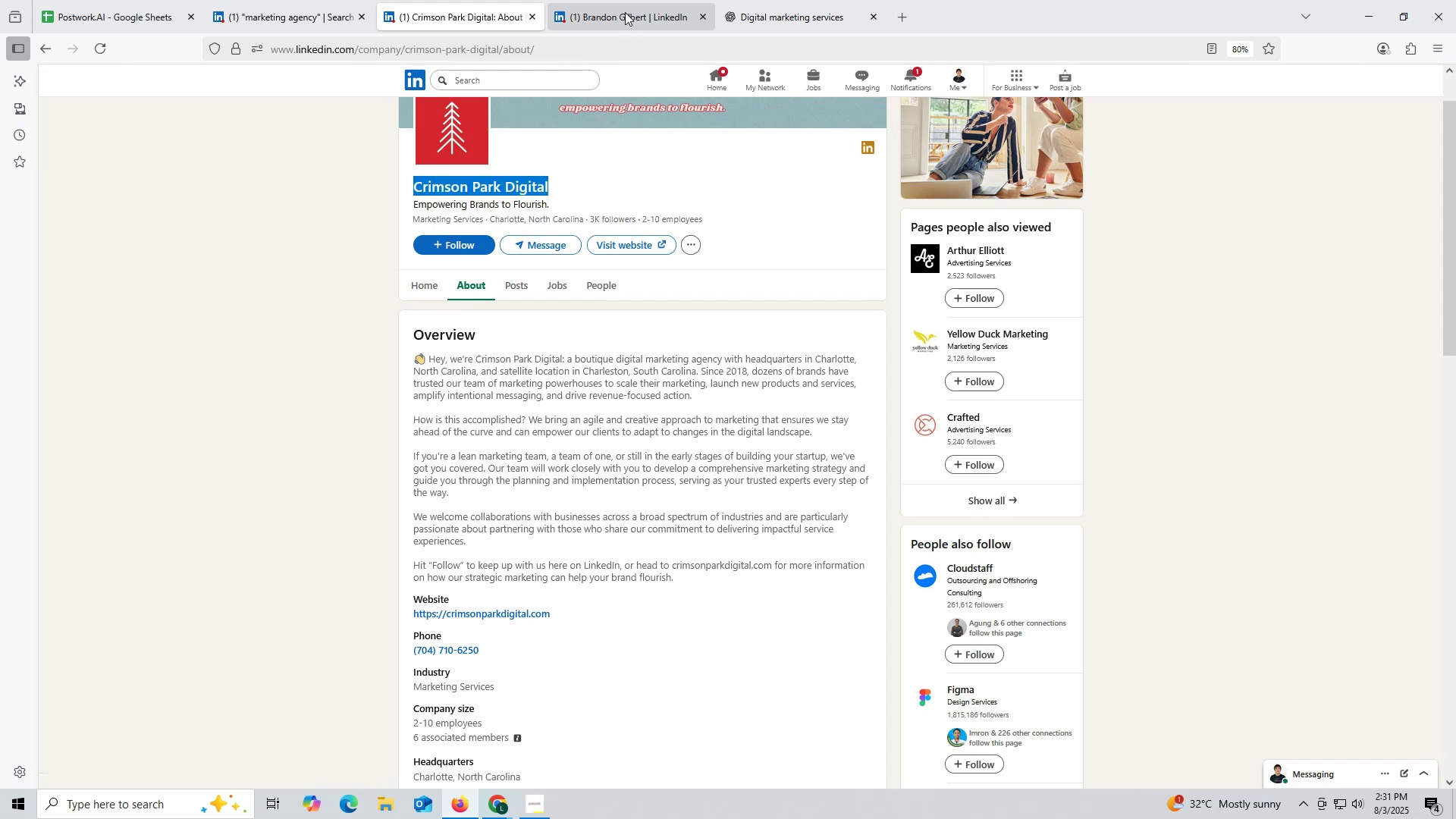 
left_click([625, 12])
 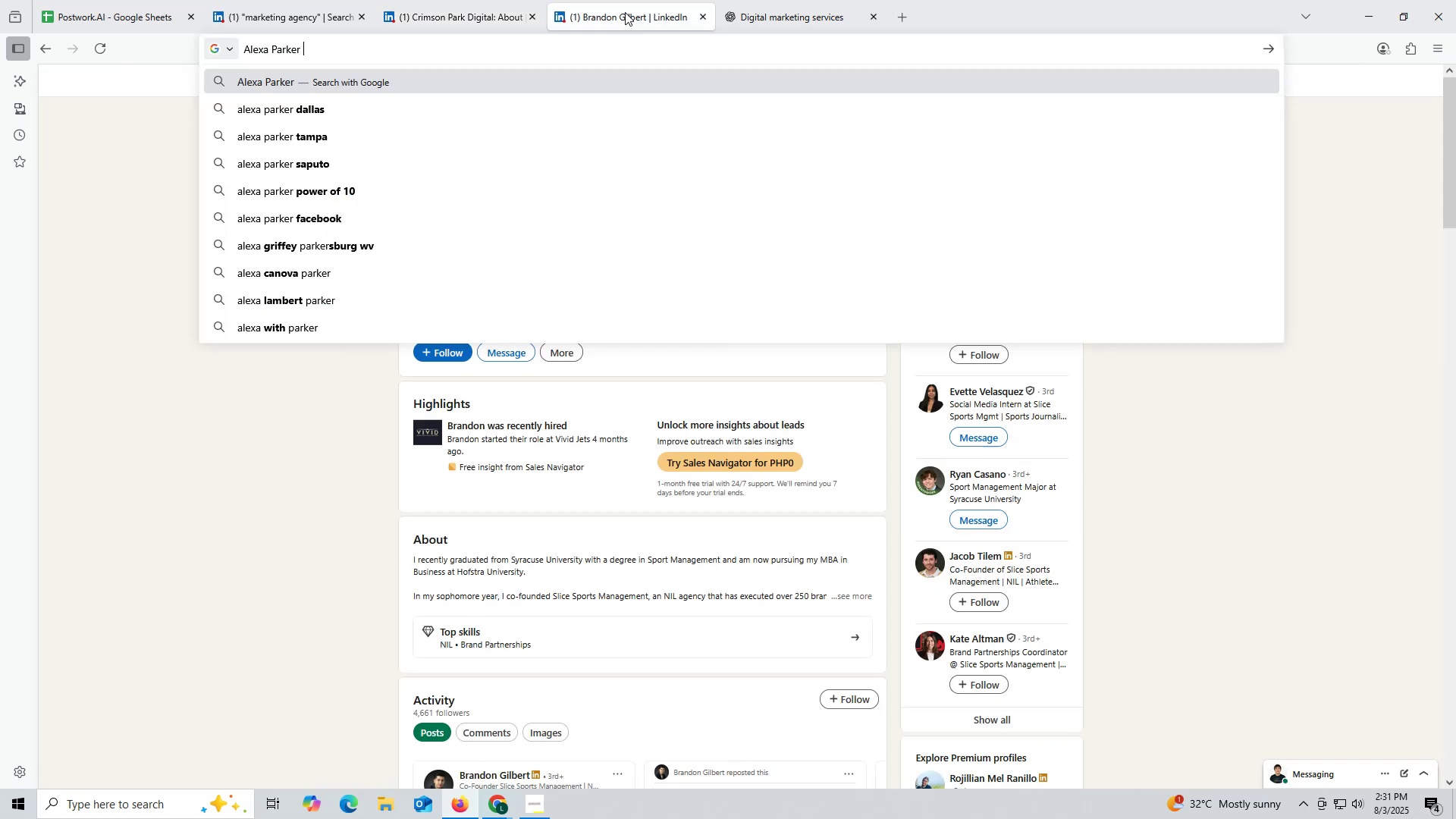 
key(Control+ControlLeft)
 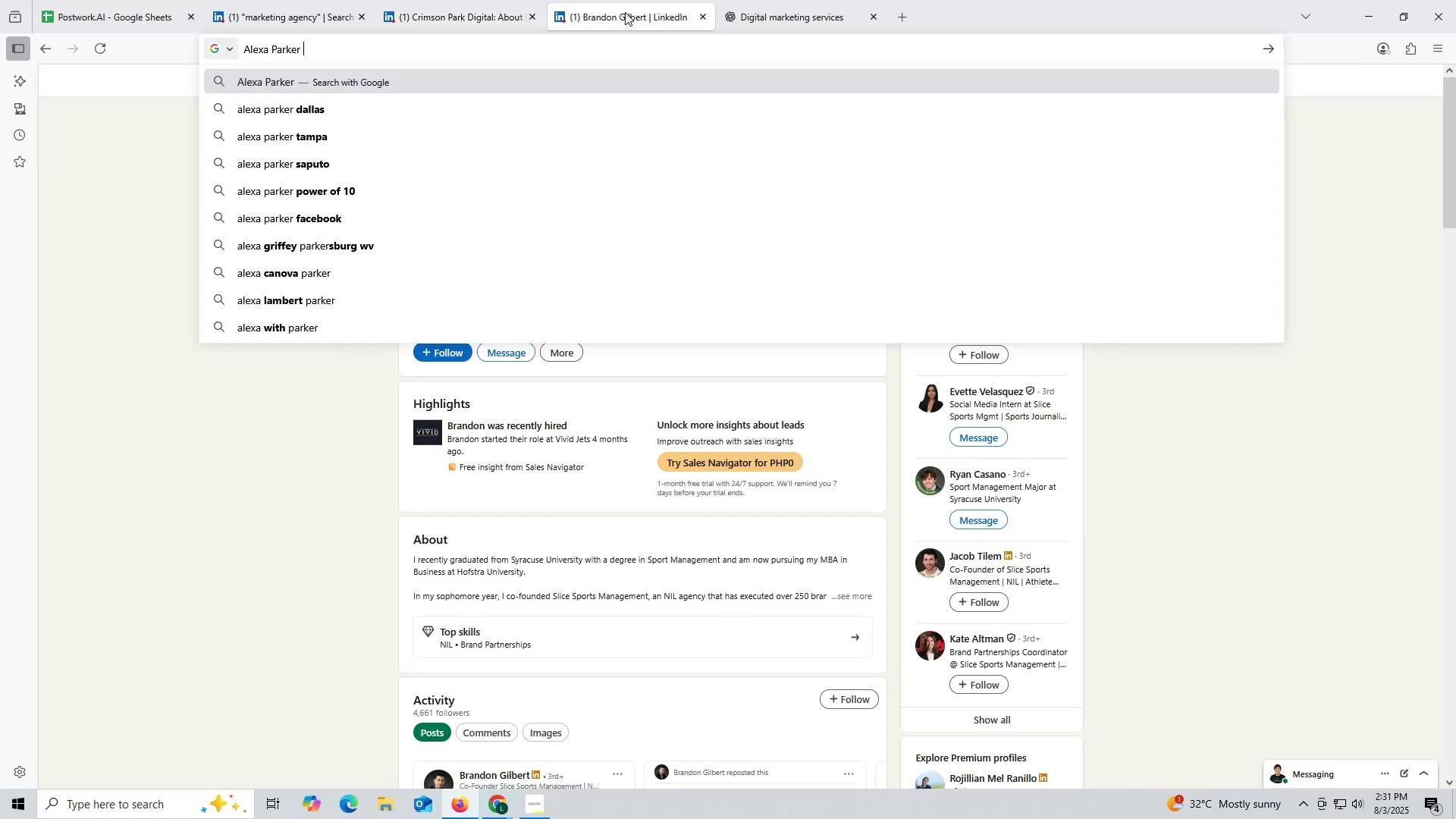 
key(Control+V)
 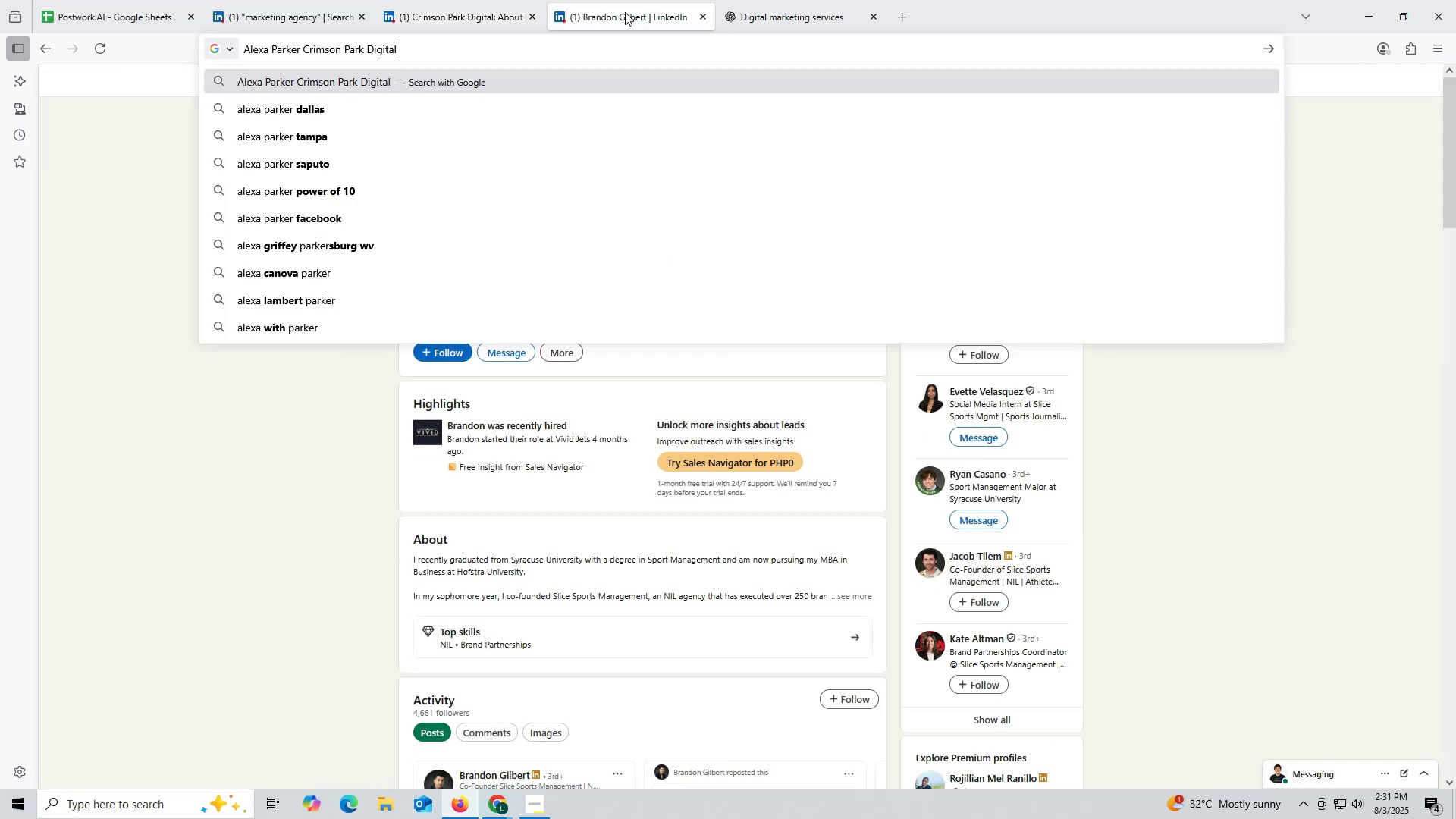 
type( linkedin)
 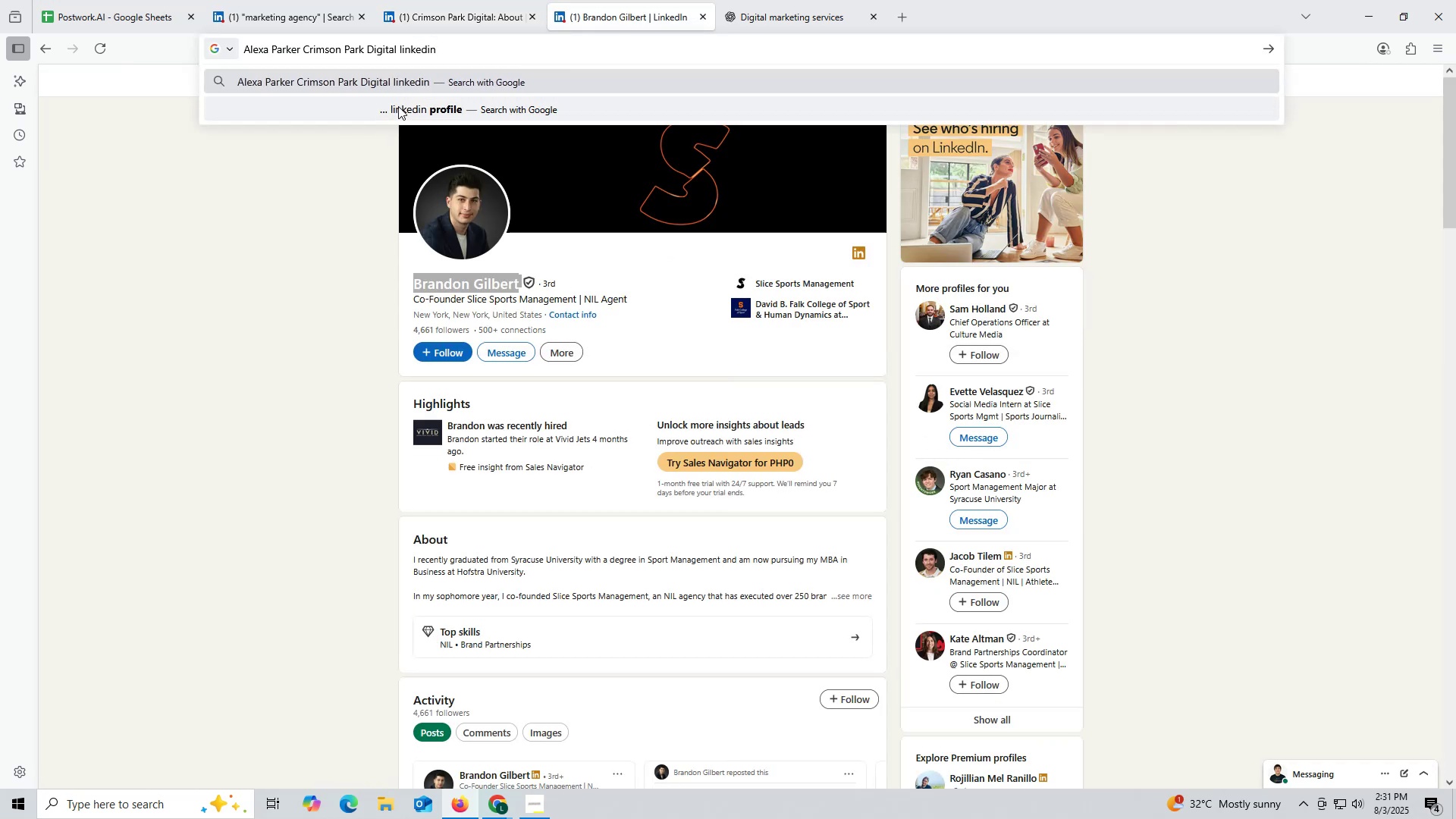 
key(Enter)
 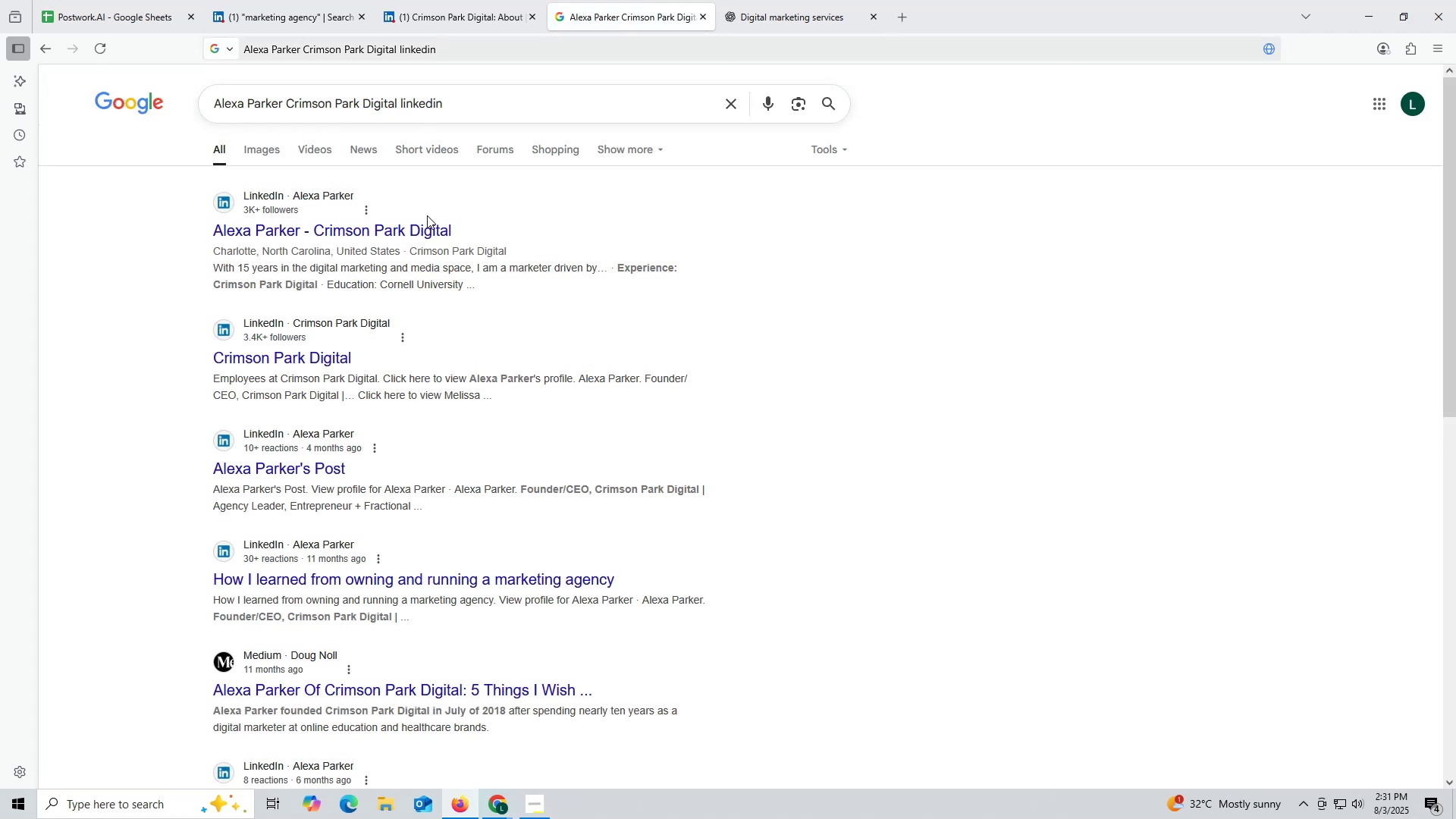 
left_click([420, 227])
 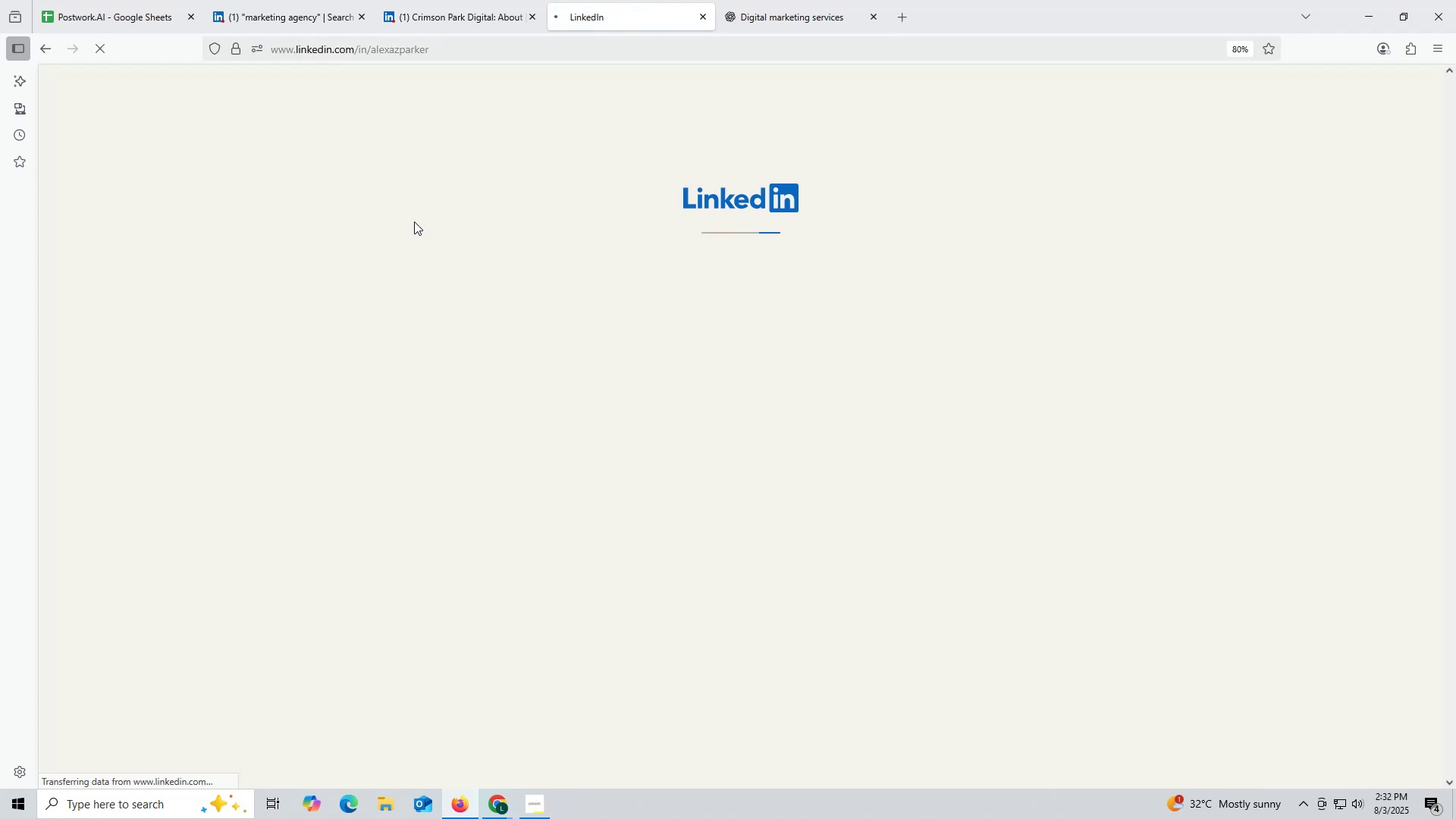 
mouse_move([437, 2])
 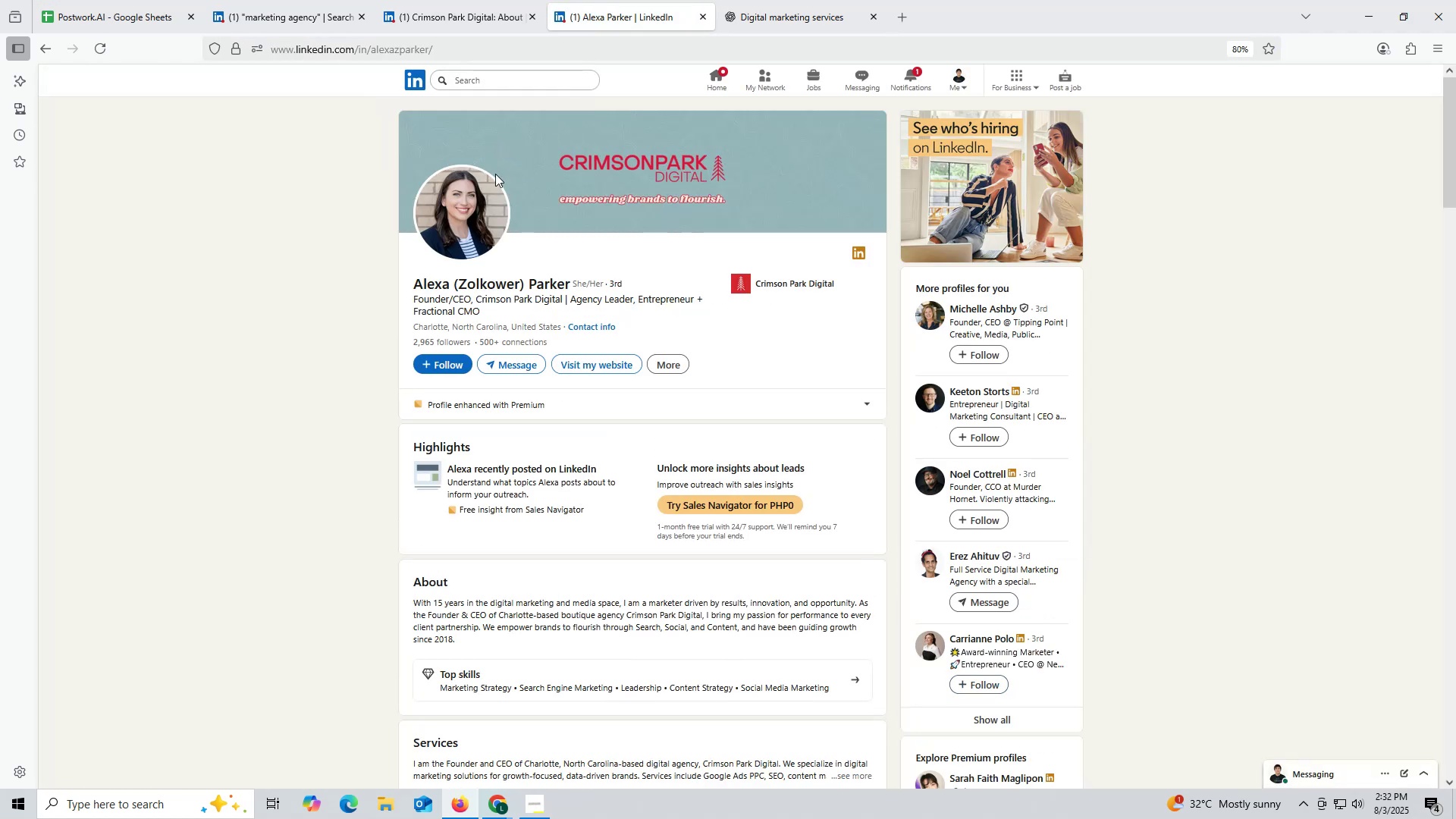 
left_click([447, 18])
 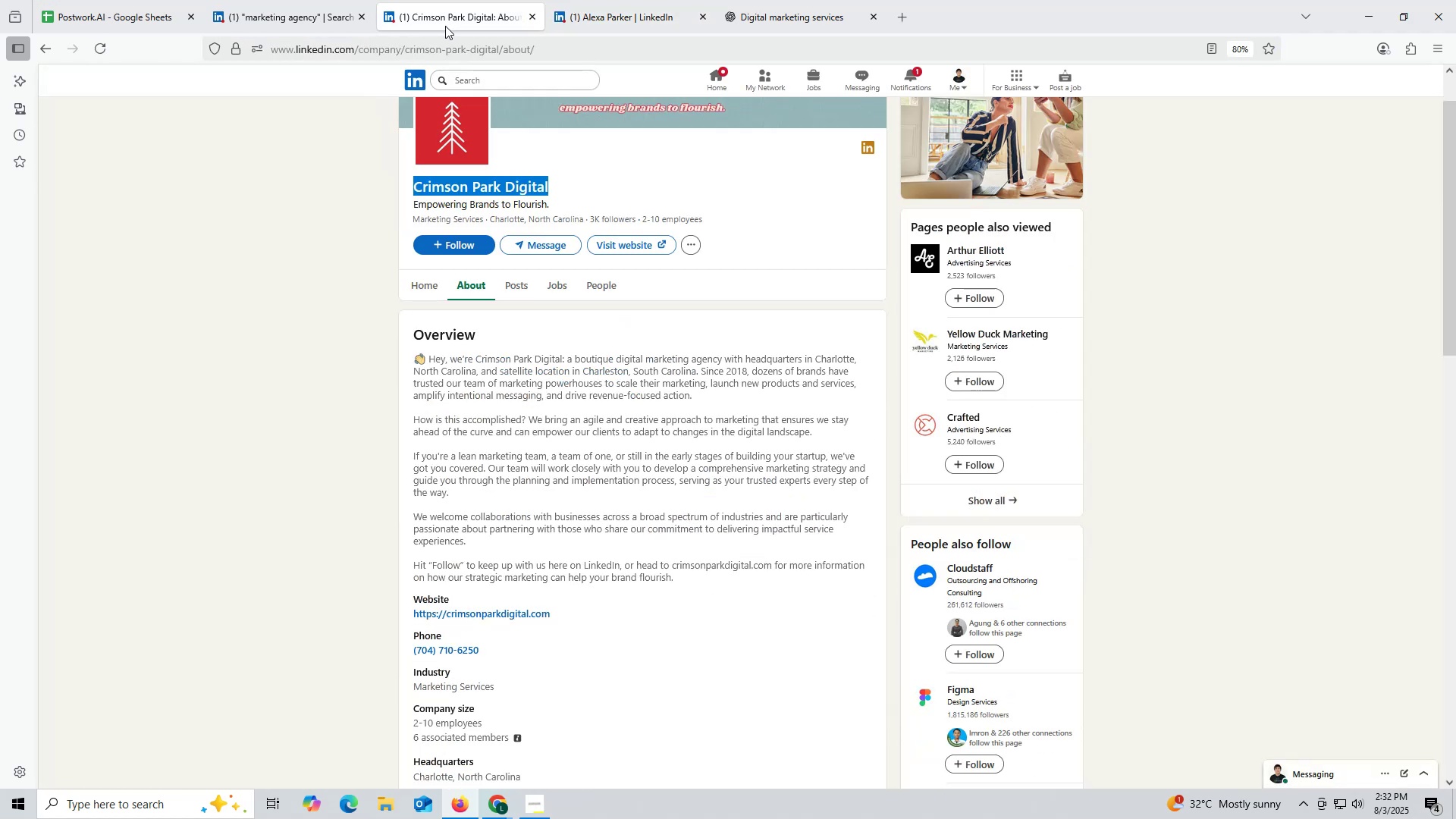 
key(Control+ControlLeft)
 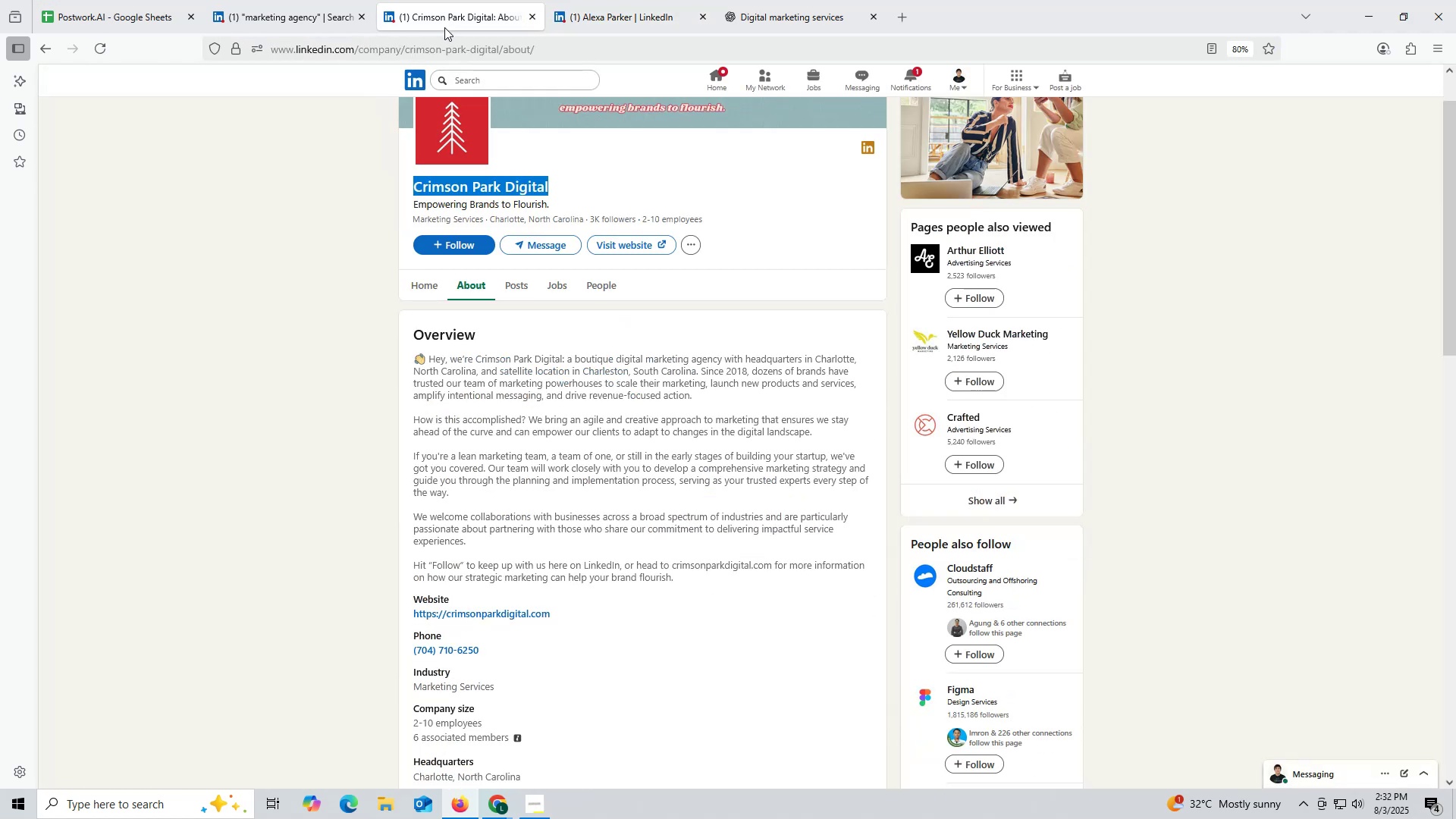 
key(Control+C)
 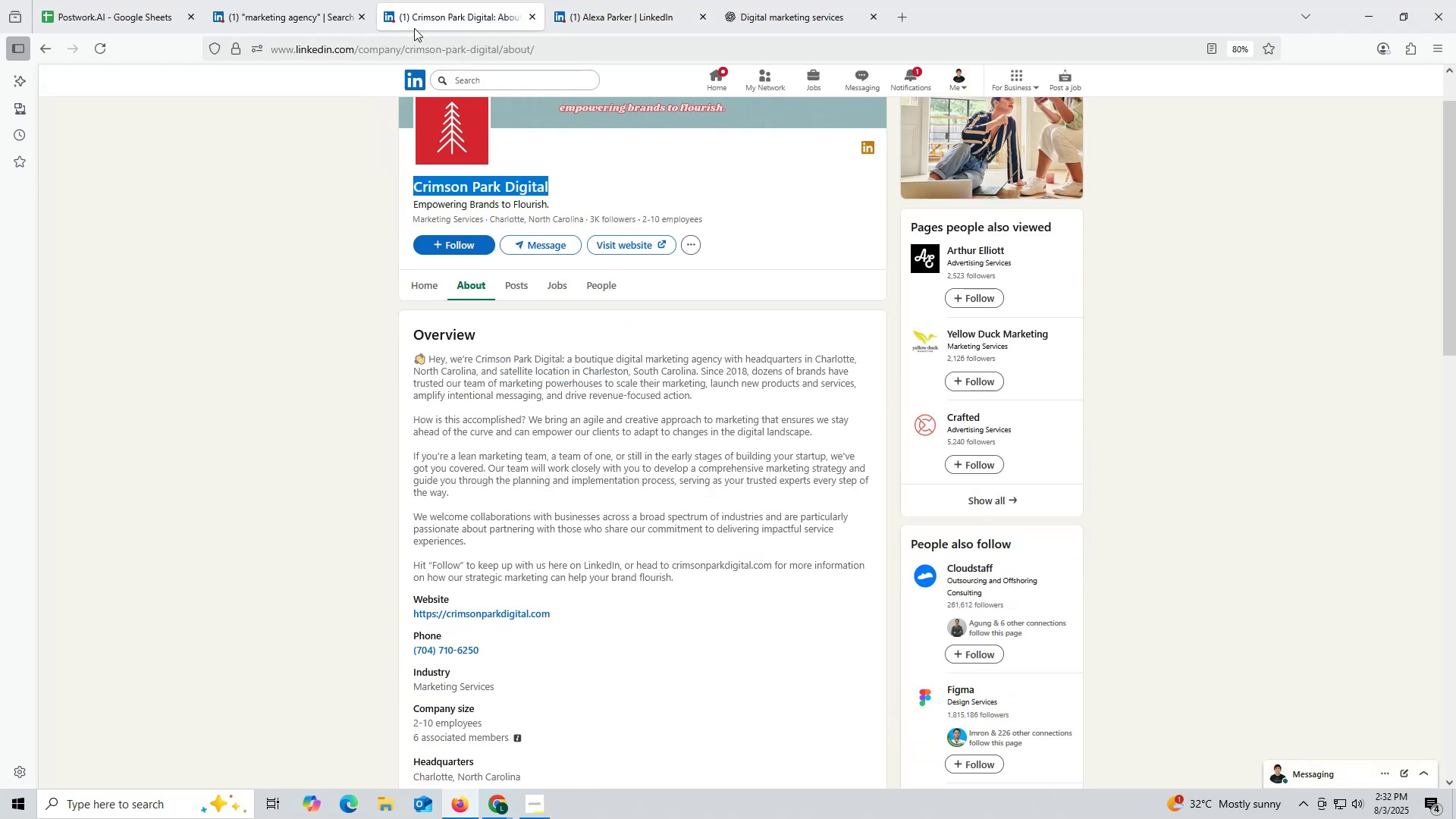 
key(Control+ControlLeft)
 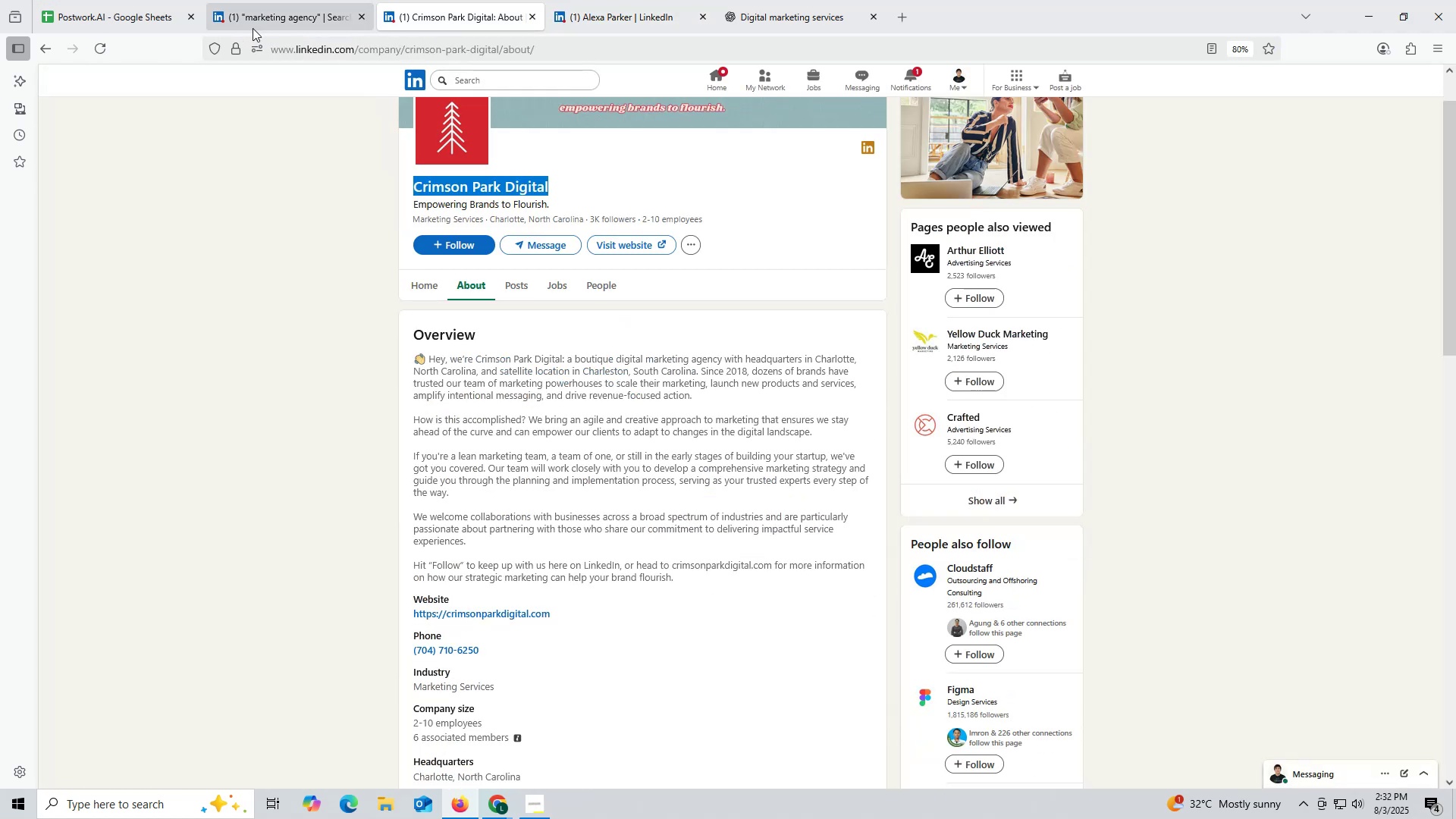 
key(Control+C)
 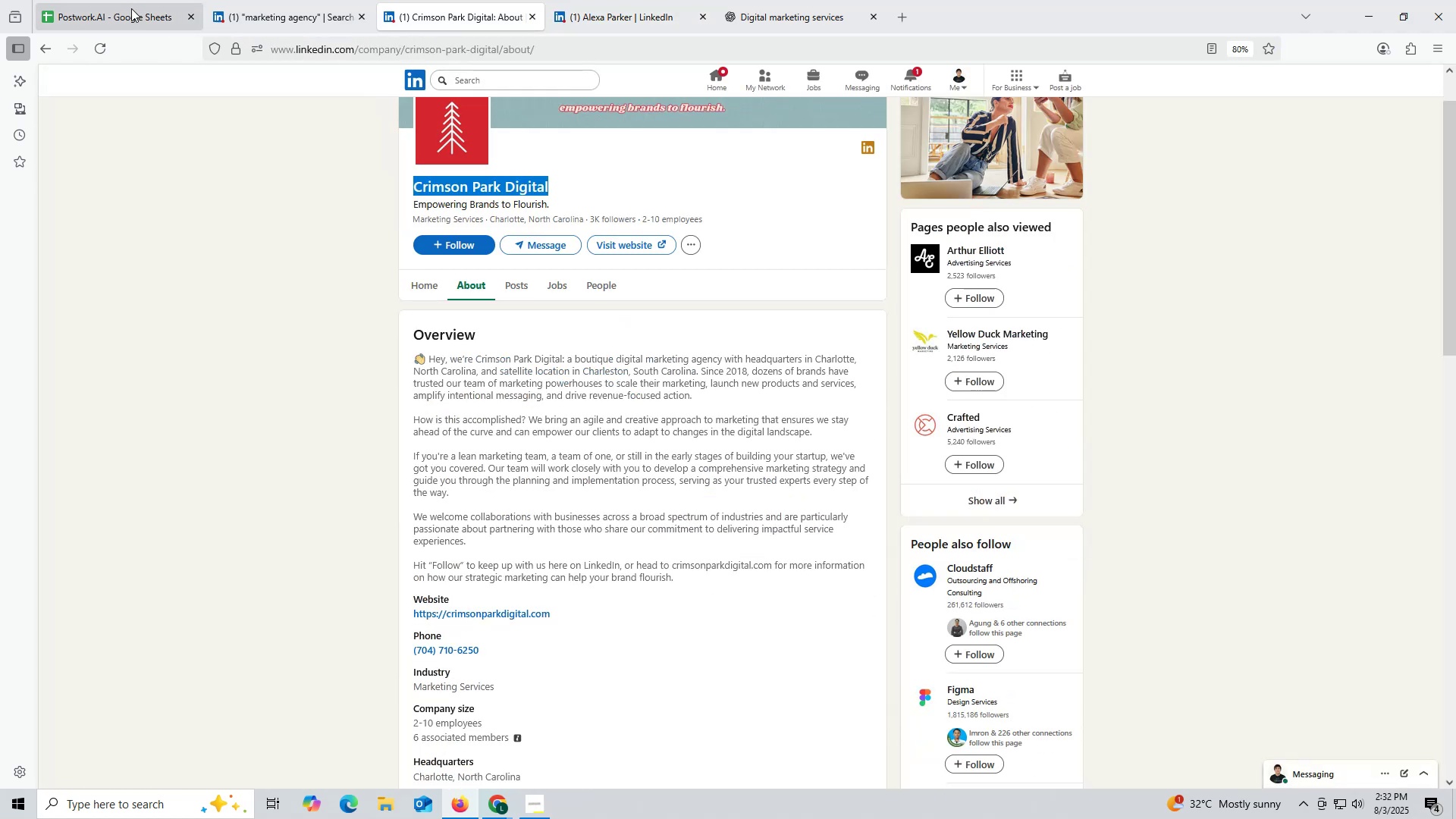 
left_click([131, 8])
 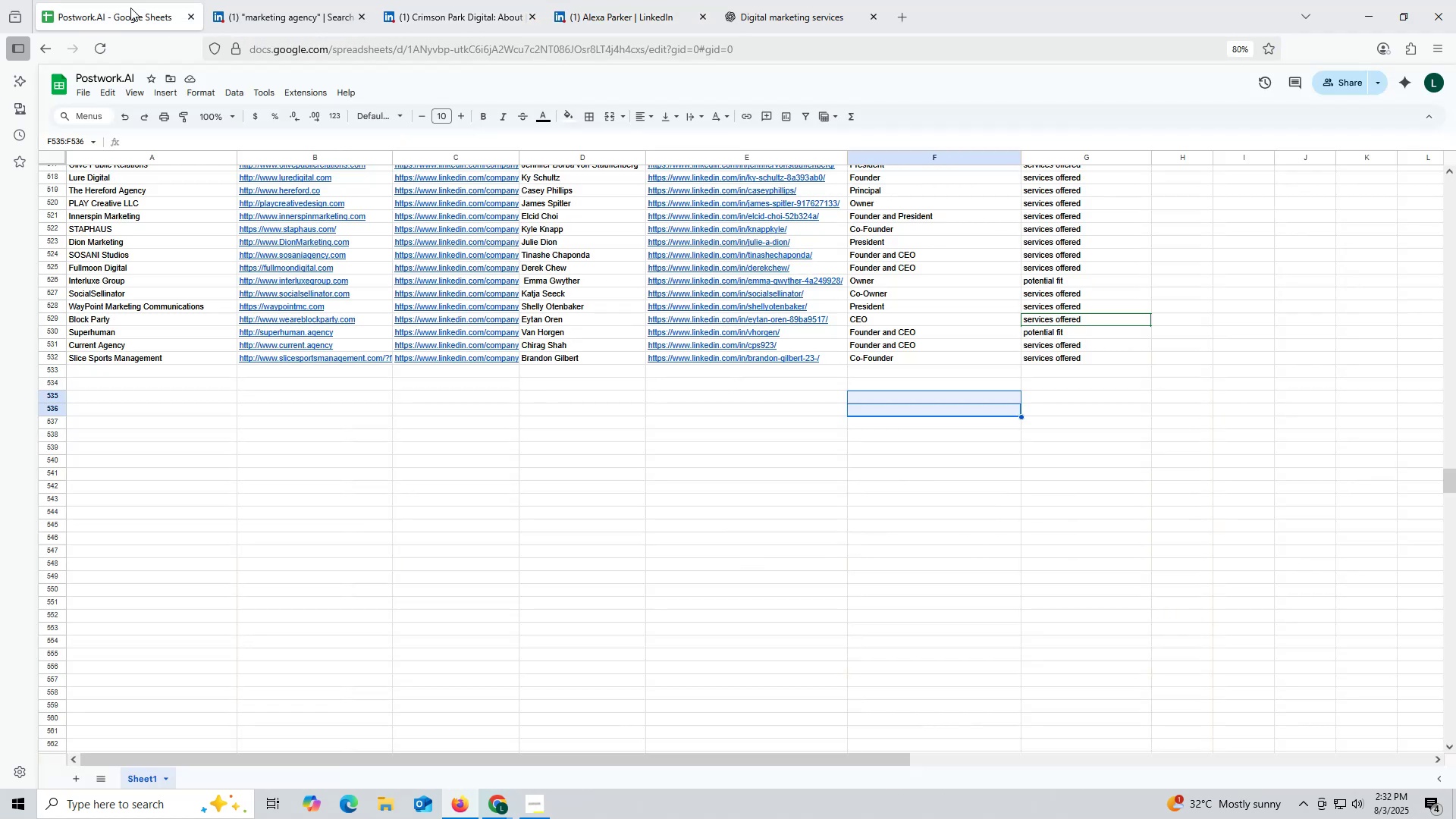 
key(Control+ControlLeft)
 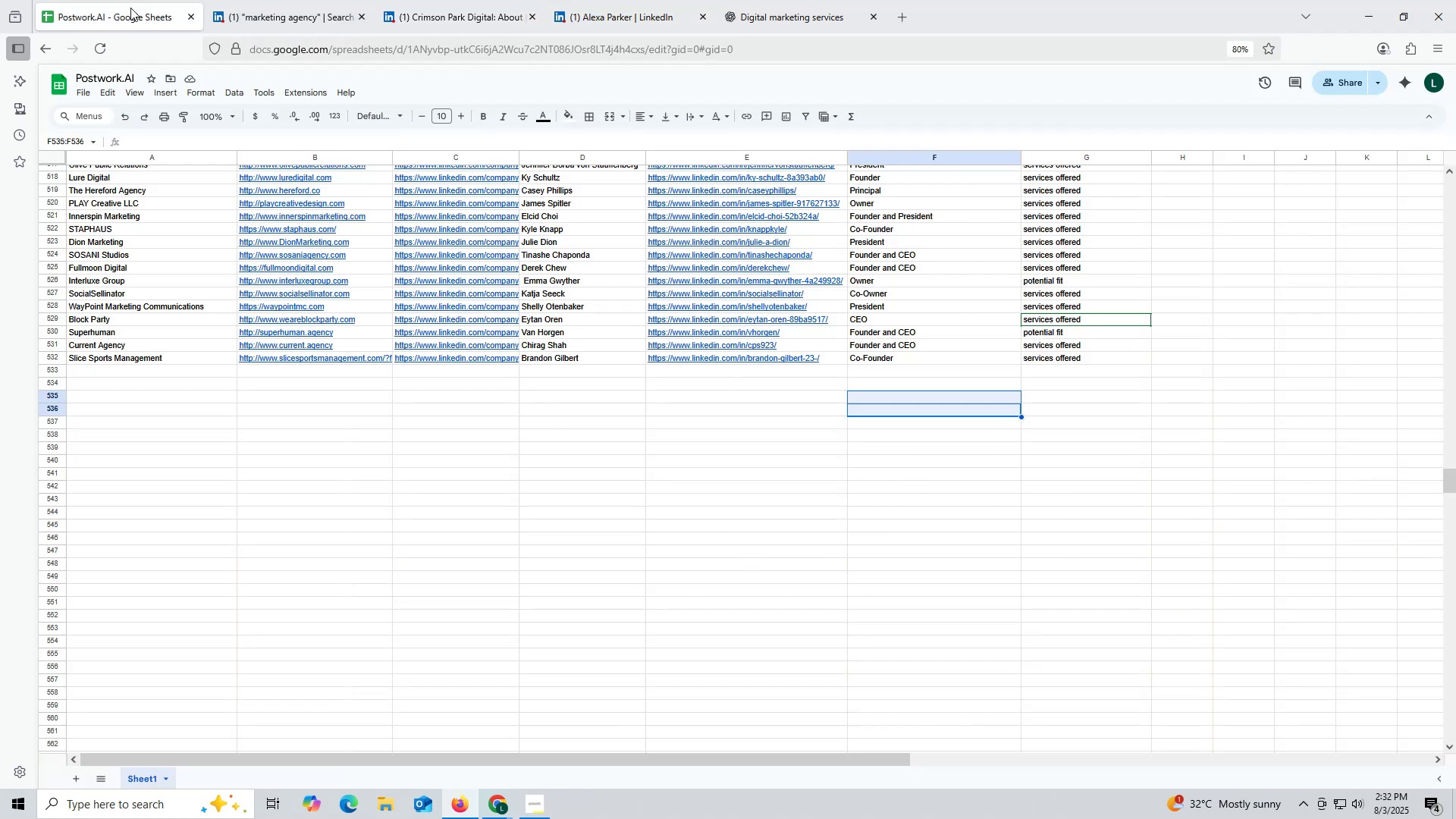 
key(Control+F)
 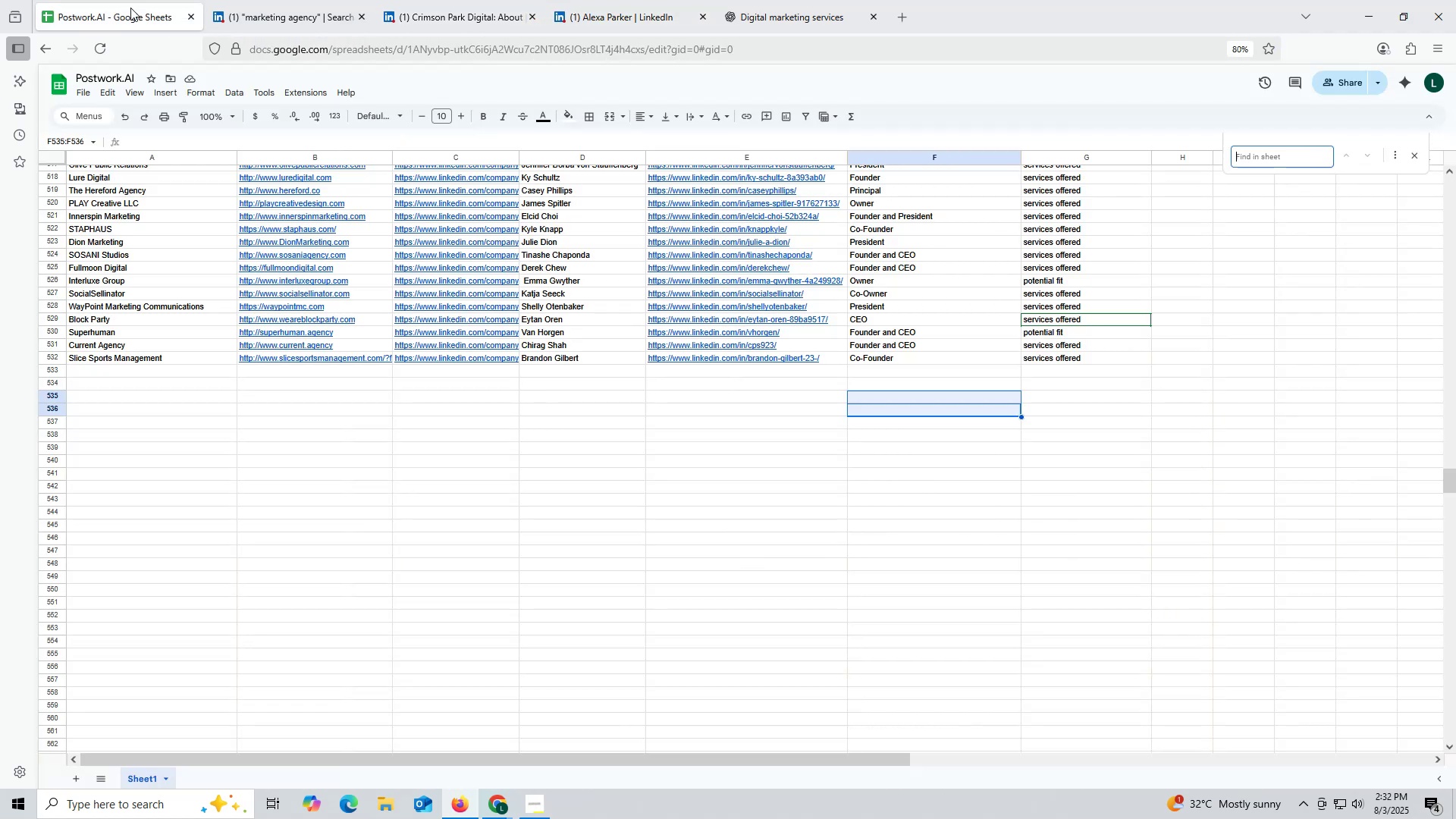 
key(Control+ControlLeft)
 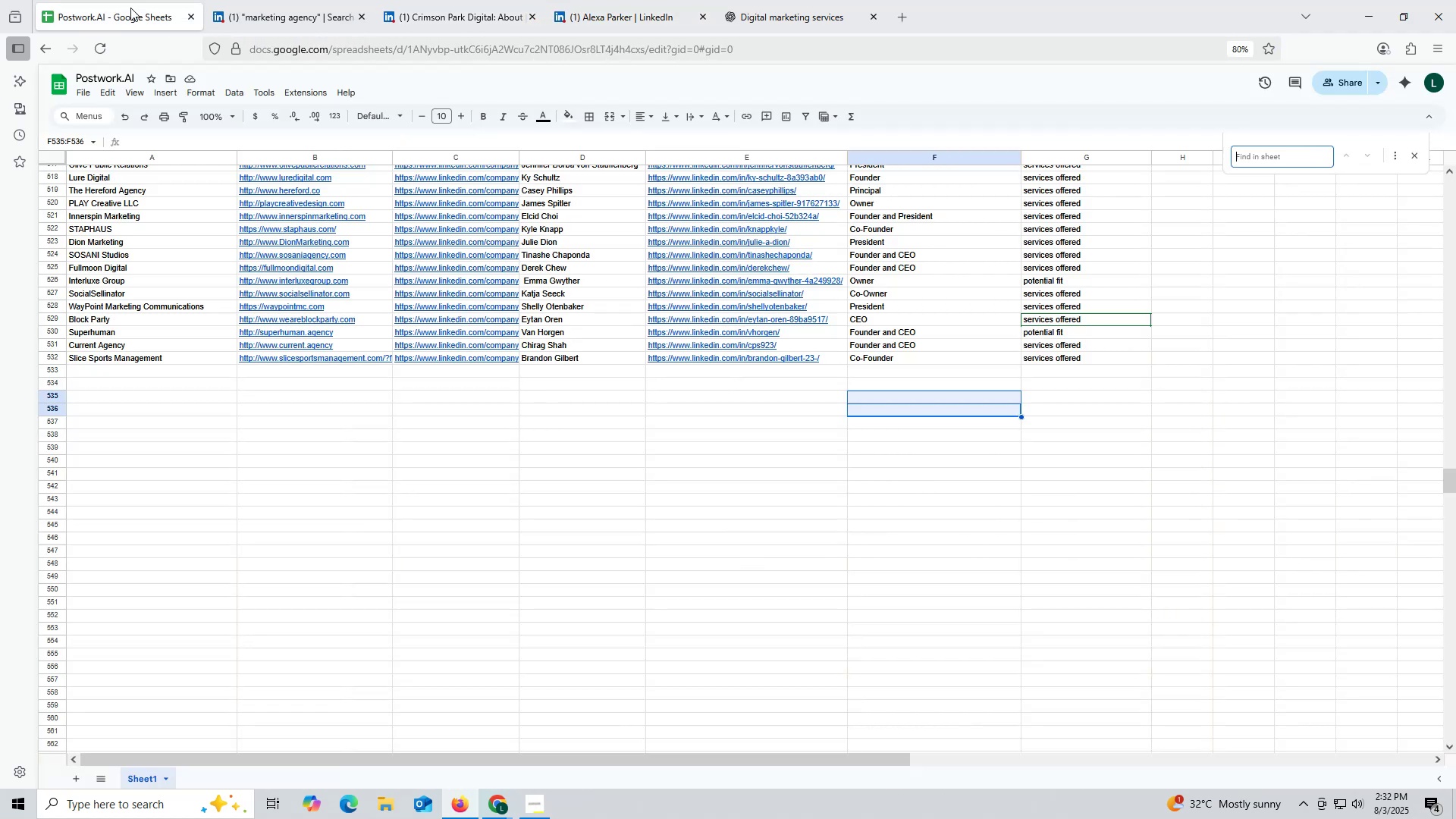 
key(Control+V)
 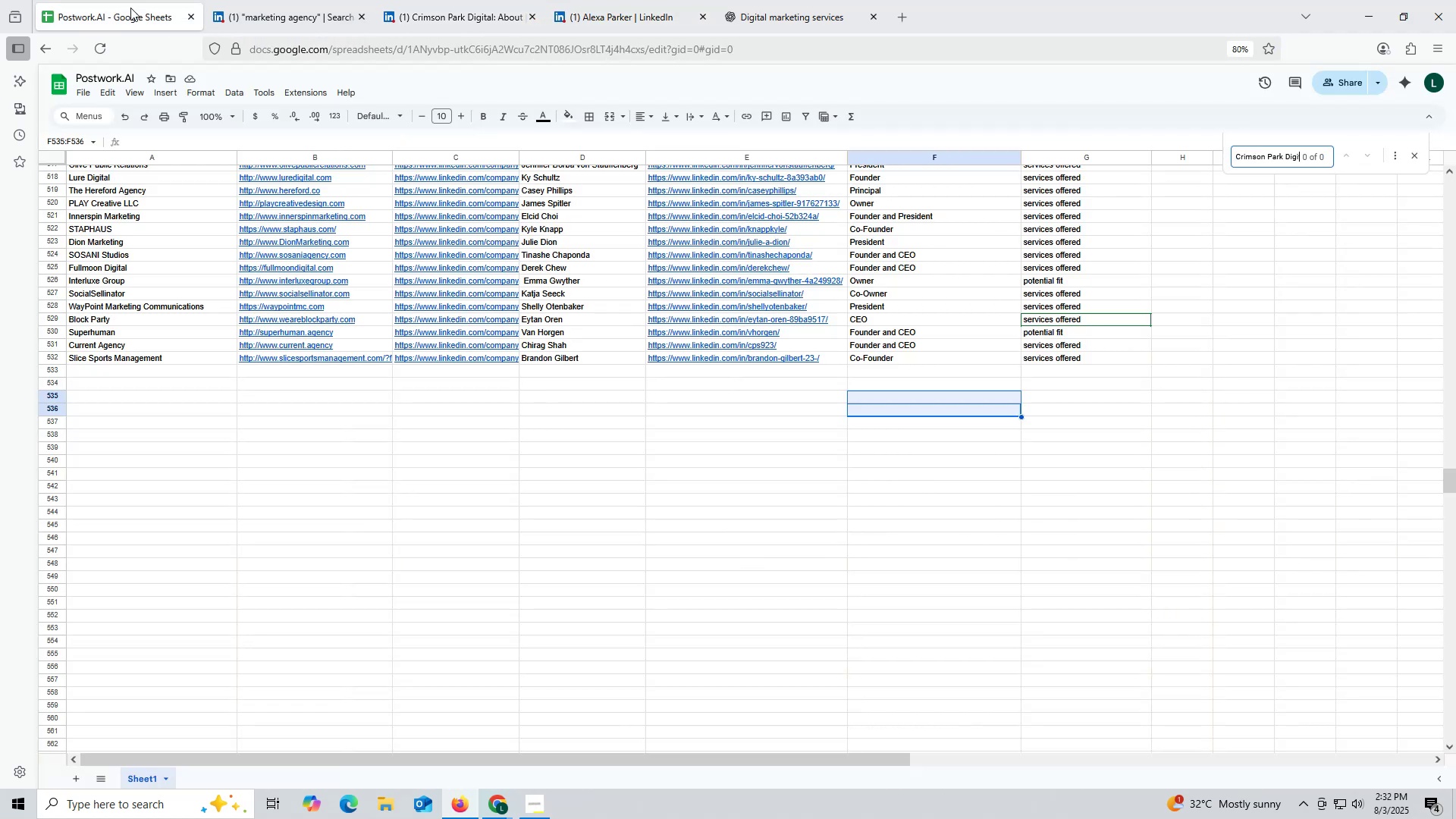 
key(Enter)
 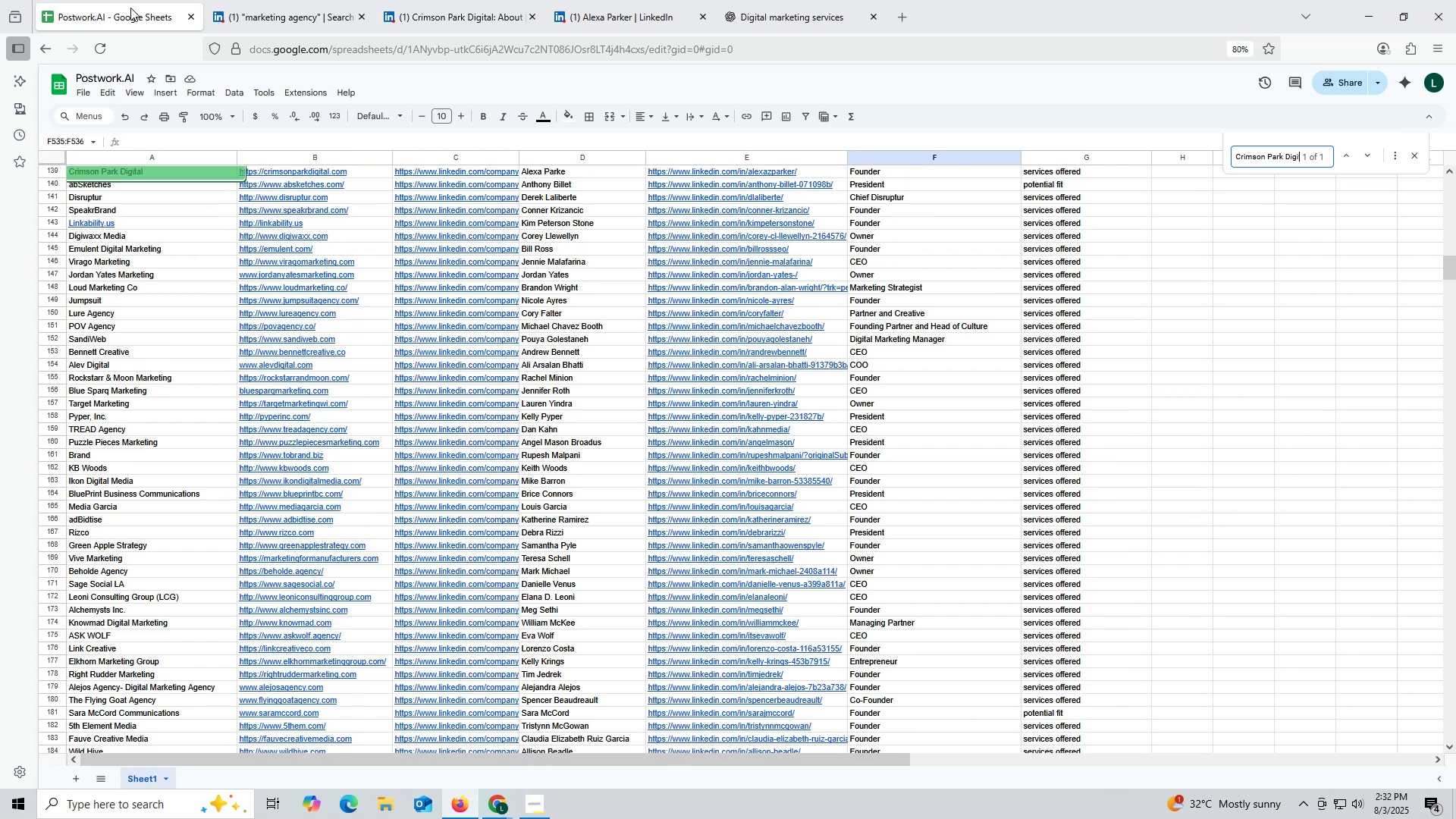 
key(Enter)
 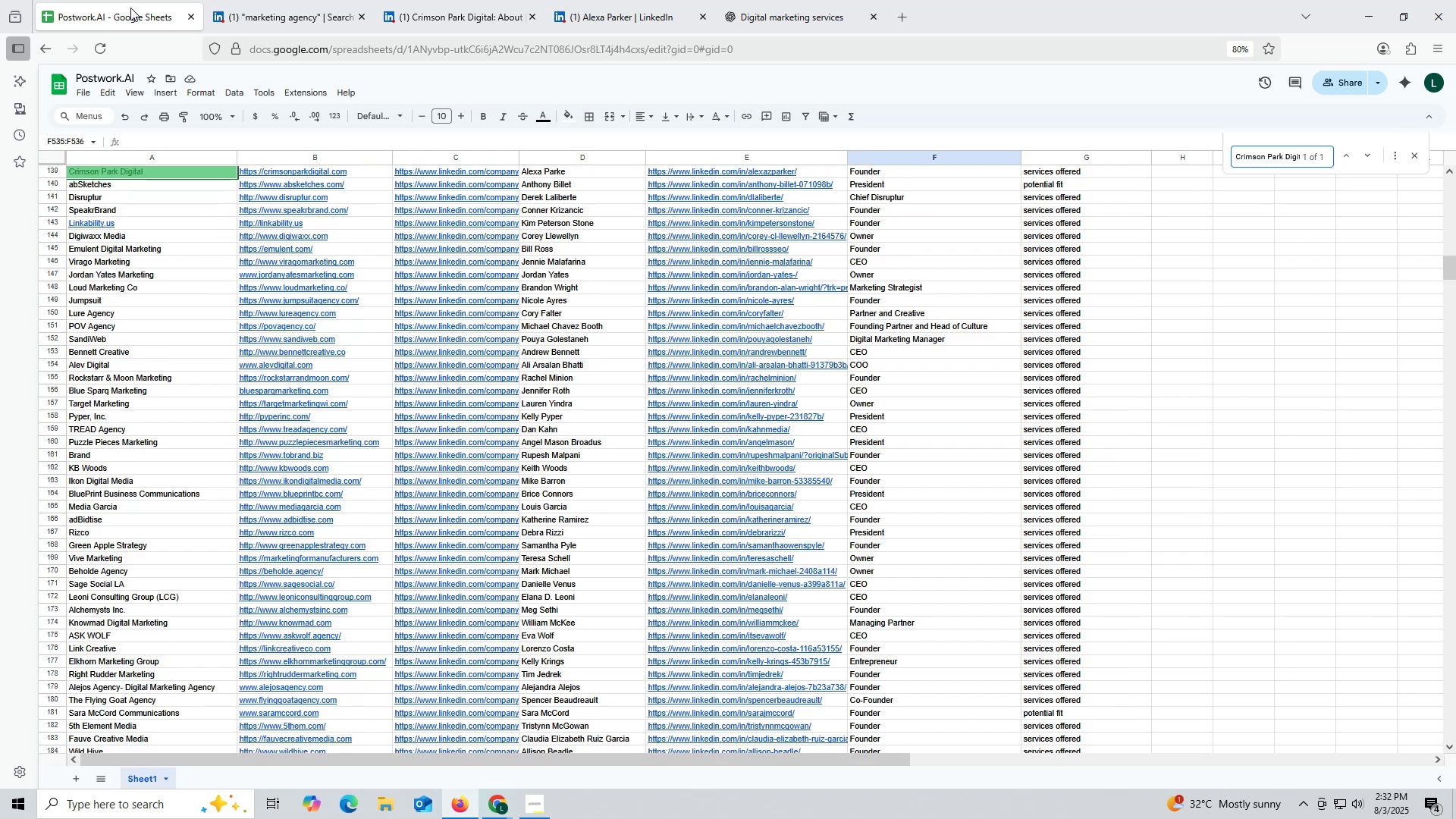 
key(Enter)
 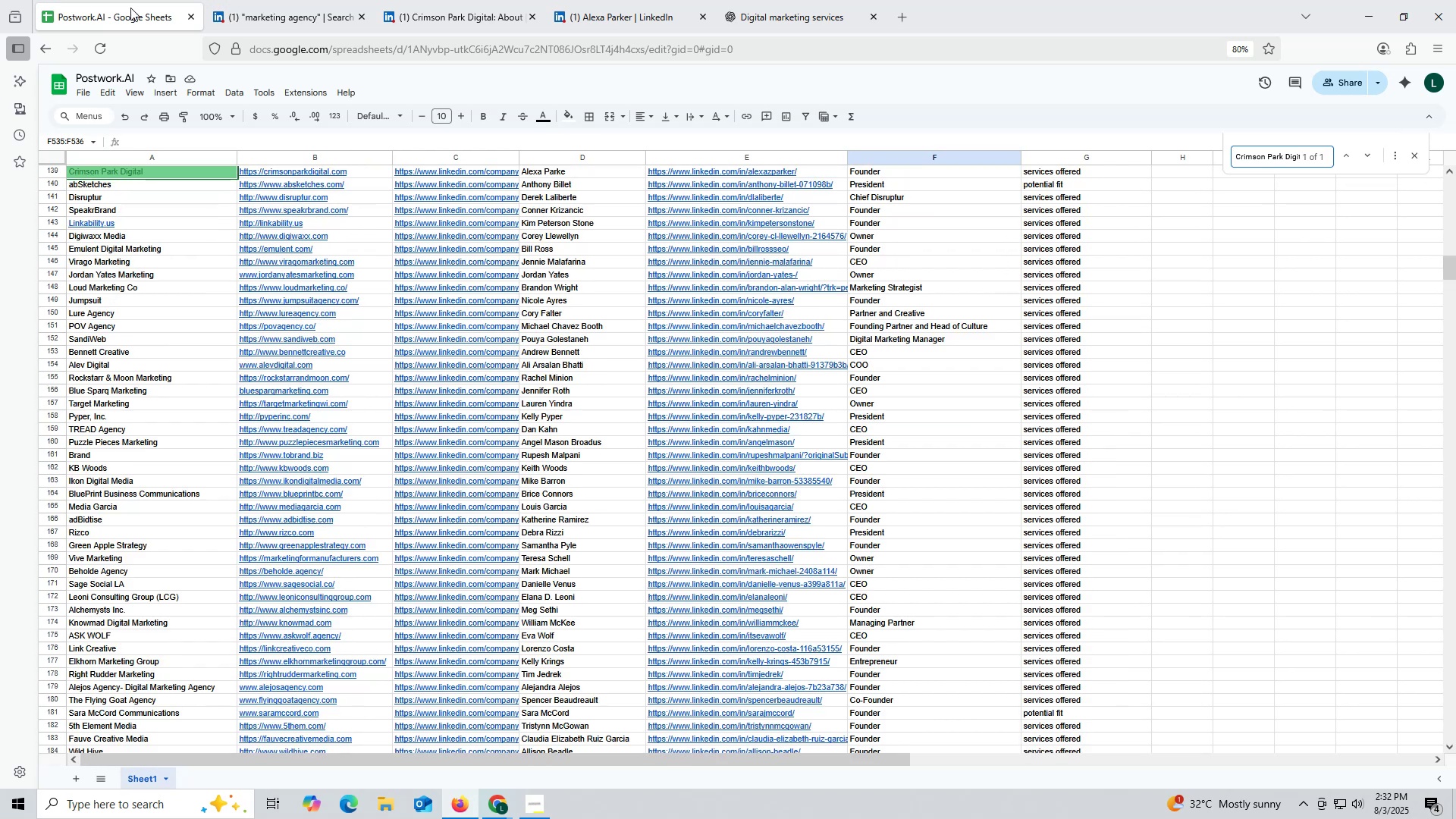 
key(Enter)
 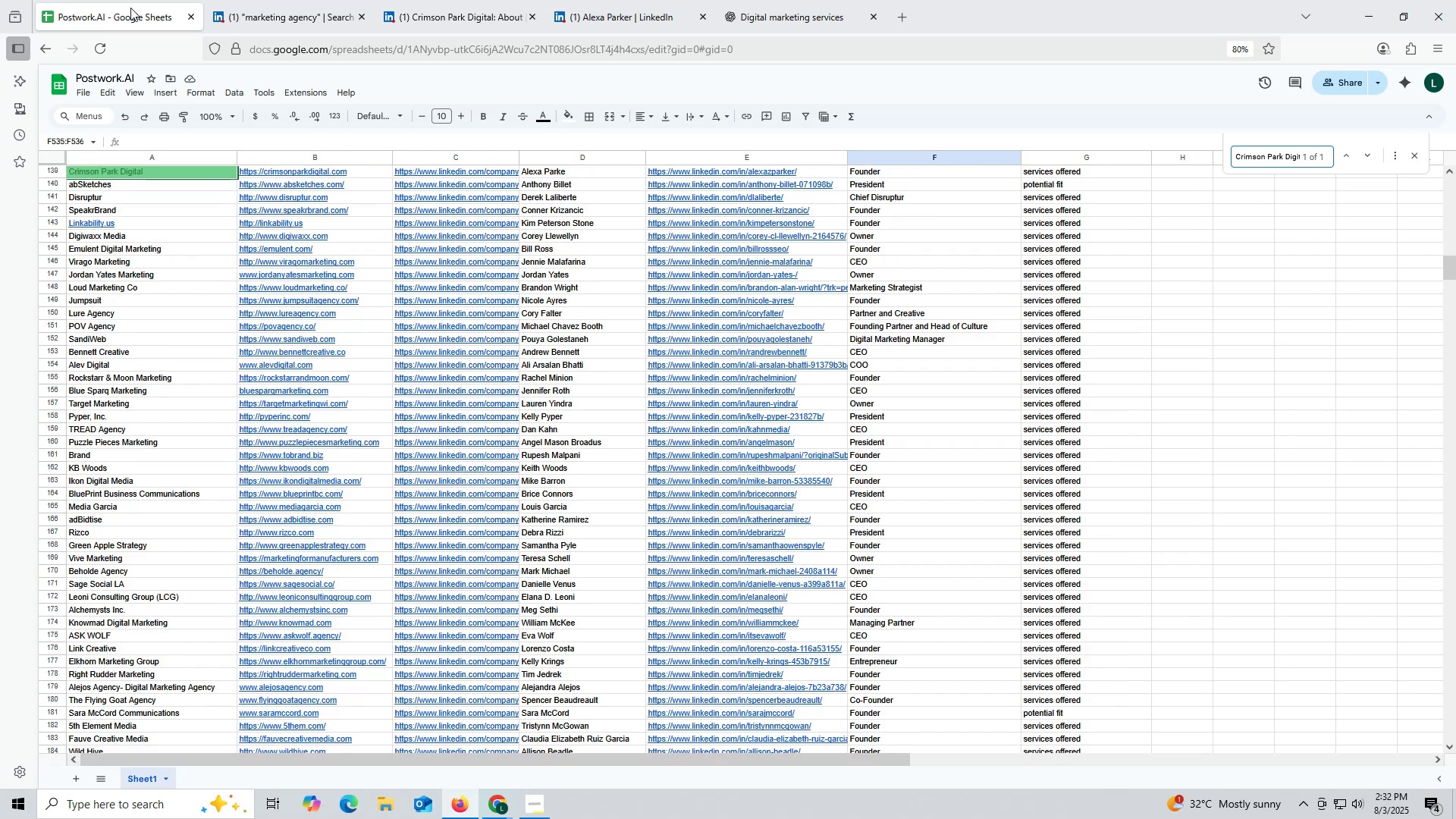 
key(Enter)
 